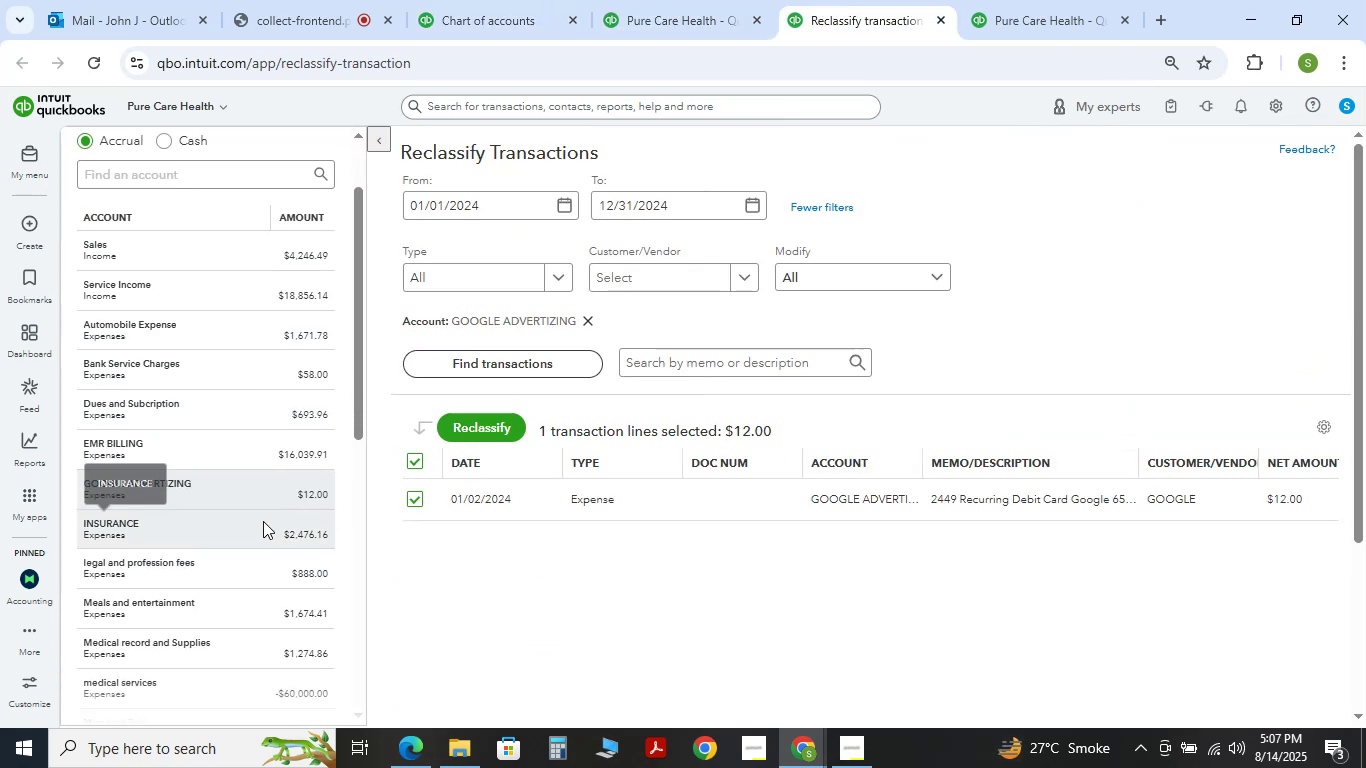 
left_click([263, 521])
 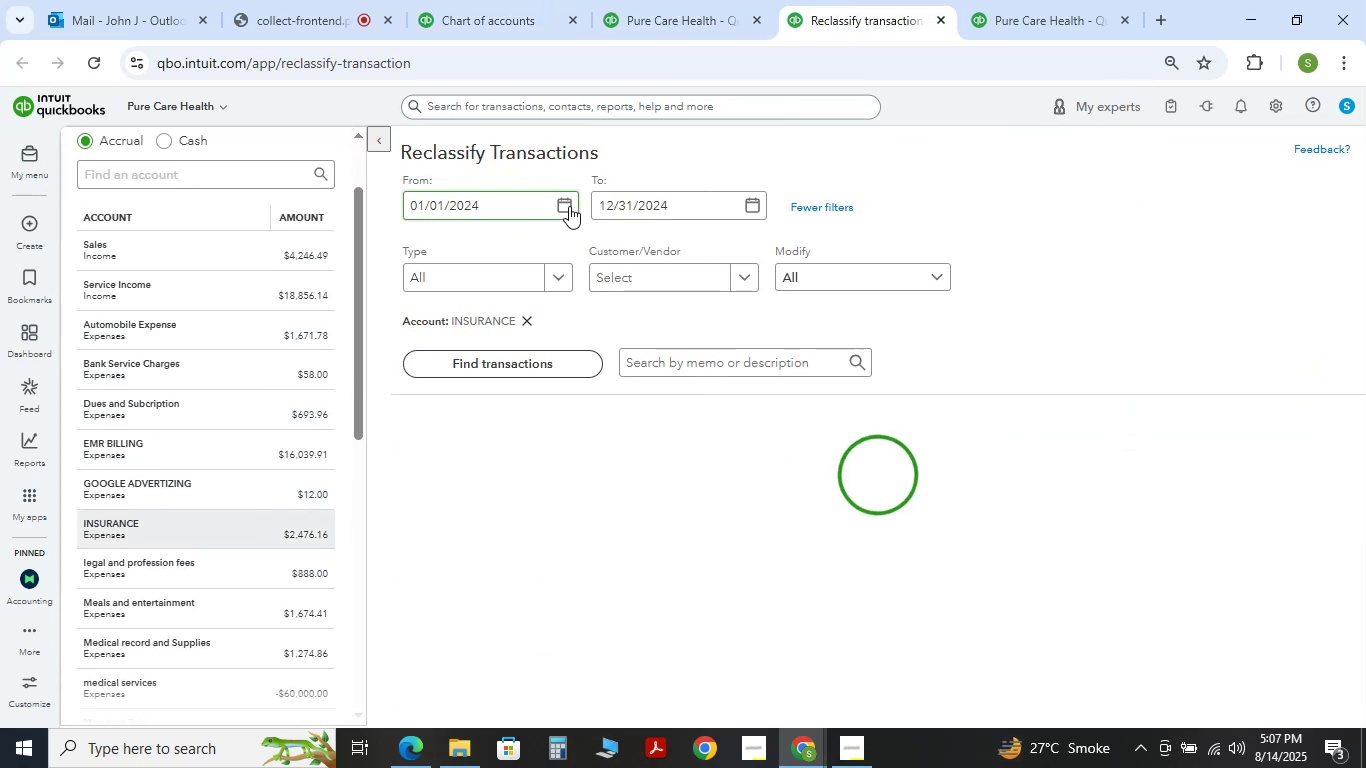 
left_click([538, 0])
 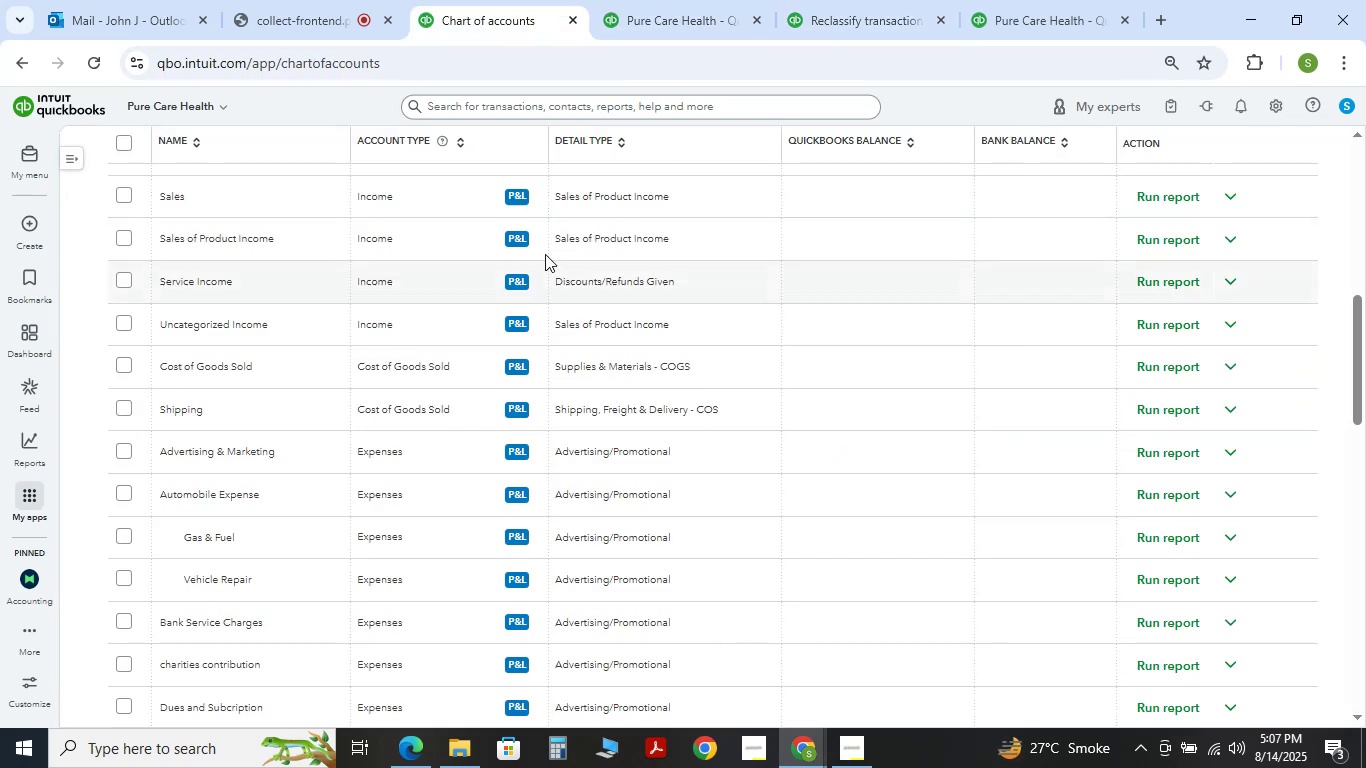 
scroll: coordinate [617, 464], scroll_direction: down, amount: 3.0
 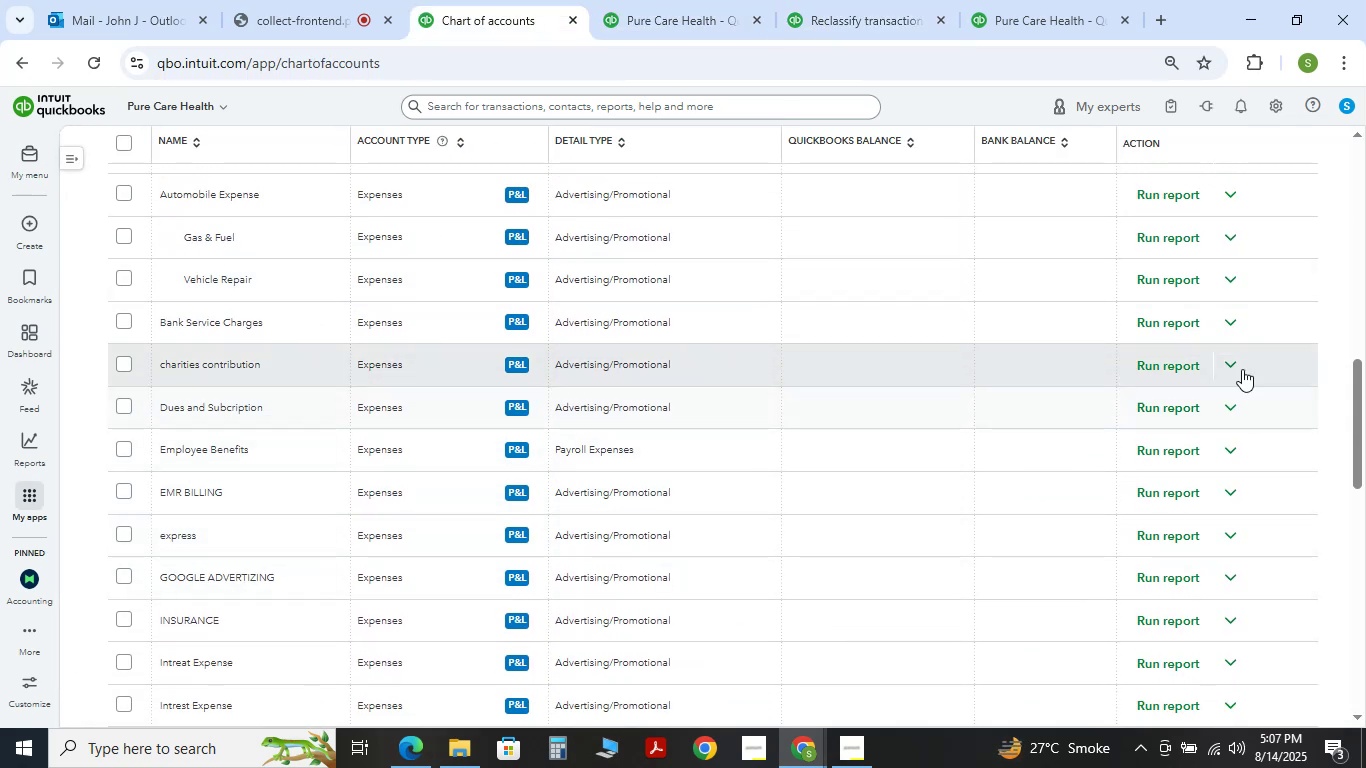 
double_click([1225, 397])
 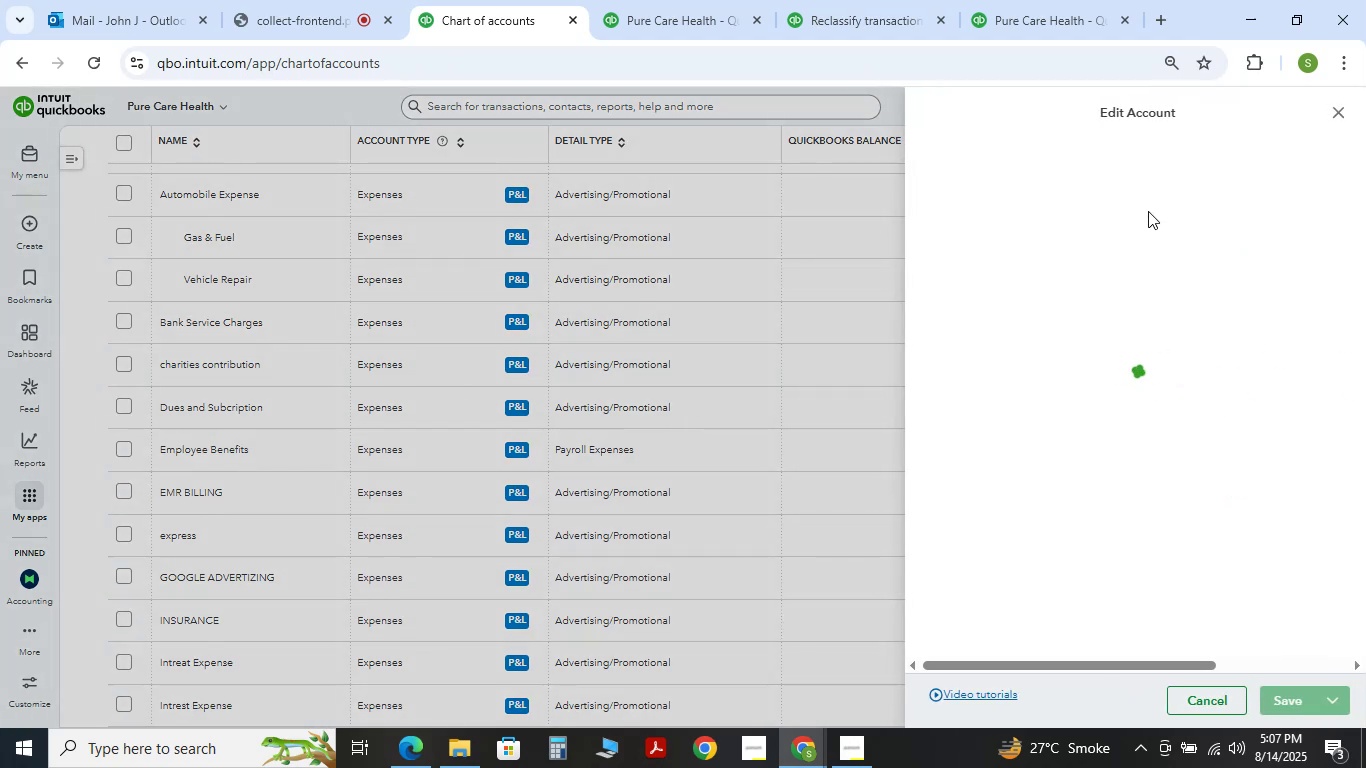 
mouse_move([1096, 183])
 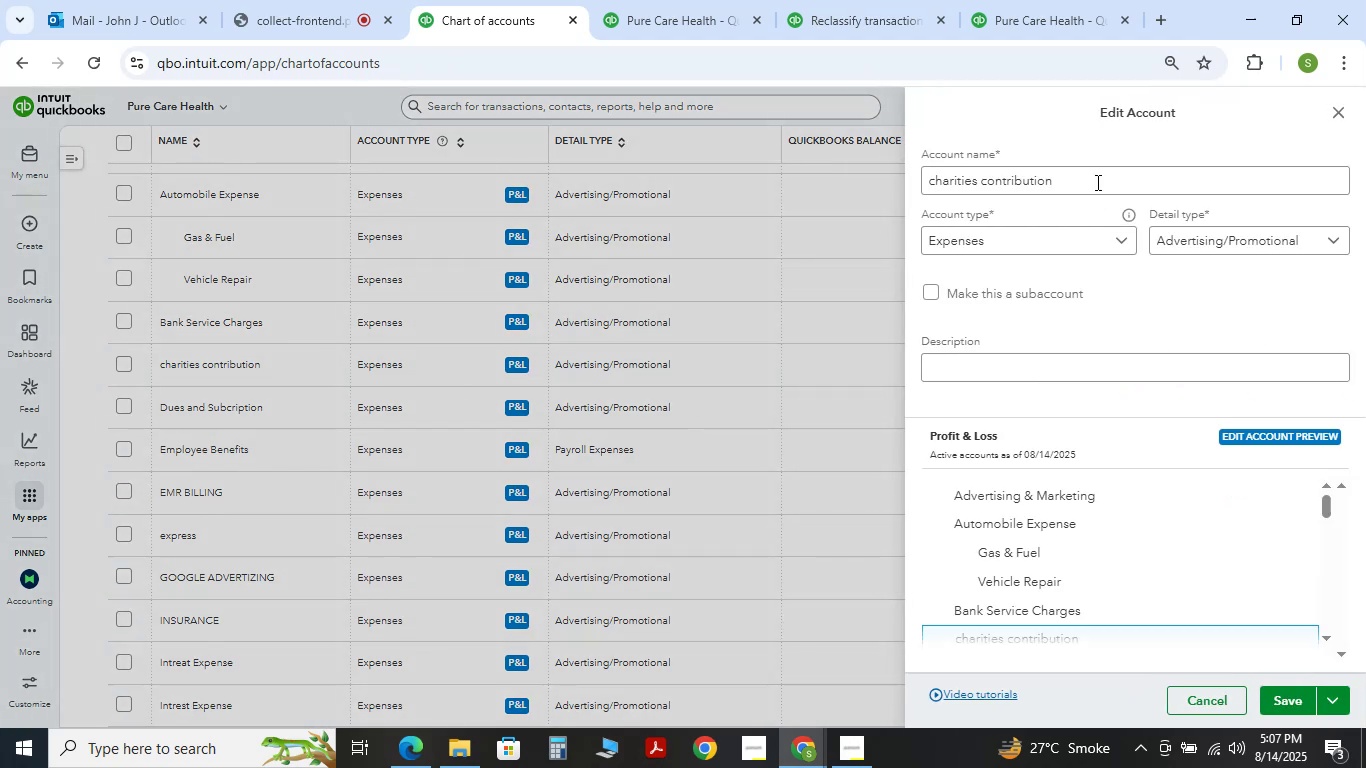 
left_click_drag(start_coordinate=[1096, 181], to_coordinate=[775, 205])
 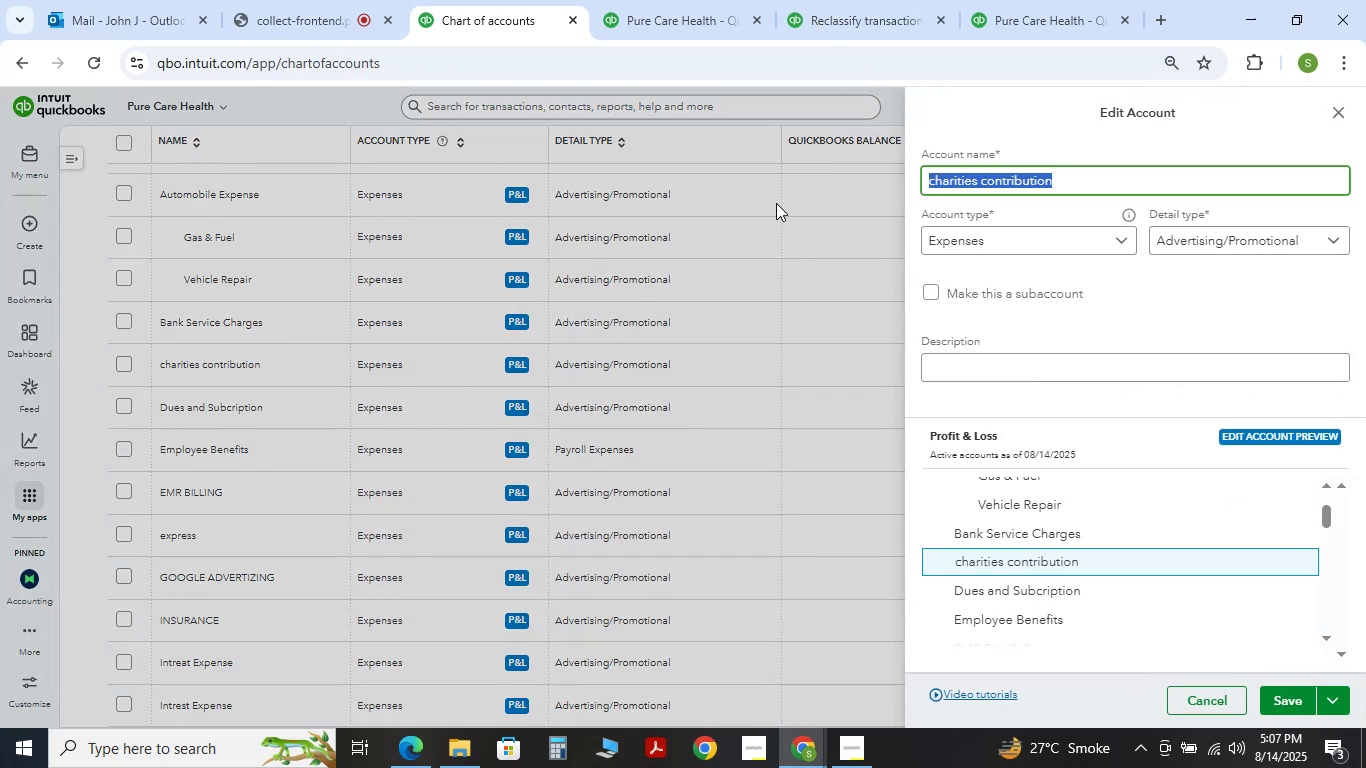 
type(Charitable COn)
key(Backspace)
key(Backspace)
type(ontribution)
 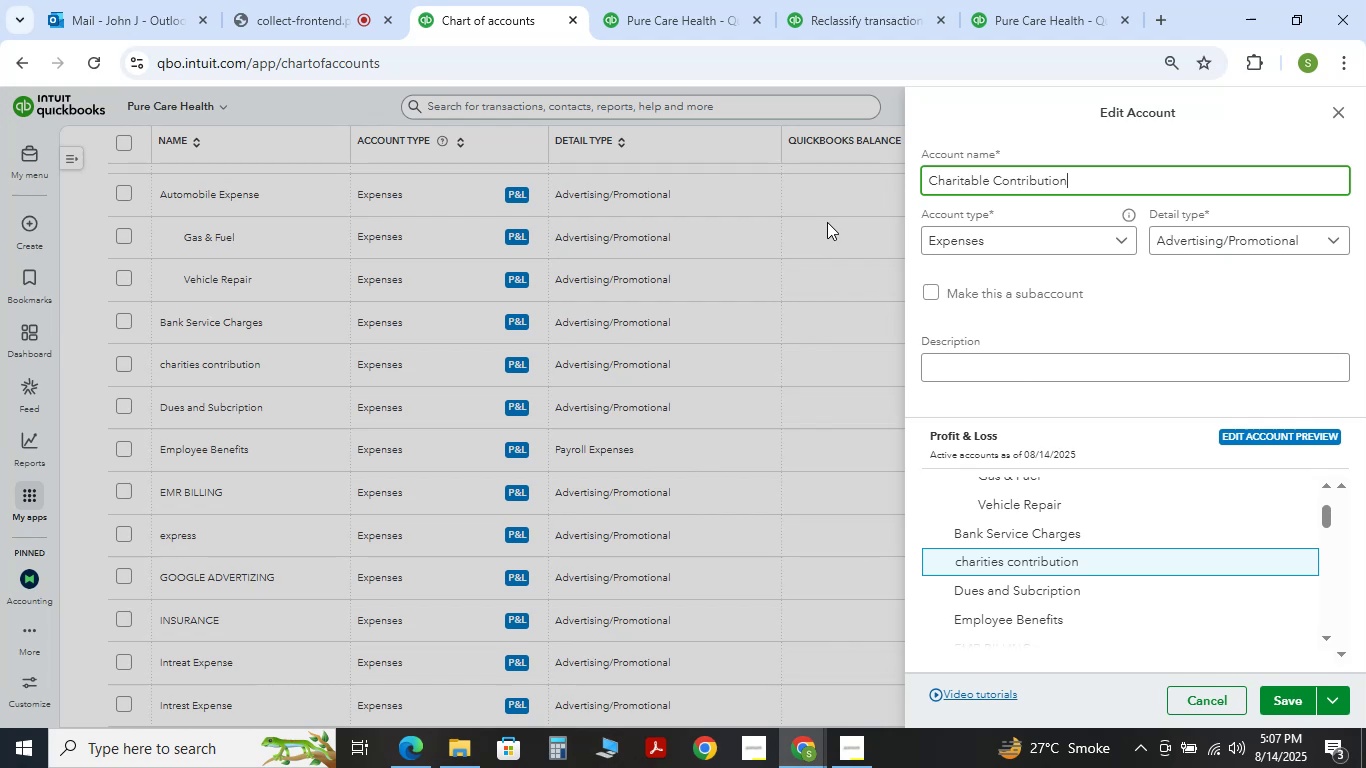 
left_click([1273, 704])
 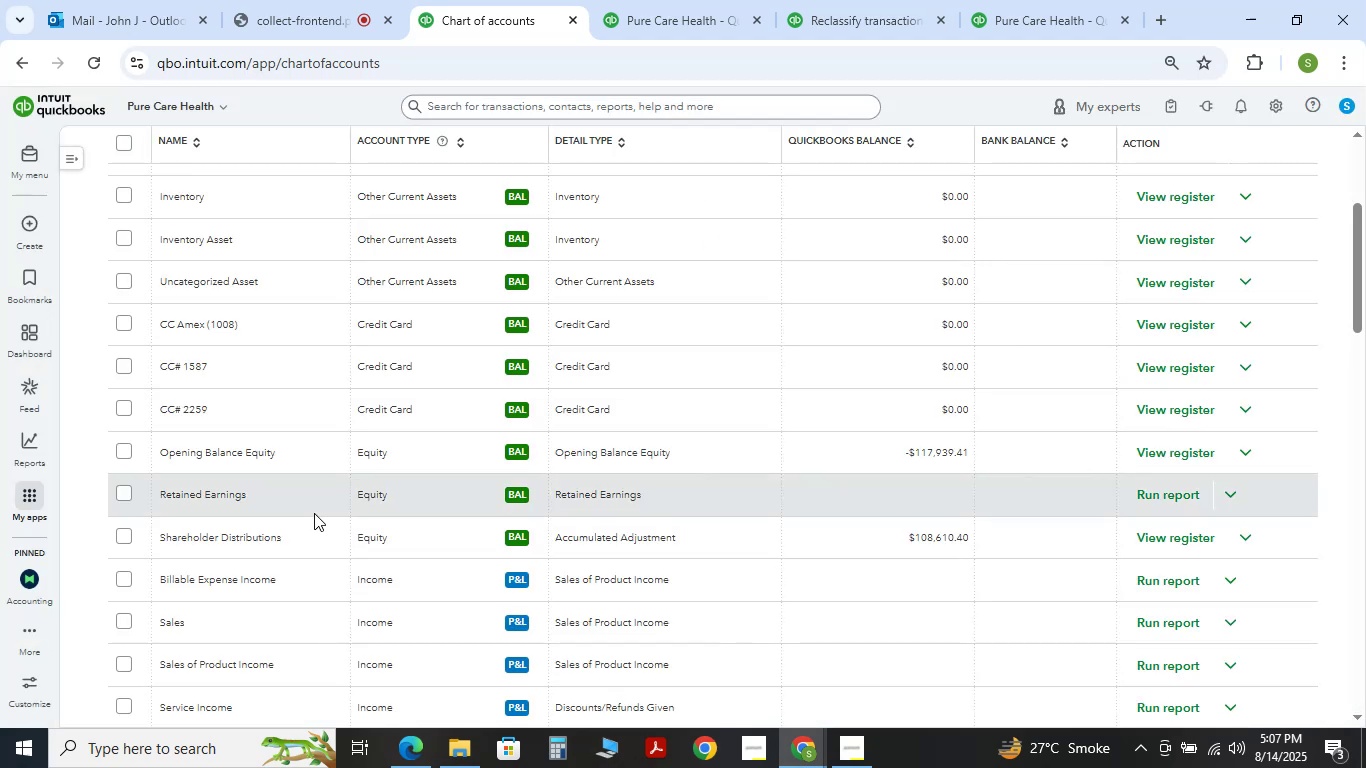 
wait(7.79)
 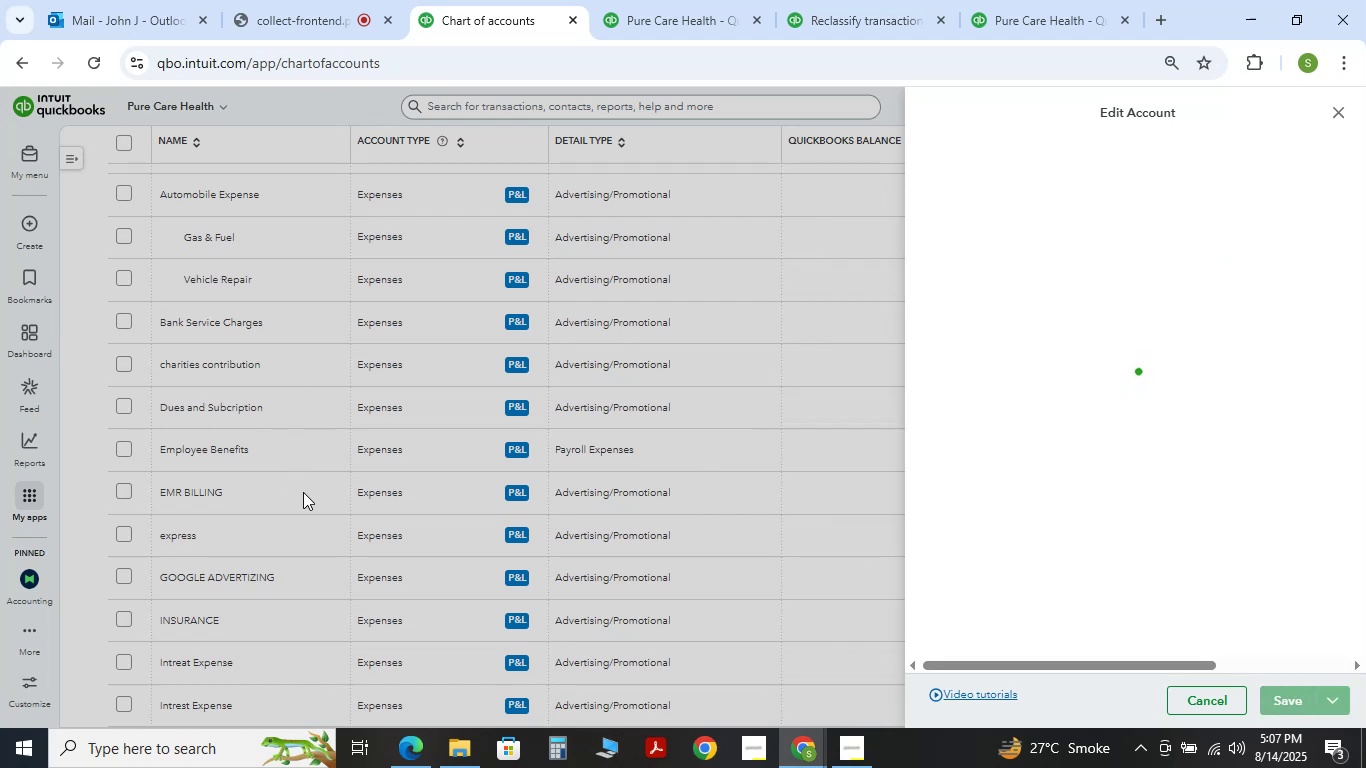 
scroll: coordinate [1000, 528], scroll_direction: down, amount: 9.0
 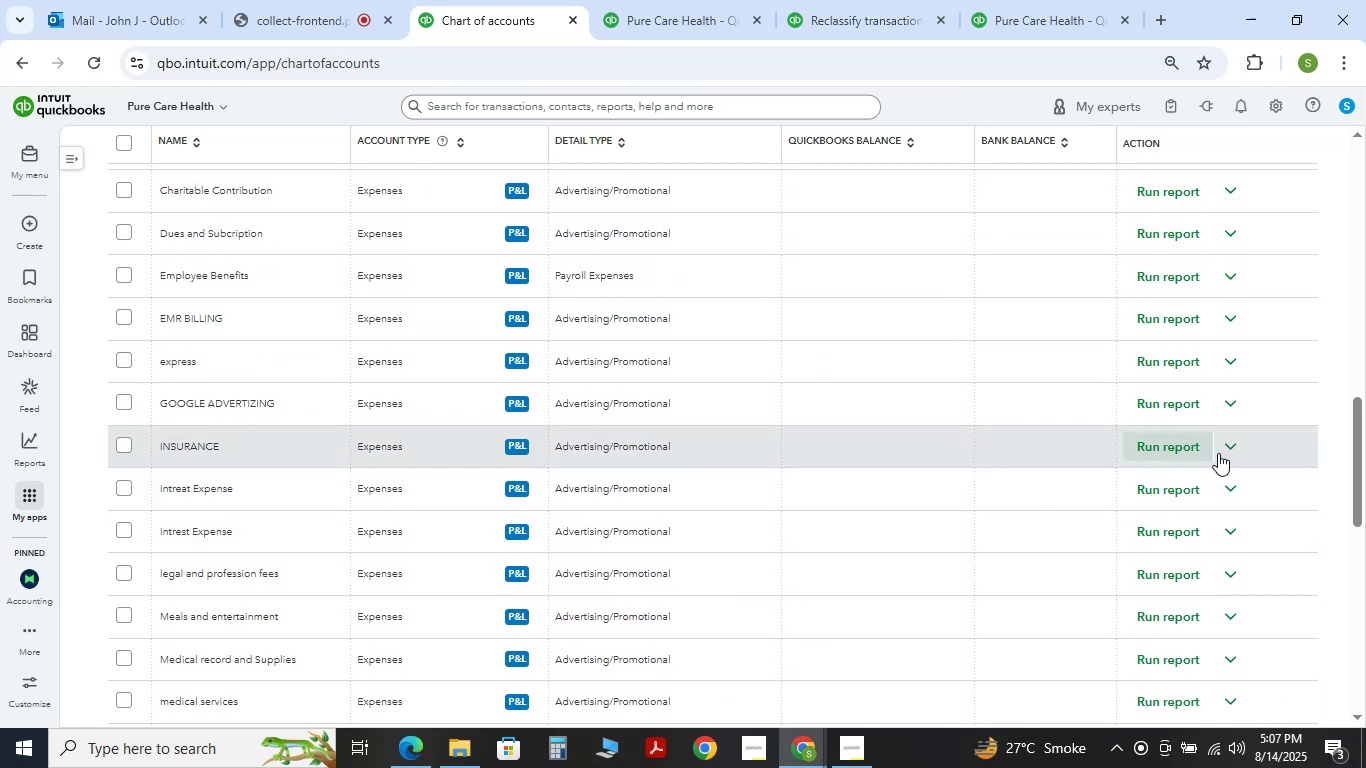 
double_click([1208, 477])
 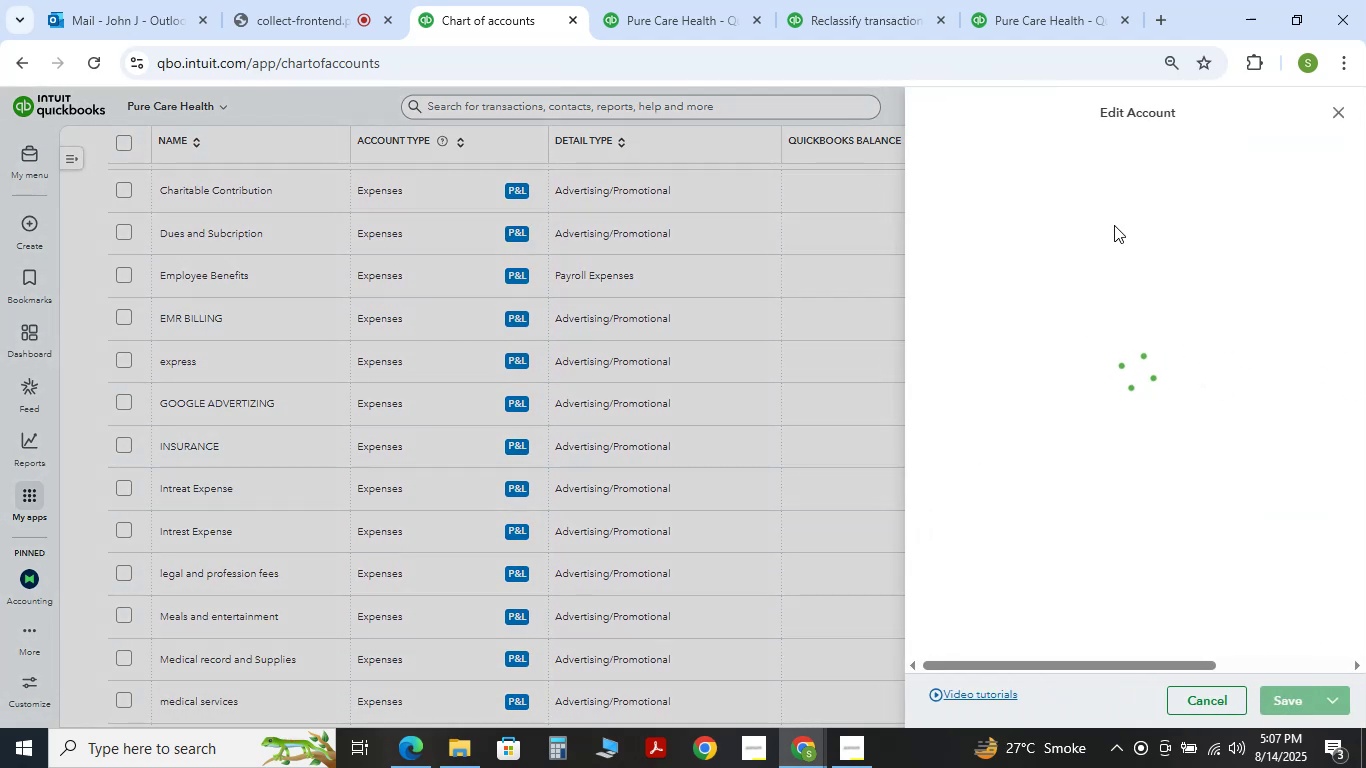 
mouse_move([1082, 212])
 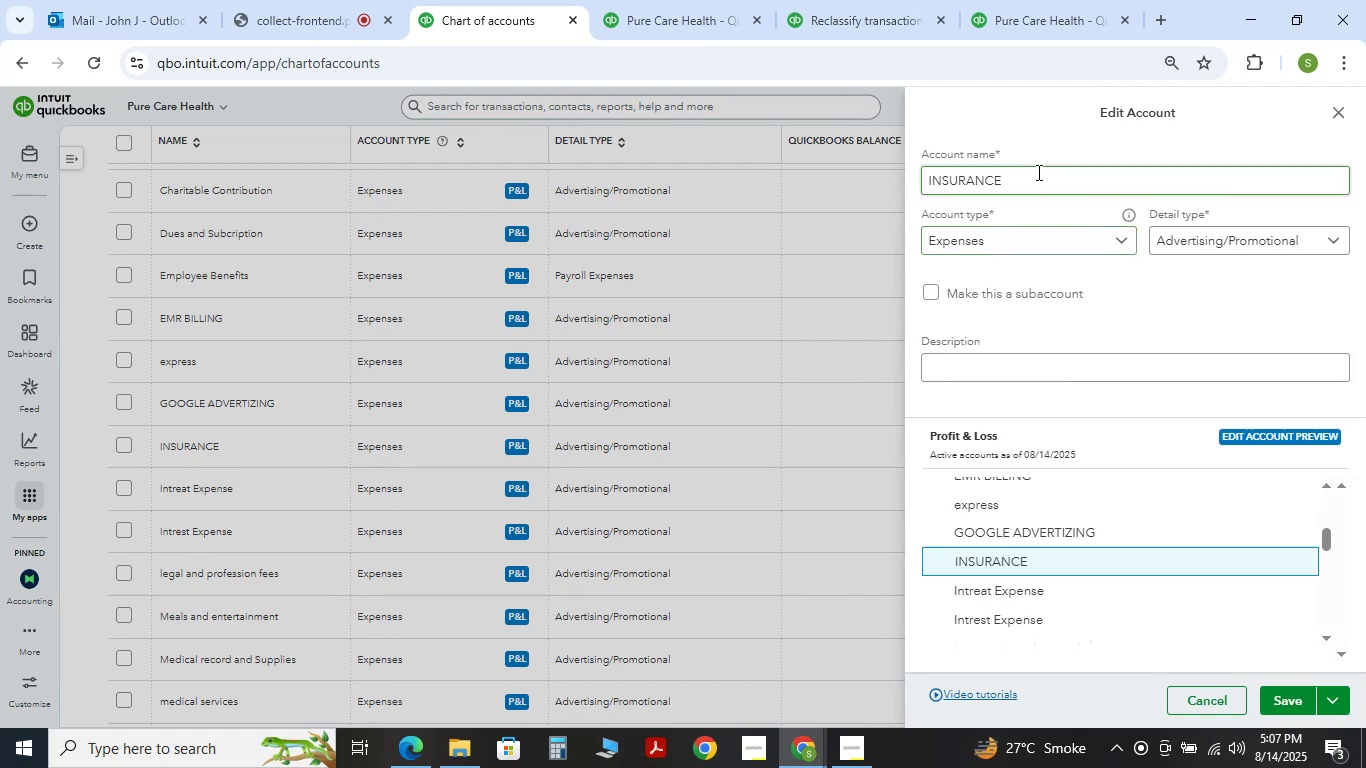 
left_click_drag(start_coordinate=[1037, 172], to_coordinate=[672, 183])
 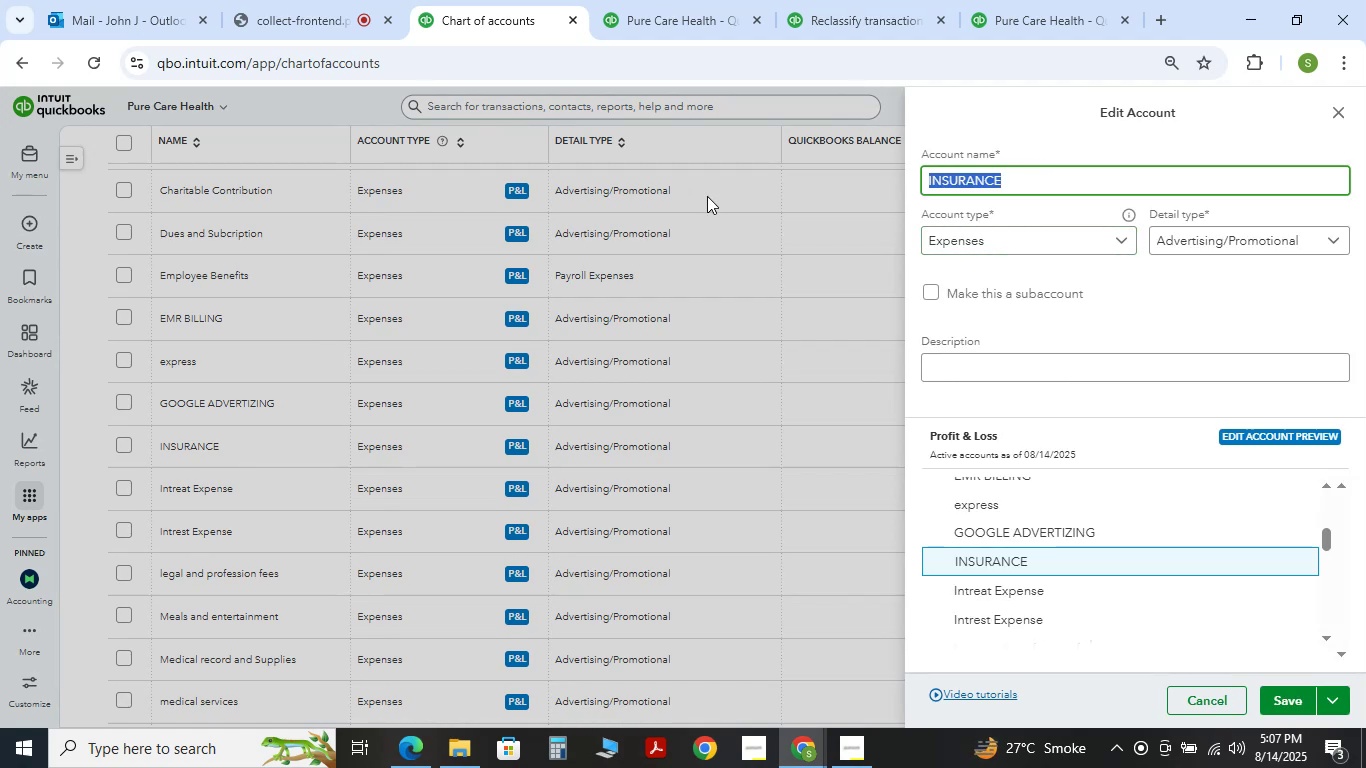 
type(Insurance Expense)
 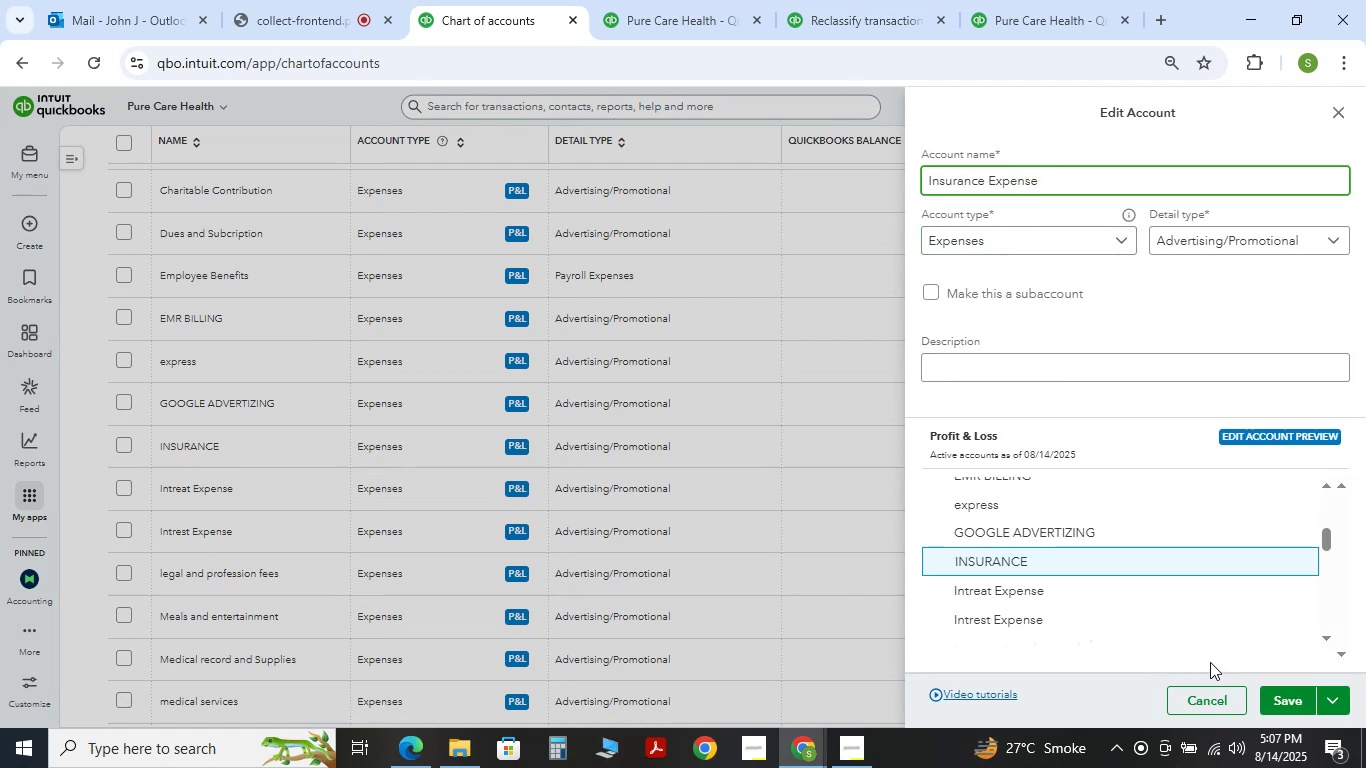 
left_click([1271, 696])
 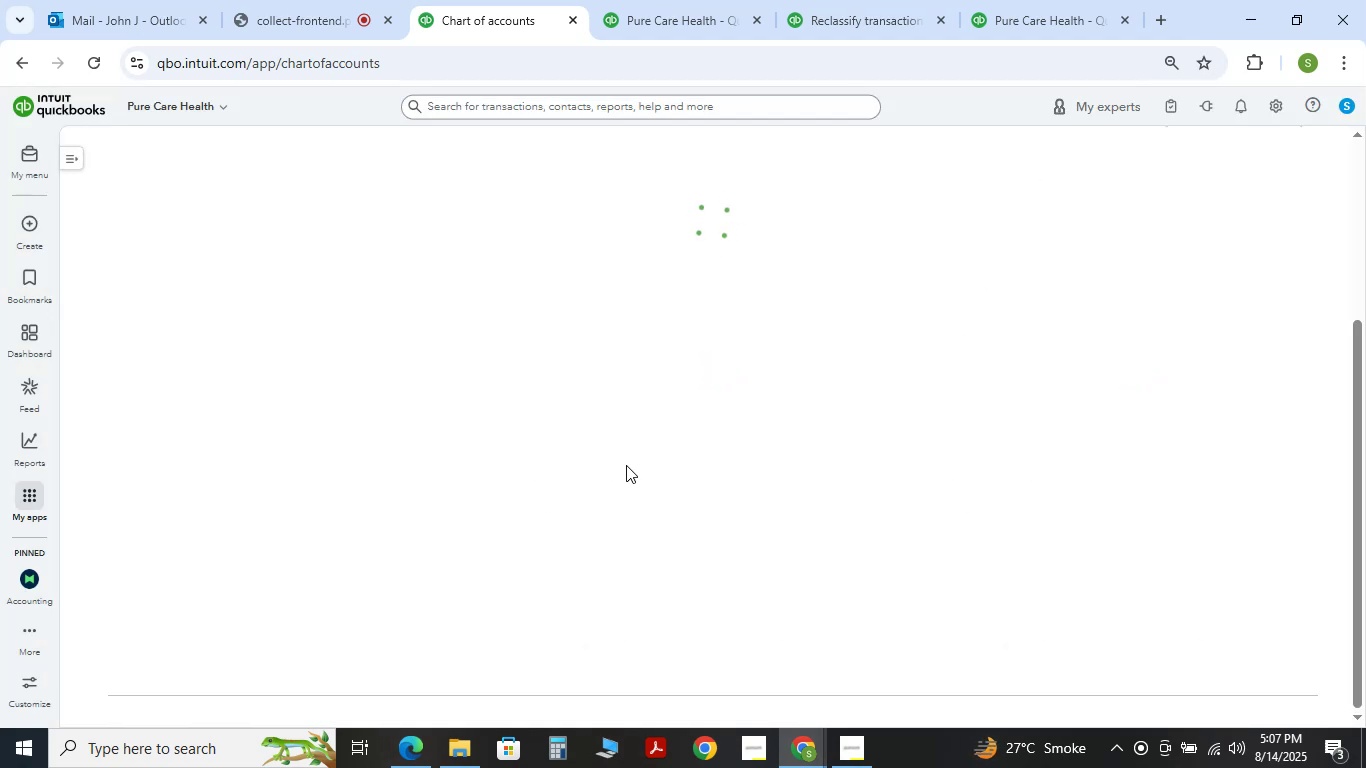 
scroll: coordinate [484, 359], scroll_direction: down, amount: 15.0
 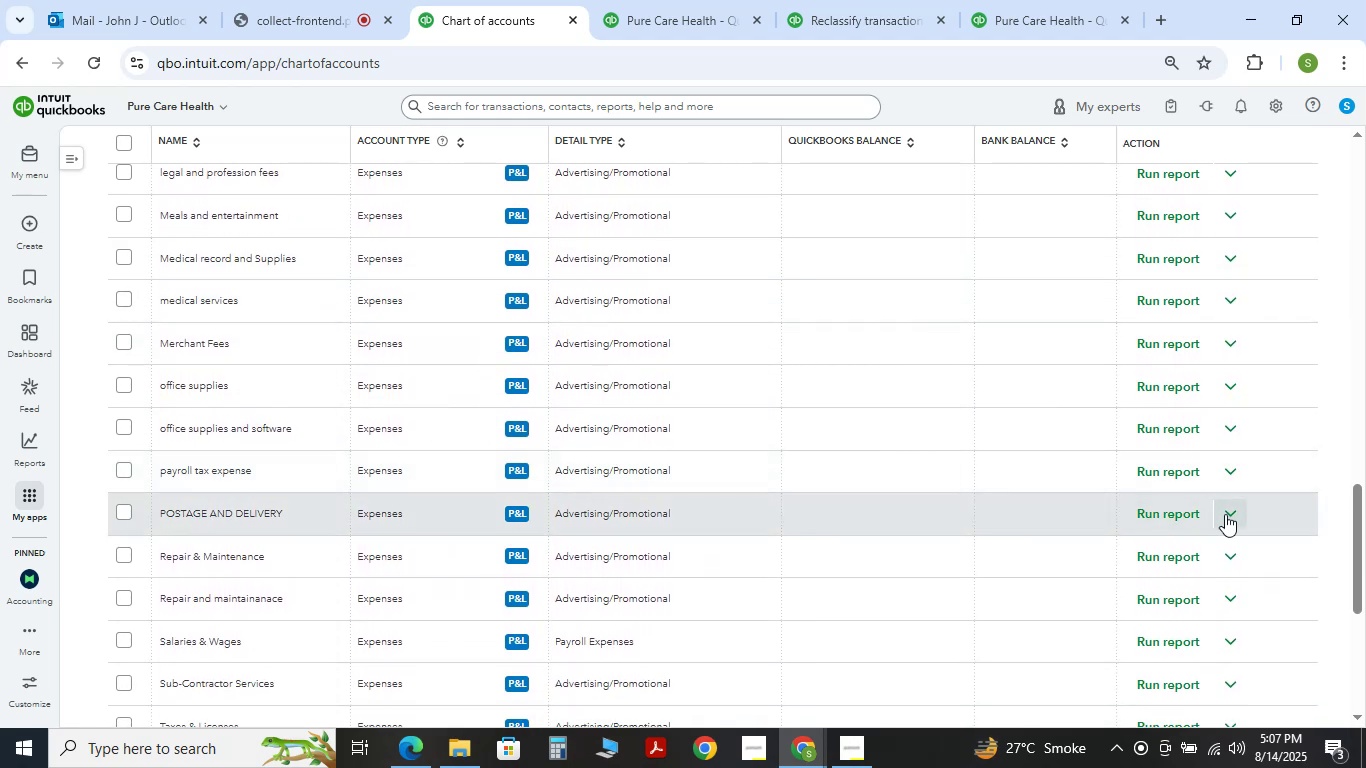 
double_click([1185, 548])
 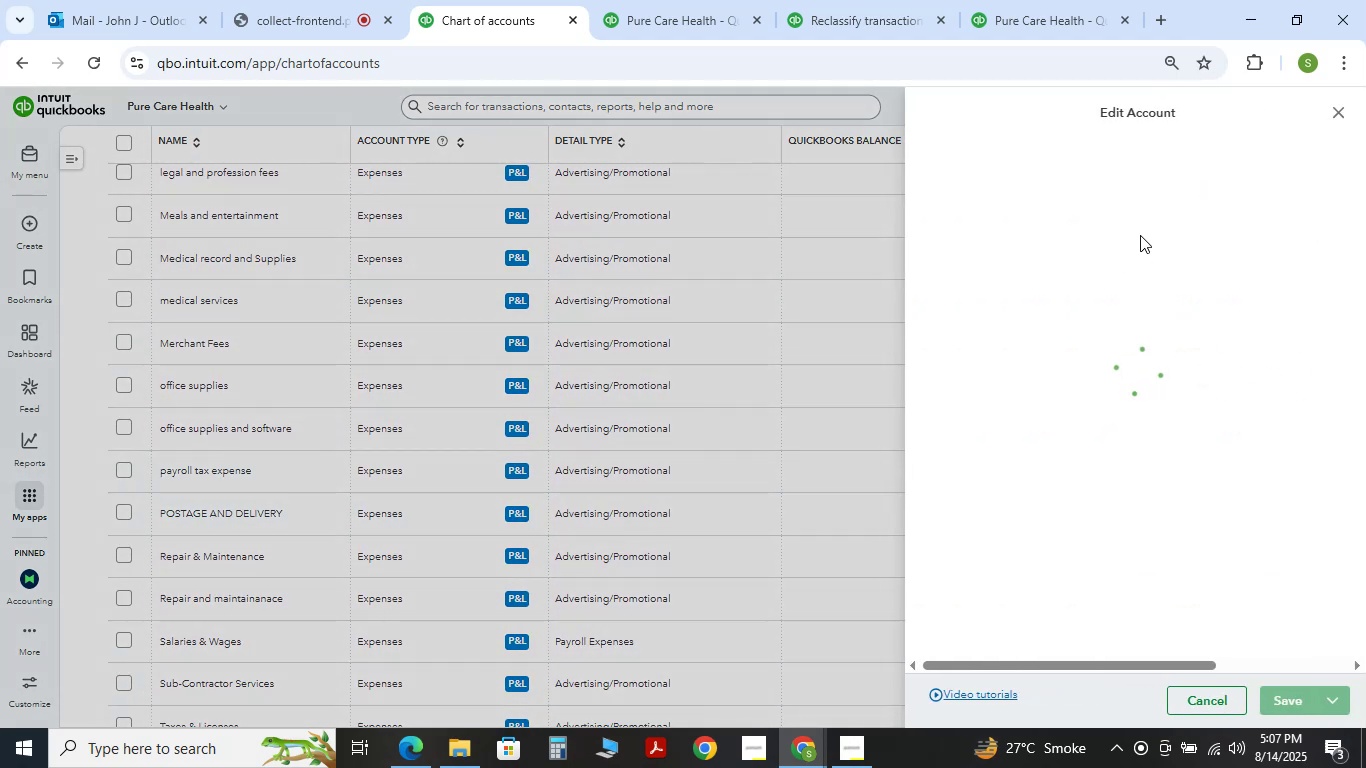 
left_click_drag(start_coordinate=[1121, 180], to_coordinate=[516, 207])
 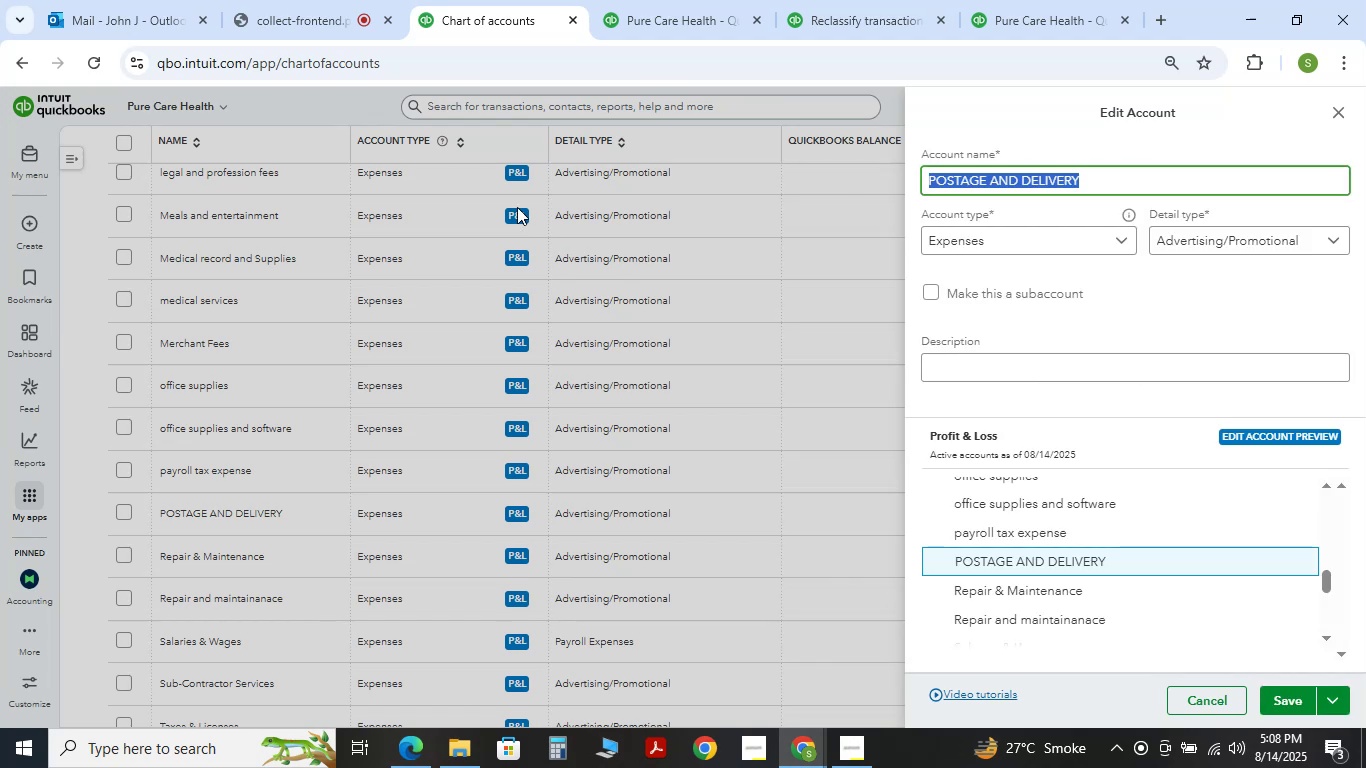 
type(Postage & Deliv)
key(Backspace)
type(v)
key(Backspace)
type(very)
 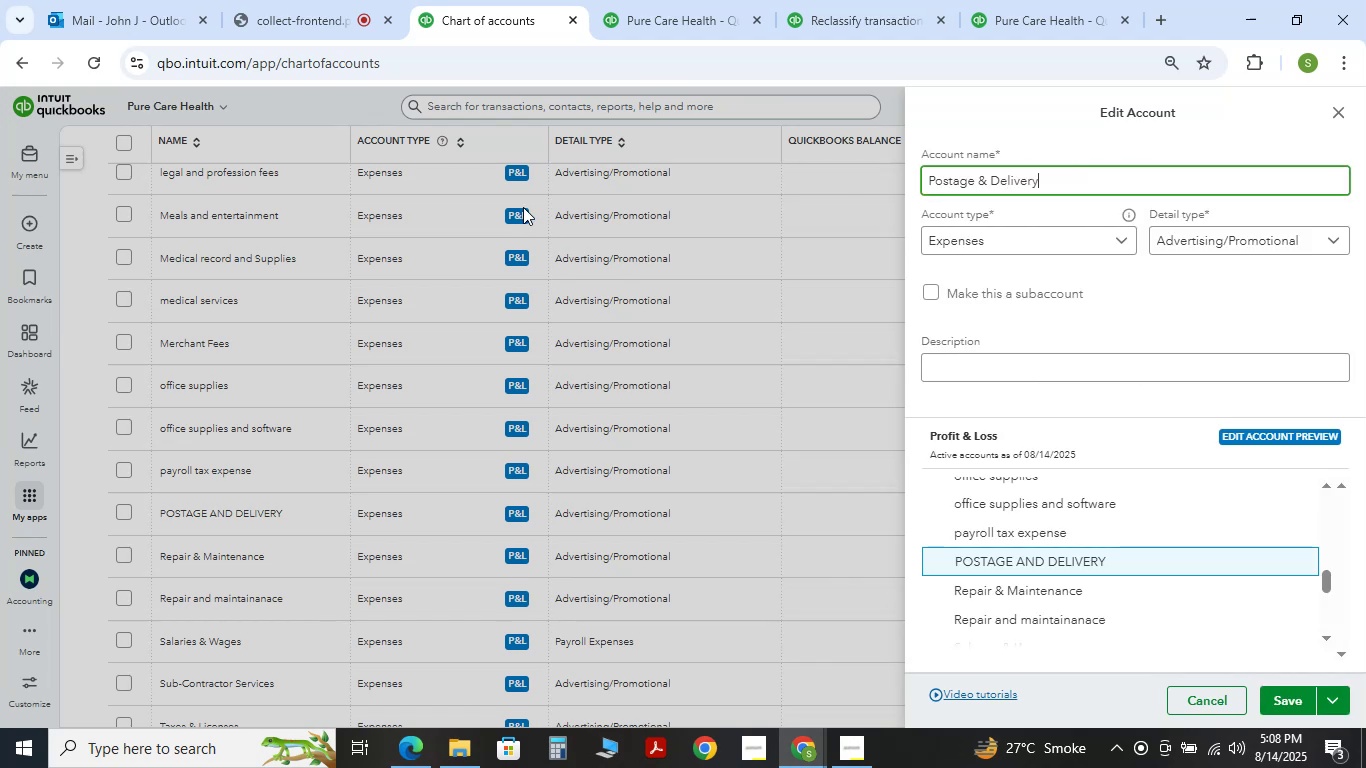 
left_click([1285, 700])
 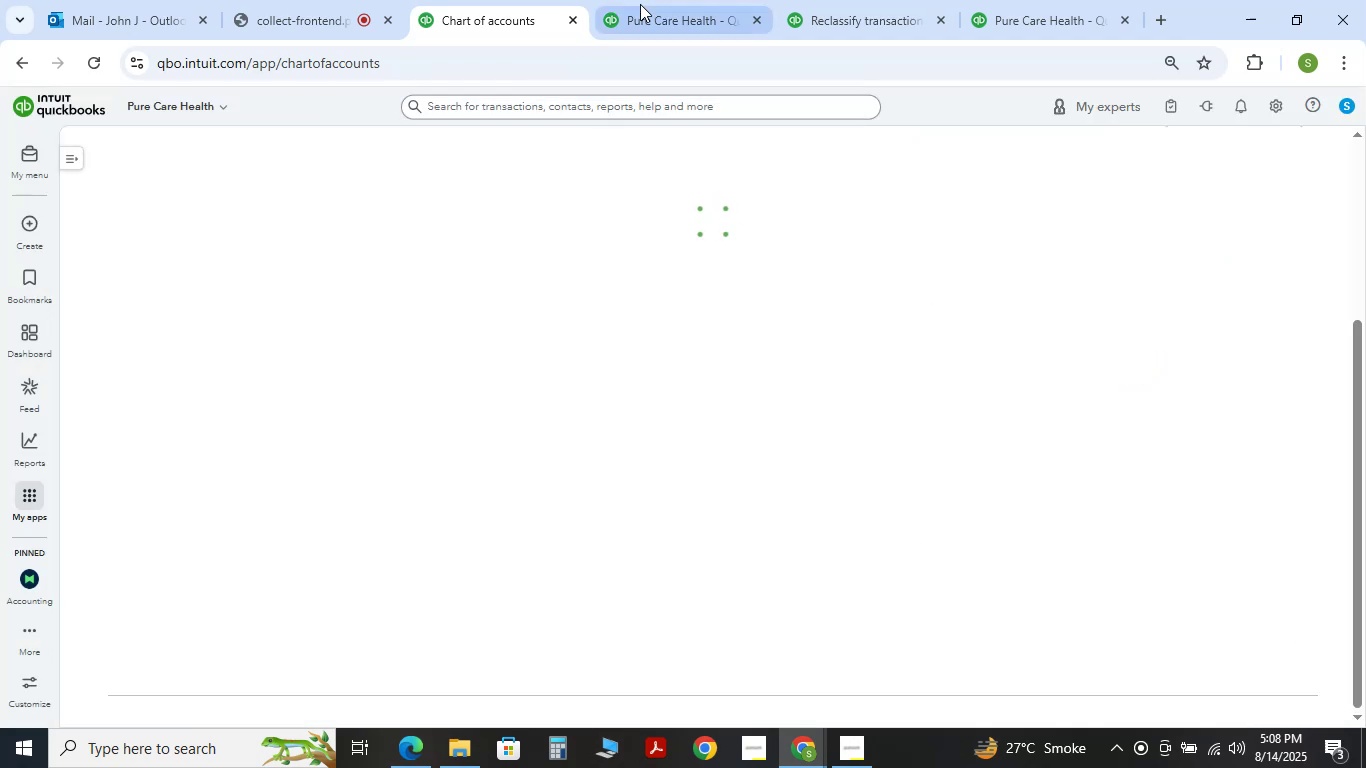 
double_click([313, 0])
 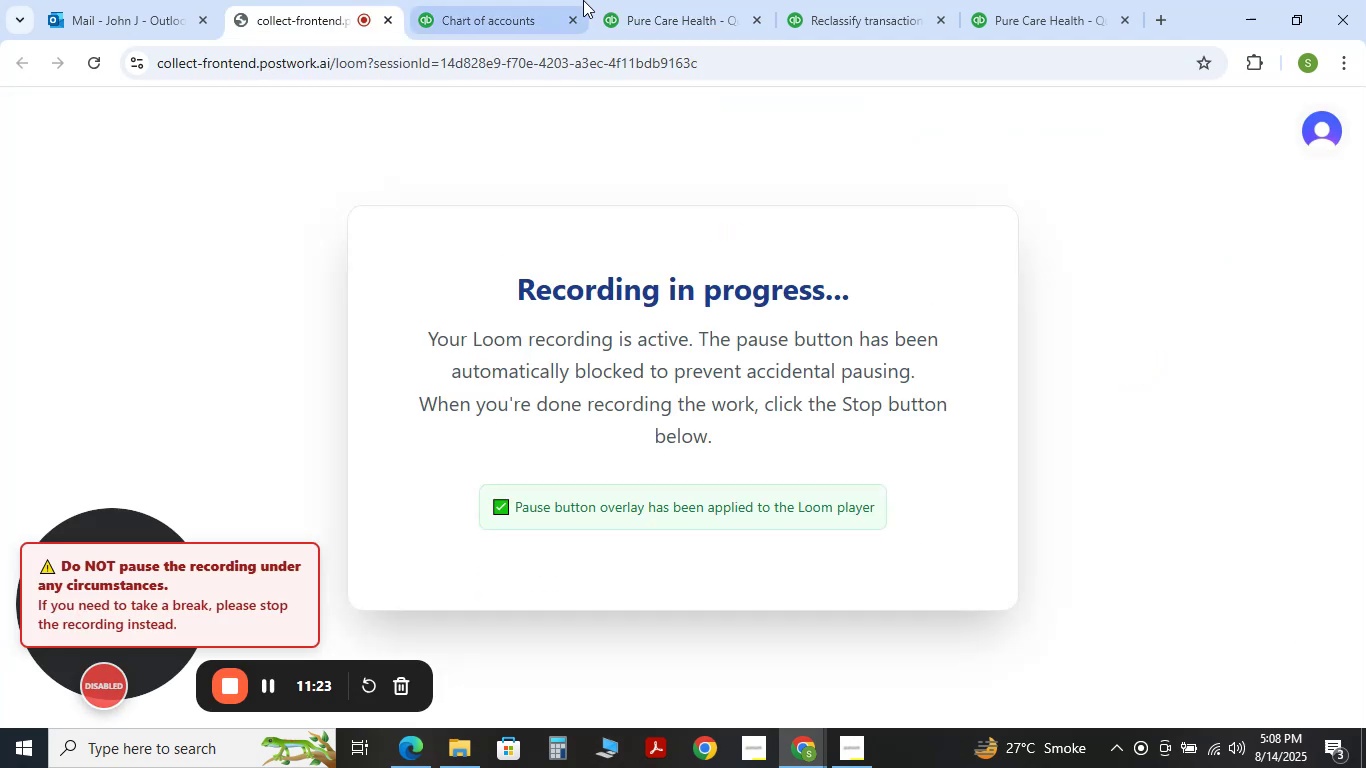 
triple_click([583, 0])
 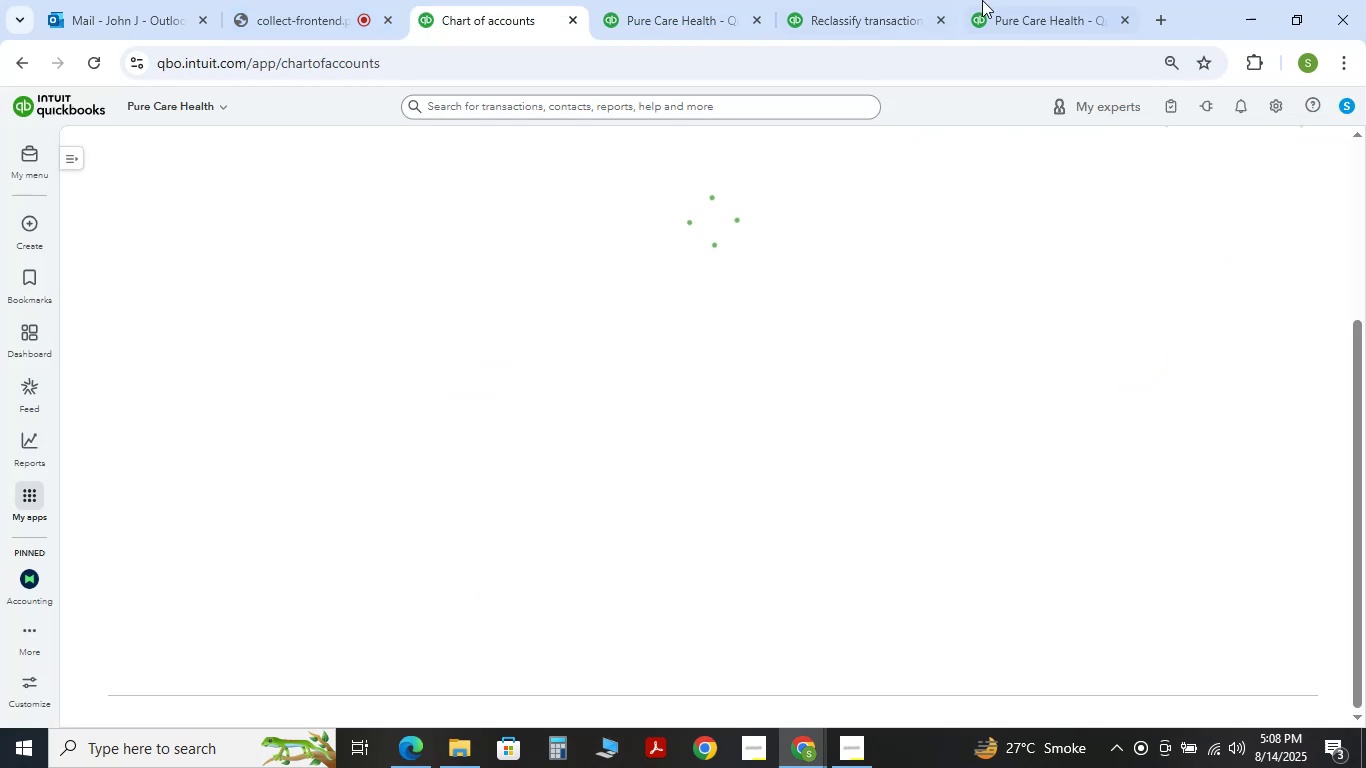 
triple_click([982, 0])
 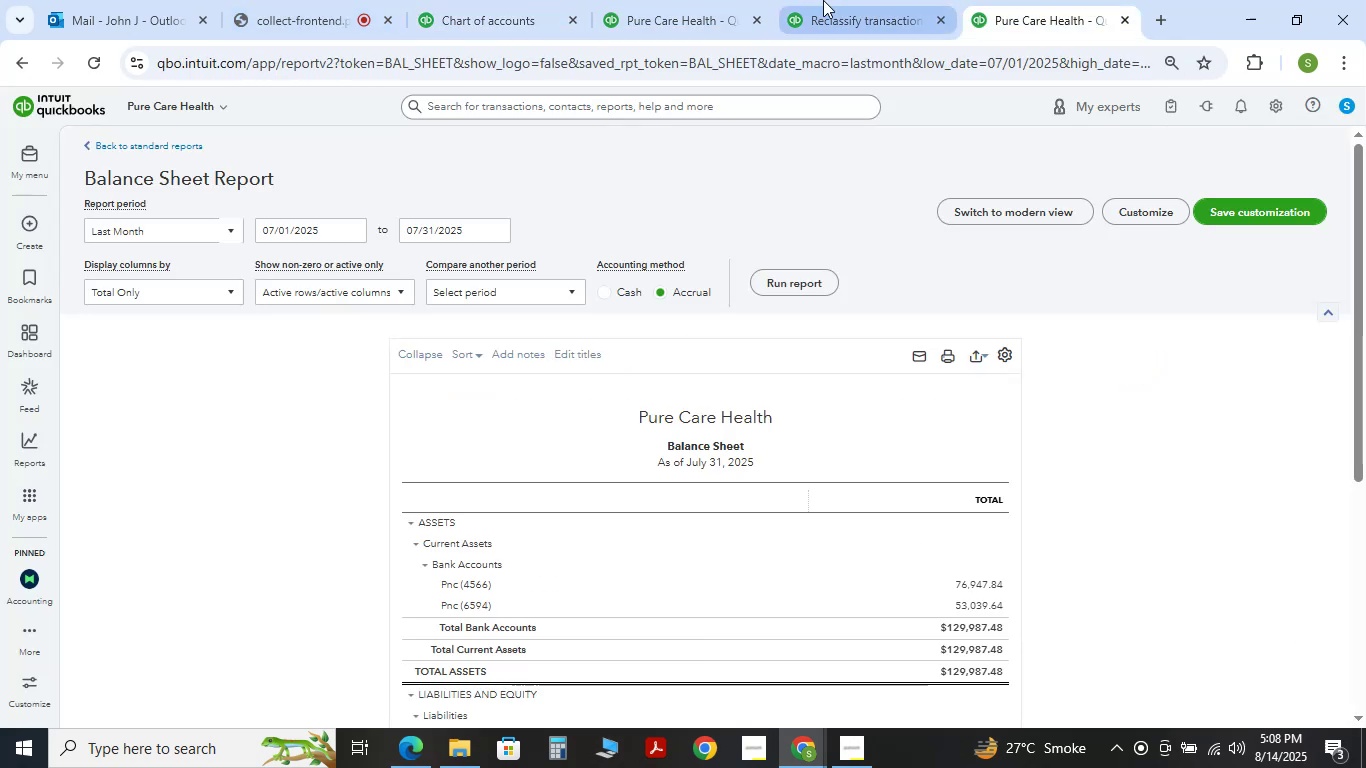 
triple_click([823, 0])
 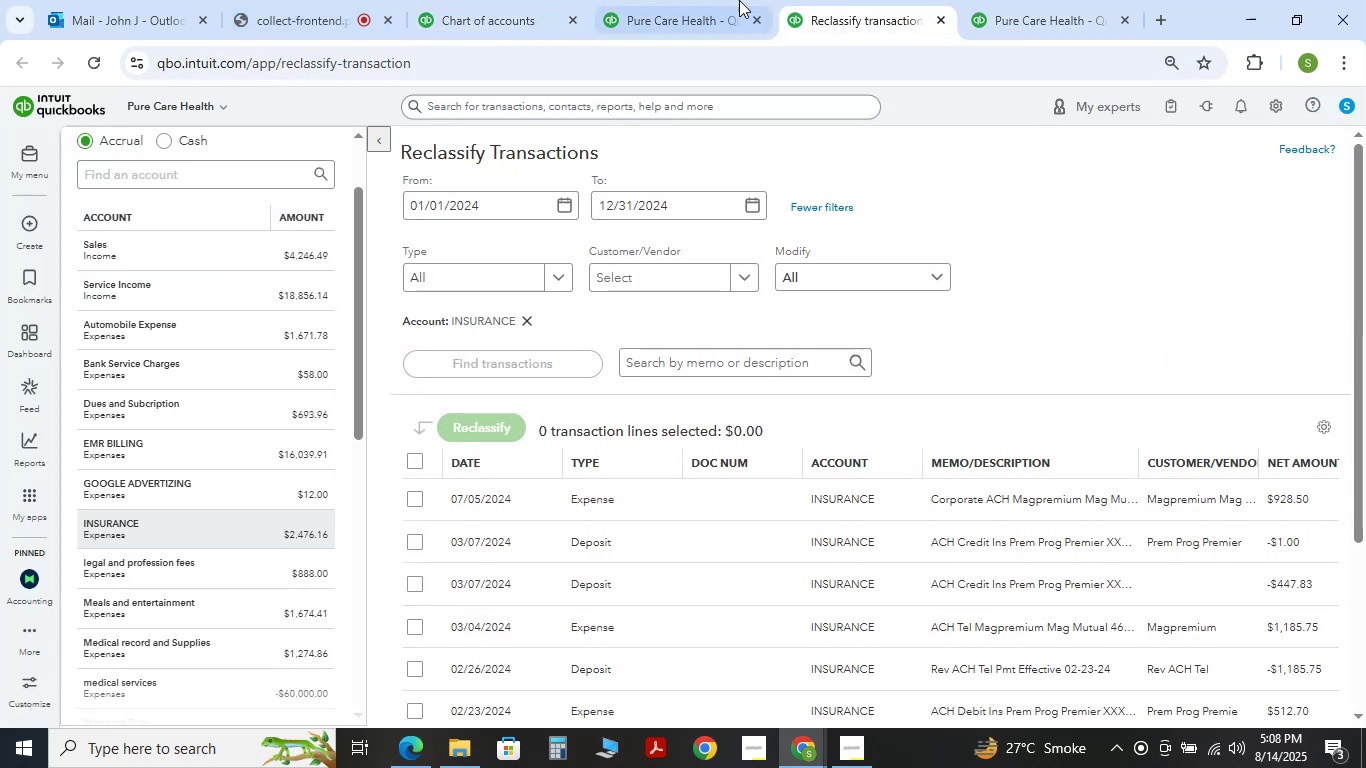 
triple_click([739, 0])
 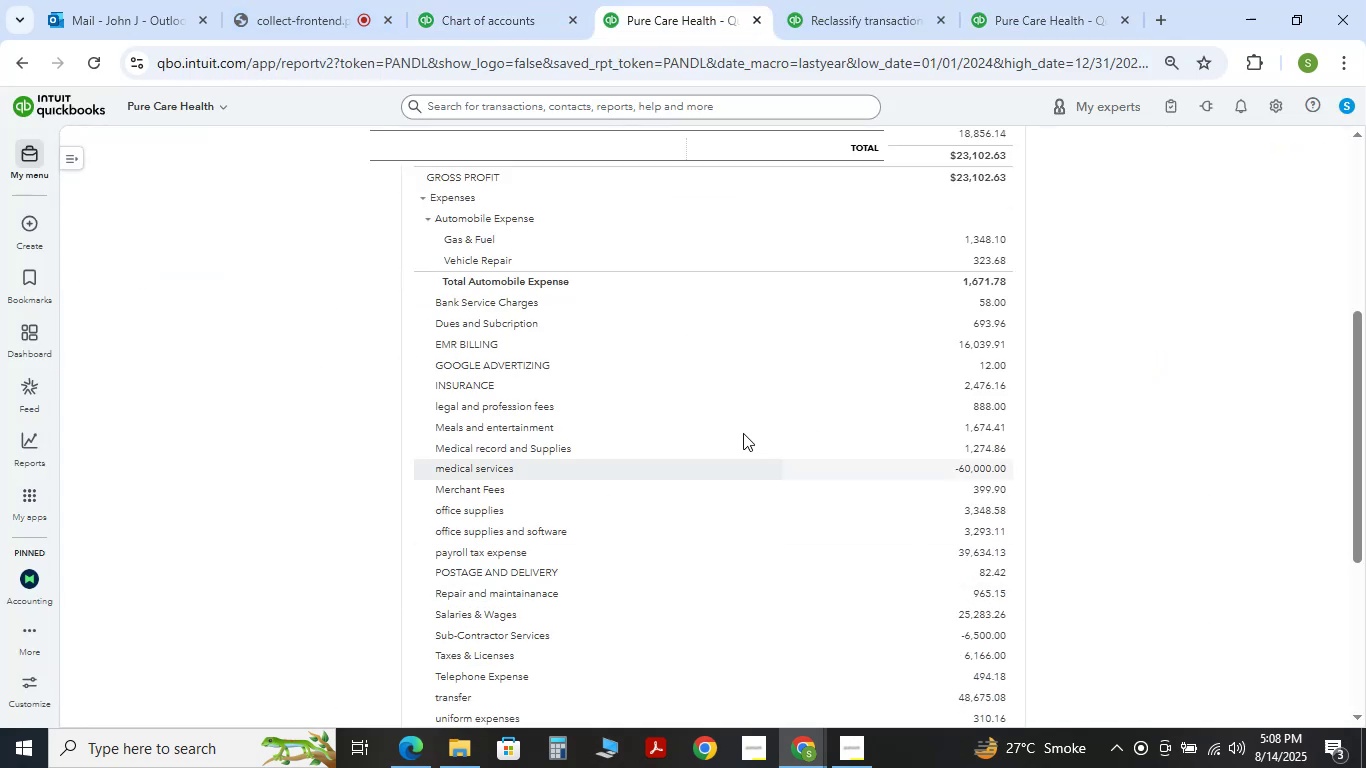 
scroll: coordinate [745, 400], scroll_direction: up, amount: 8.0
 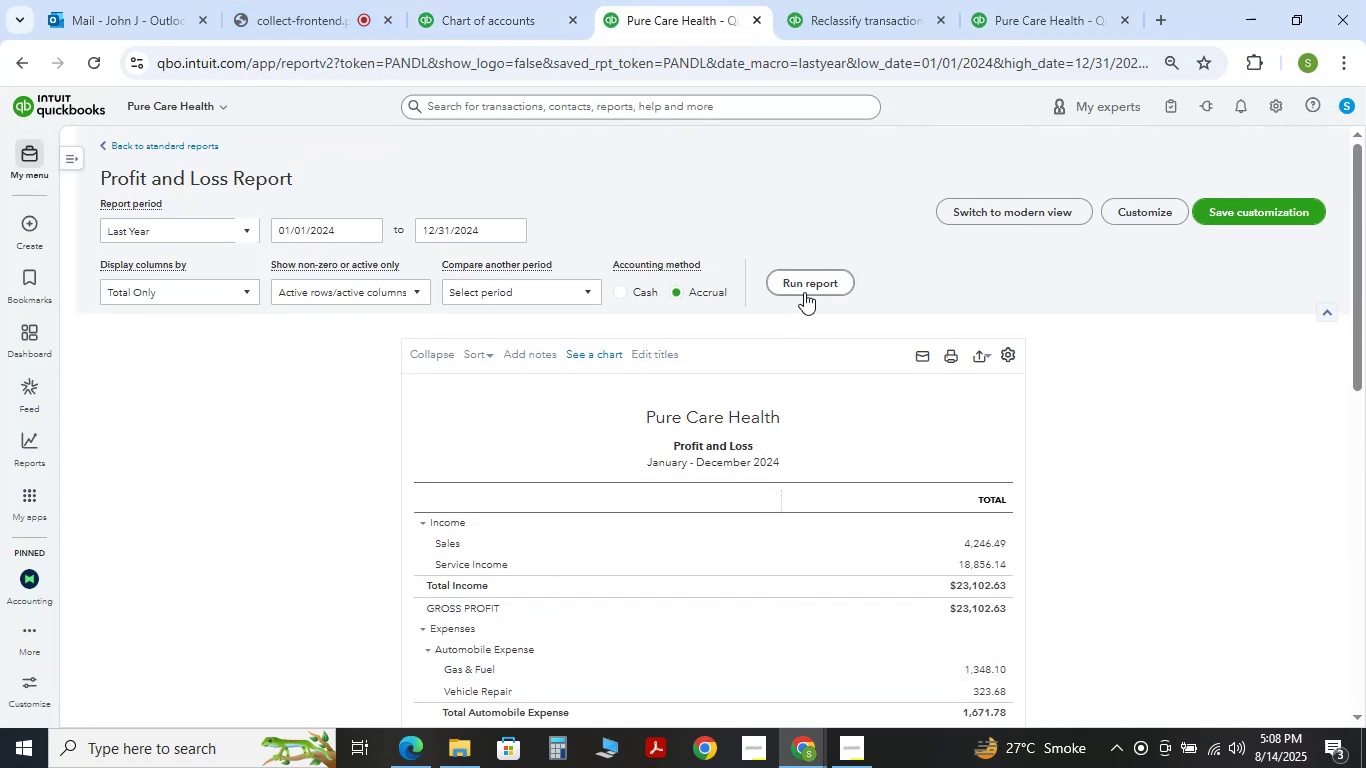 
left_click([804, 291])
 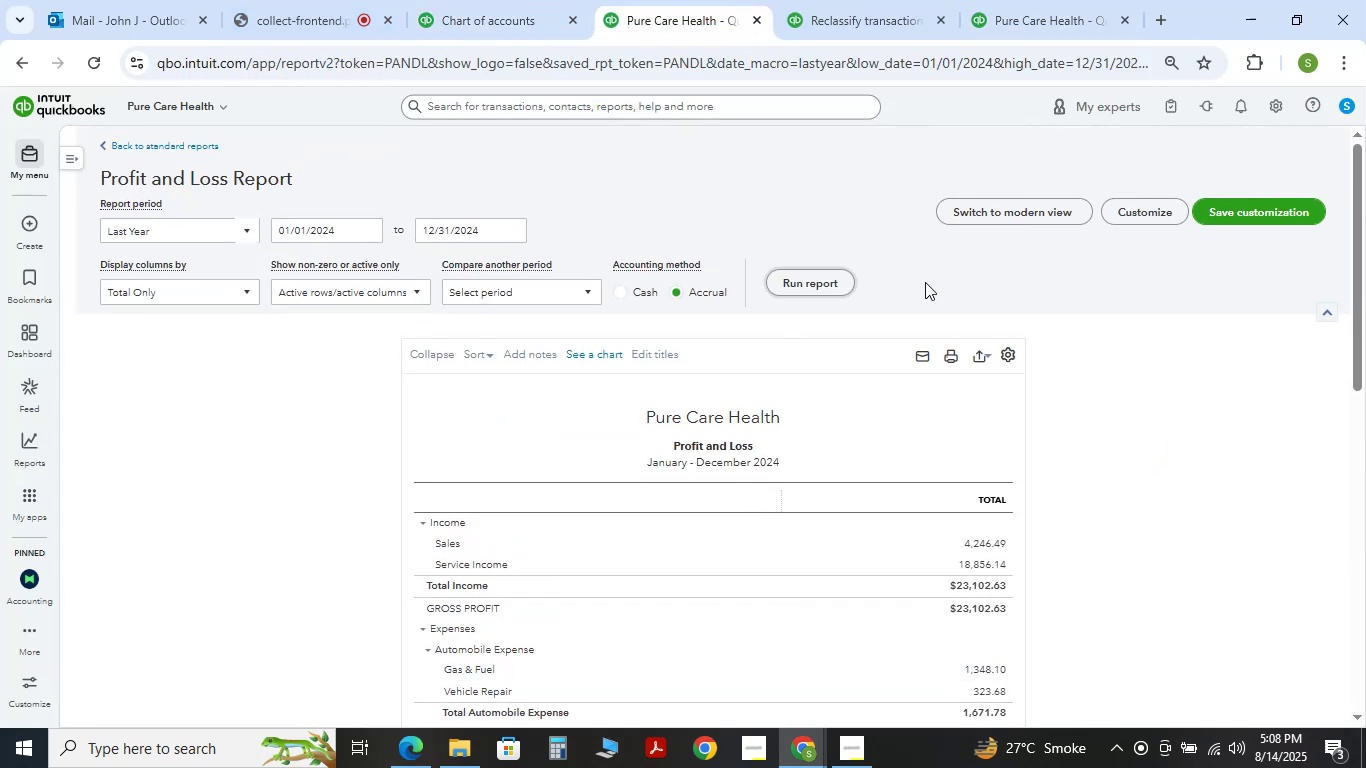 
scroll: coordinate [970, 504], scroll_direction: down, amount: 8.0
 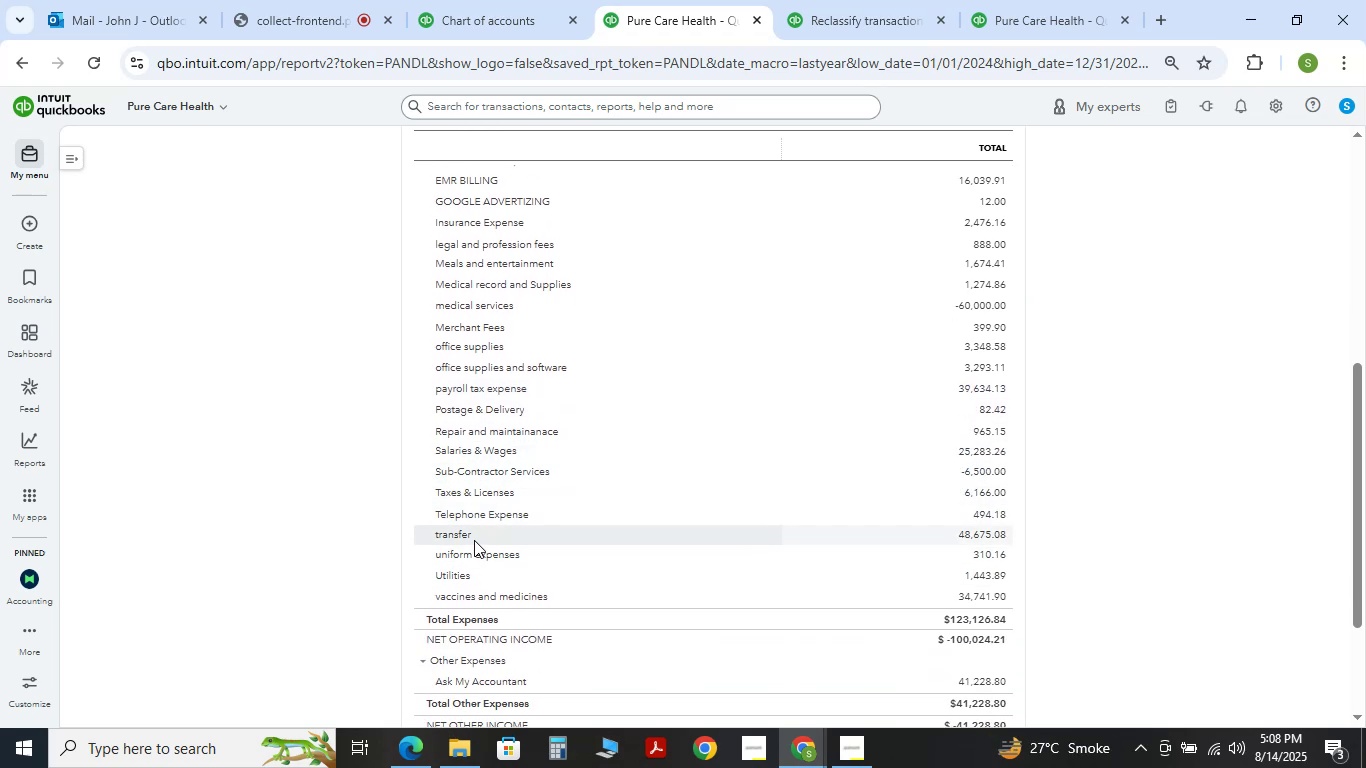 
left_click([496, 0])
 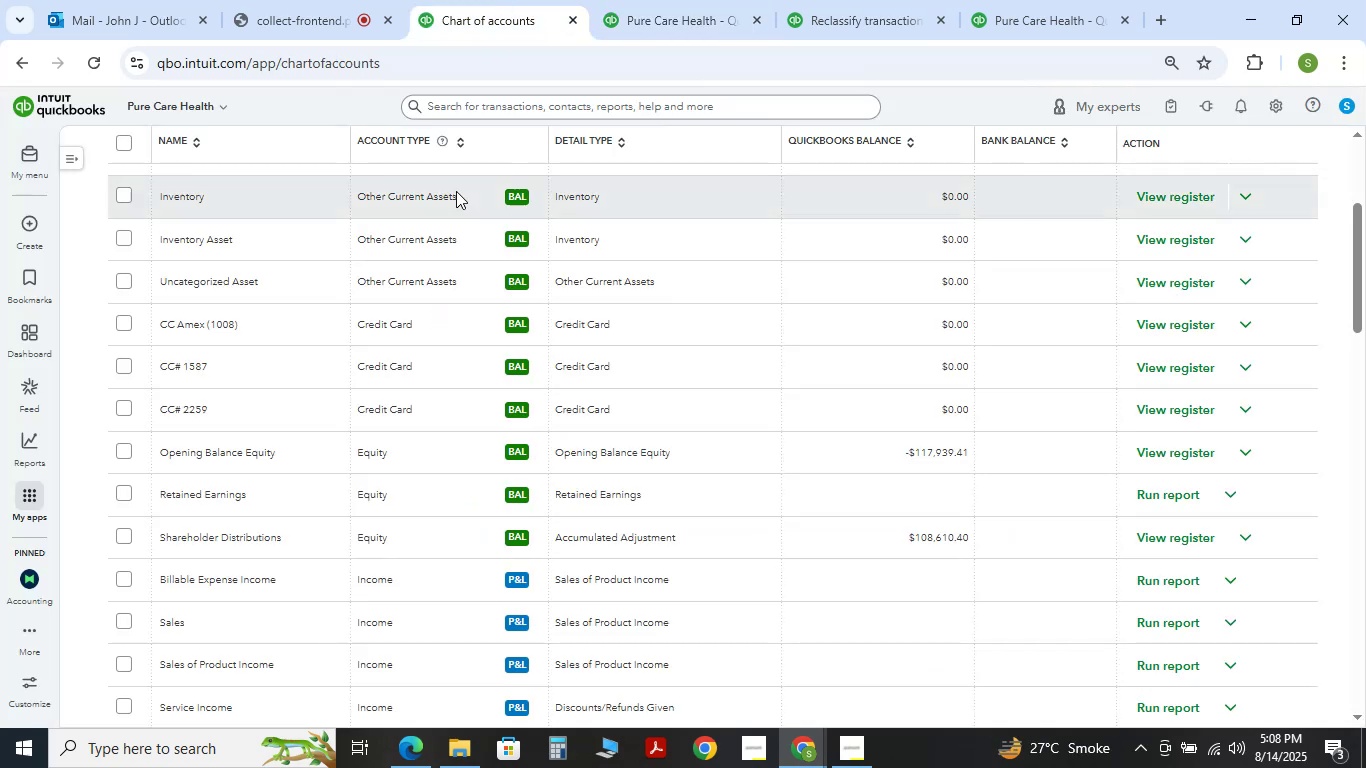 
scroll: coordinate [519, 254], scroll_direction: up, amount: 6.0
 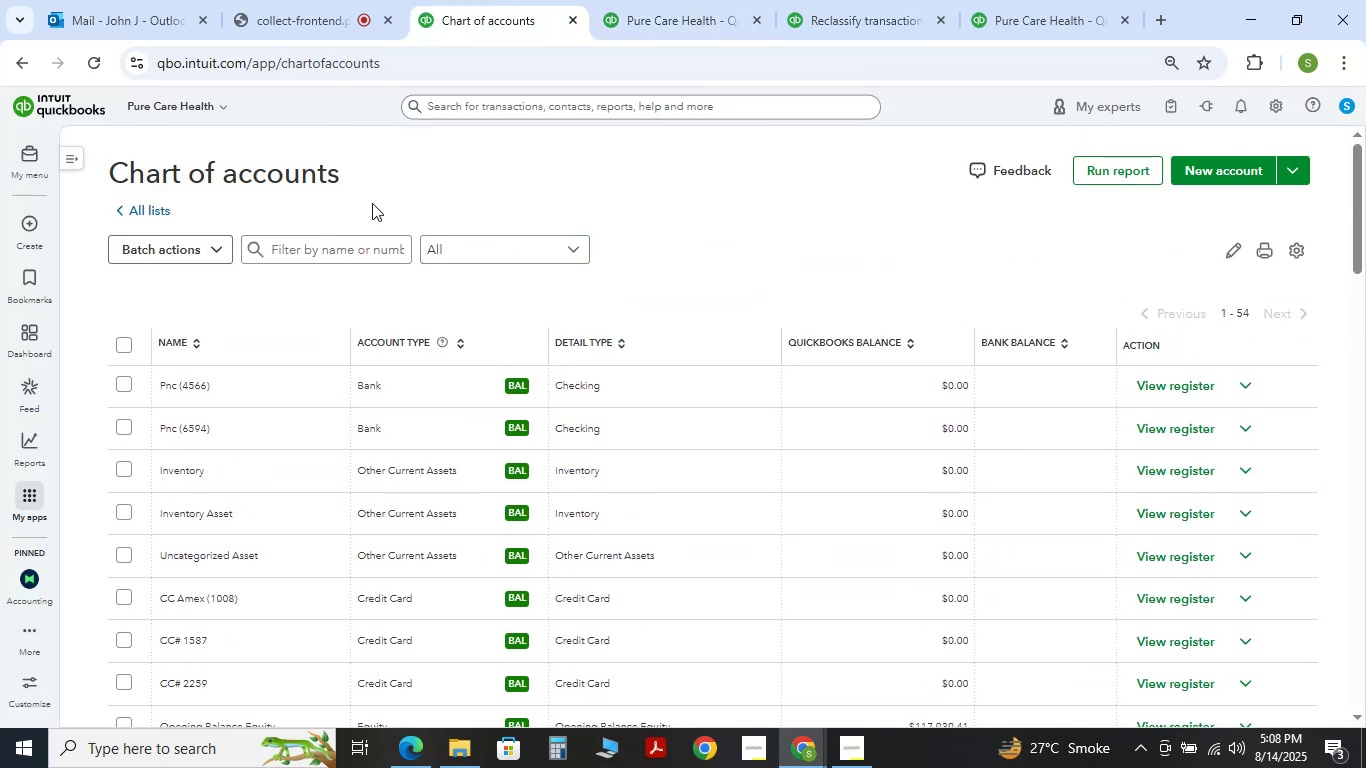 
double_click([348, 252])
 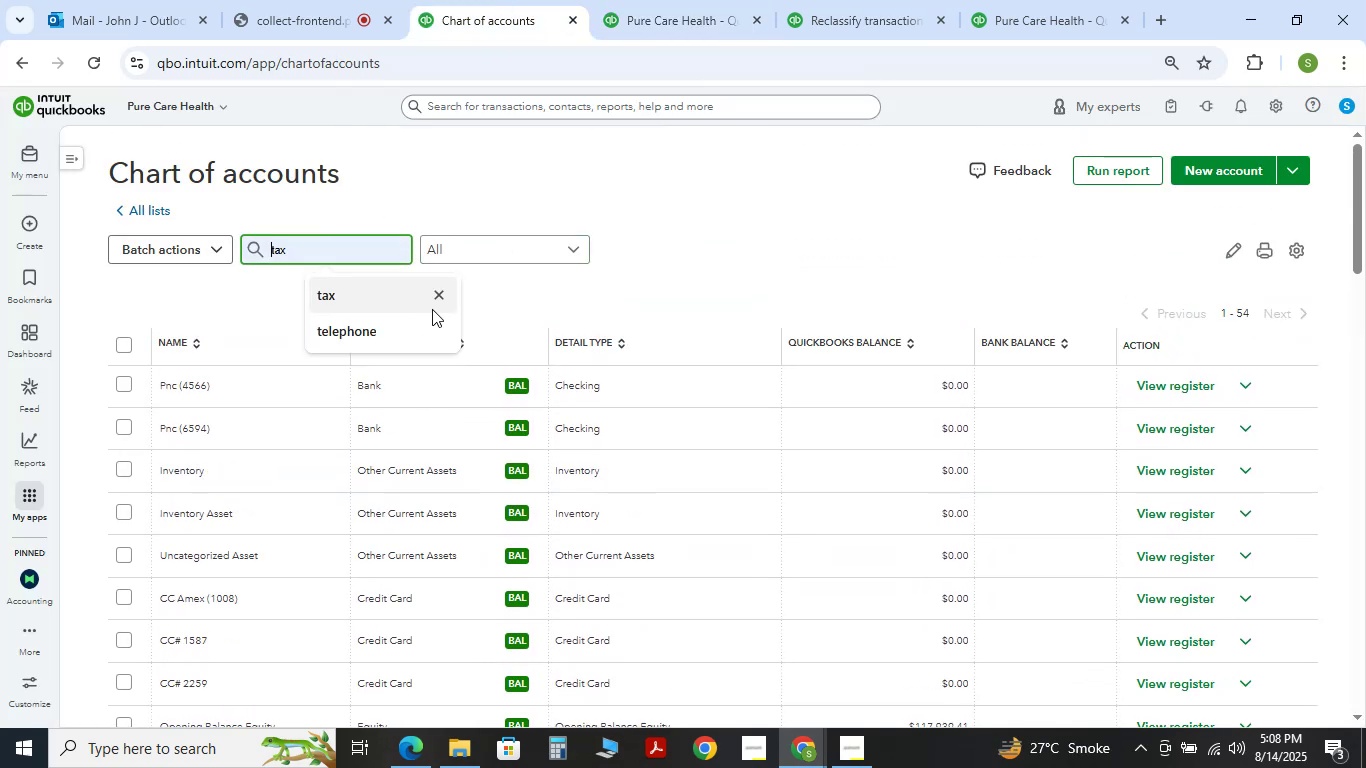 
type(transfer)
 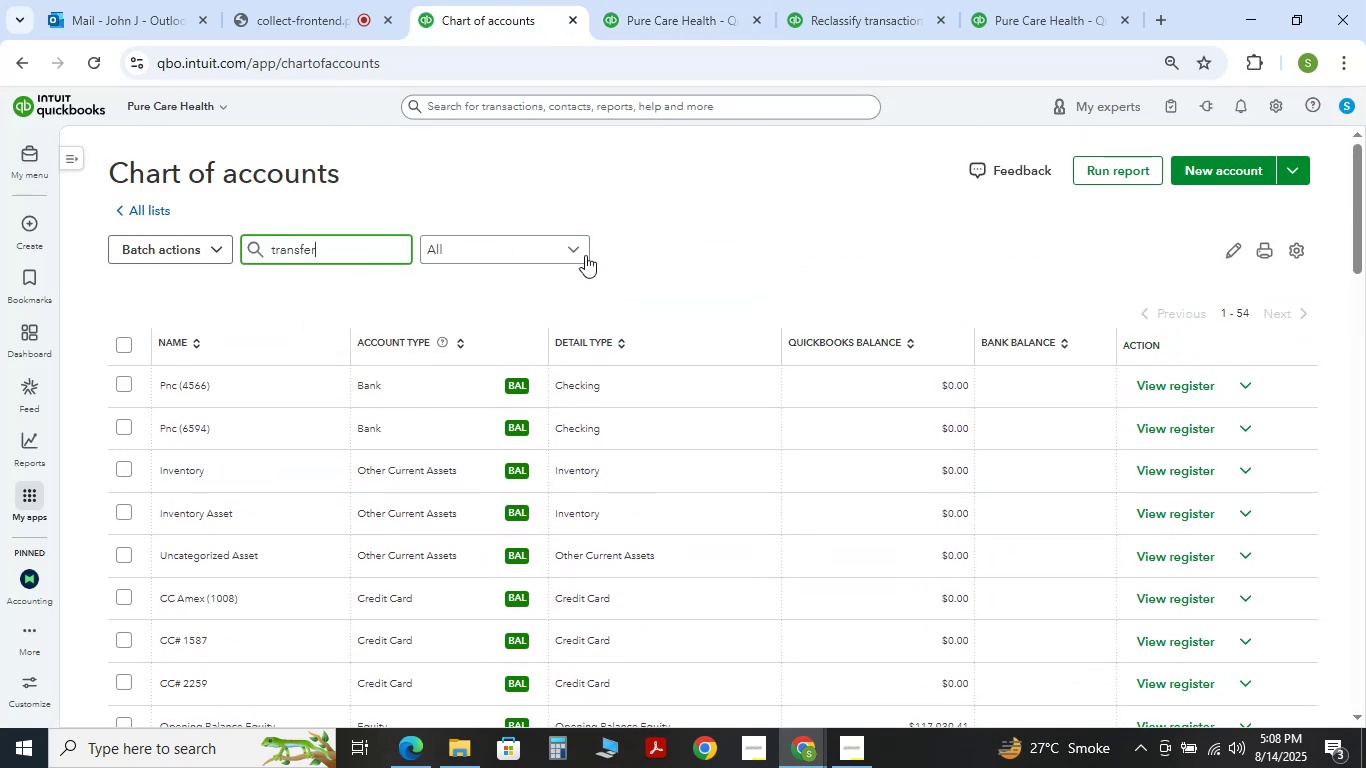 
left_click([653, 232])
 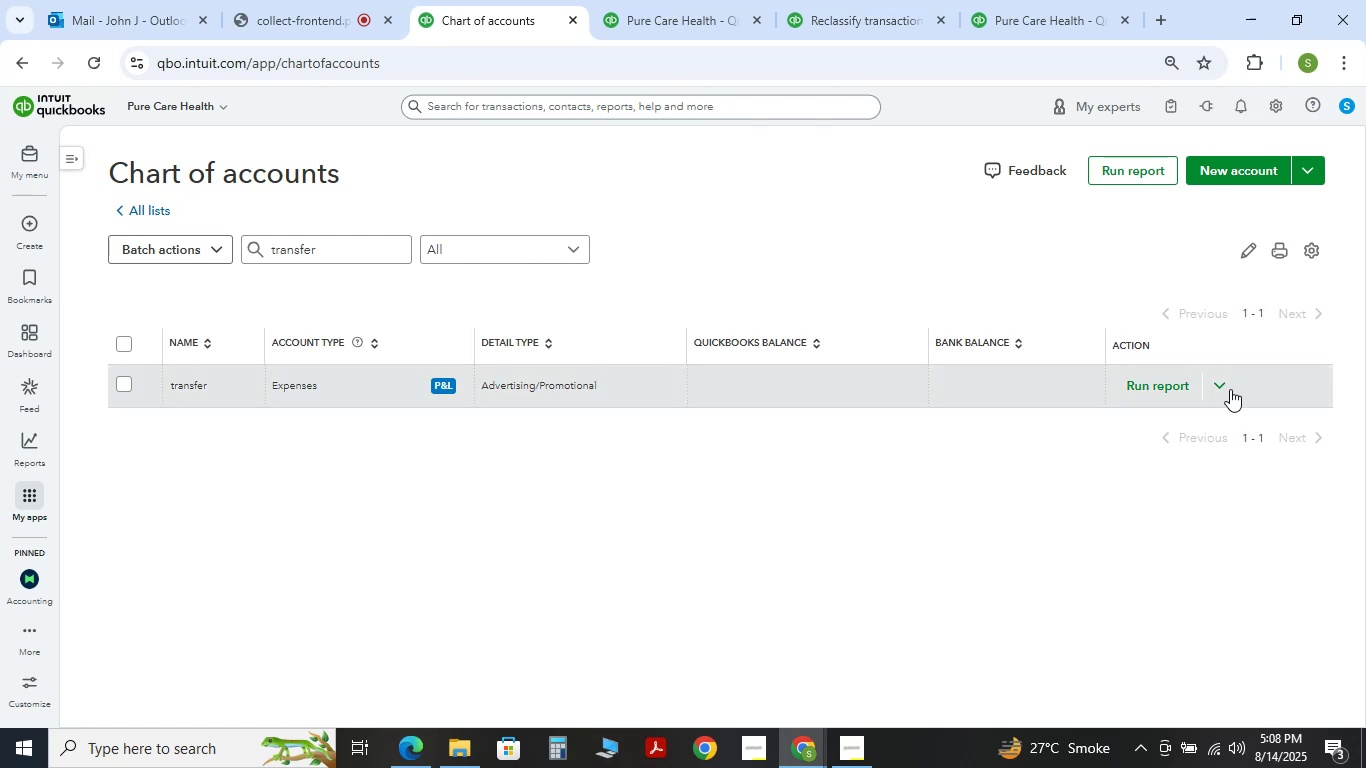 
double_click([1186, 424])
 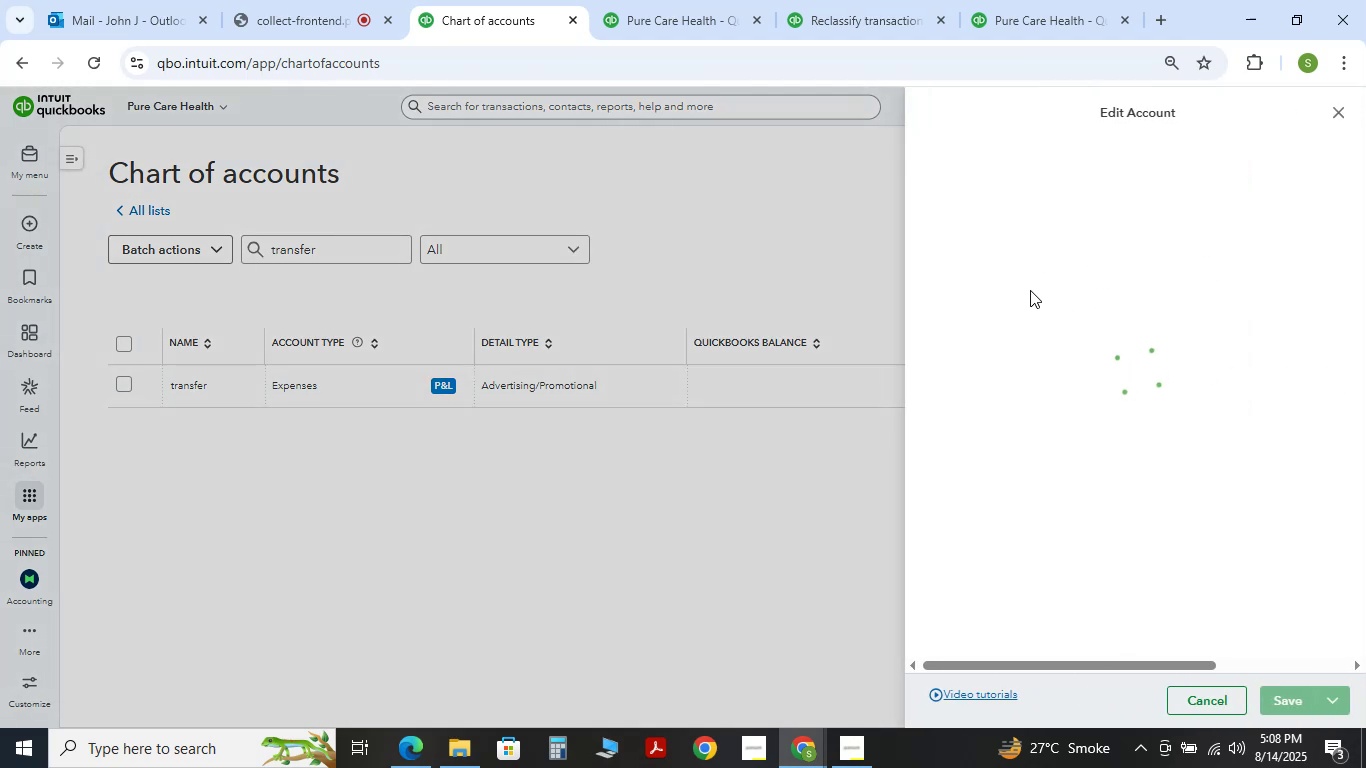 
mouse_move([1038, 287])
 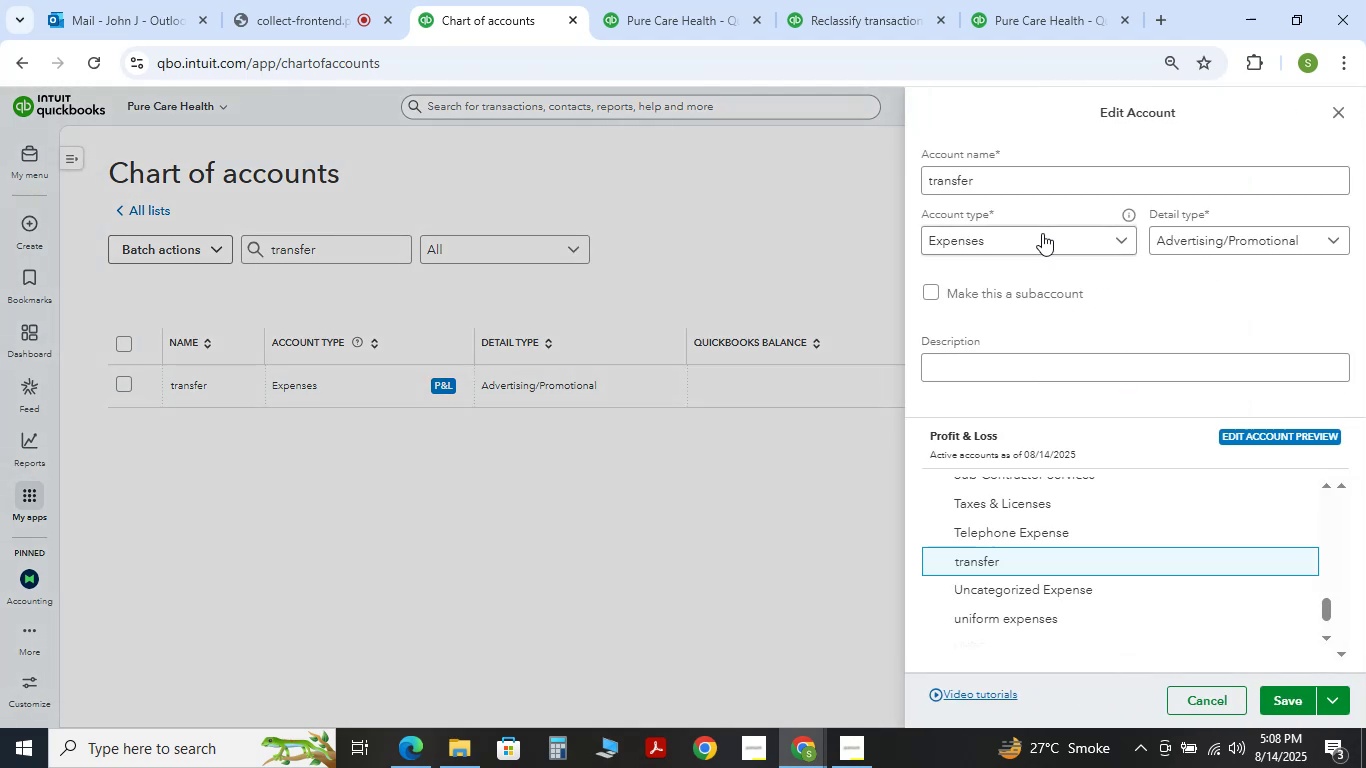 
left_click([1042, 233])
 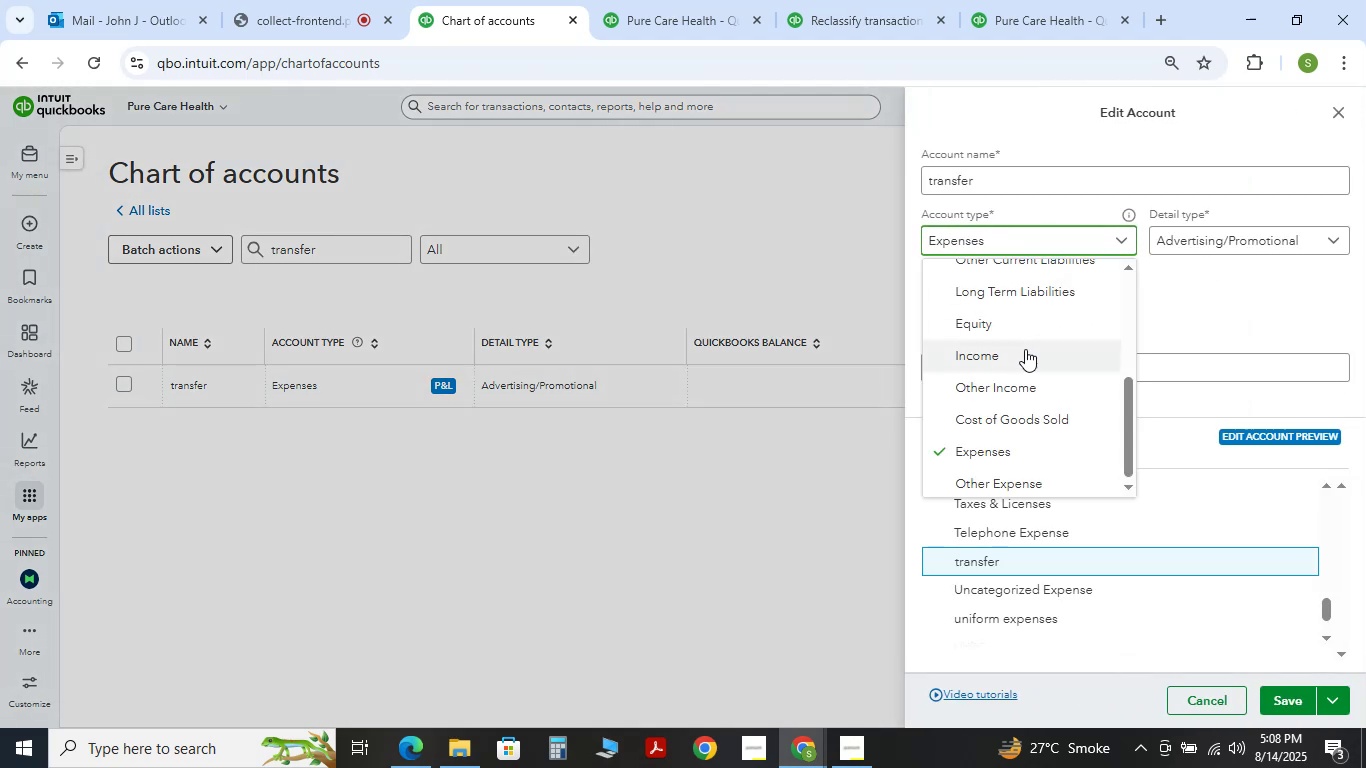 
scroll: coordinate [1024, 351], scroll_direction: up, amount: 2.0
 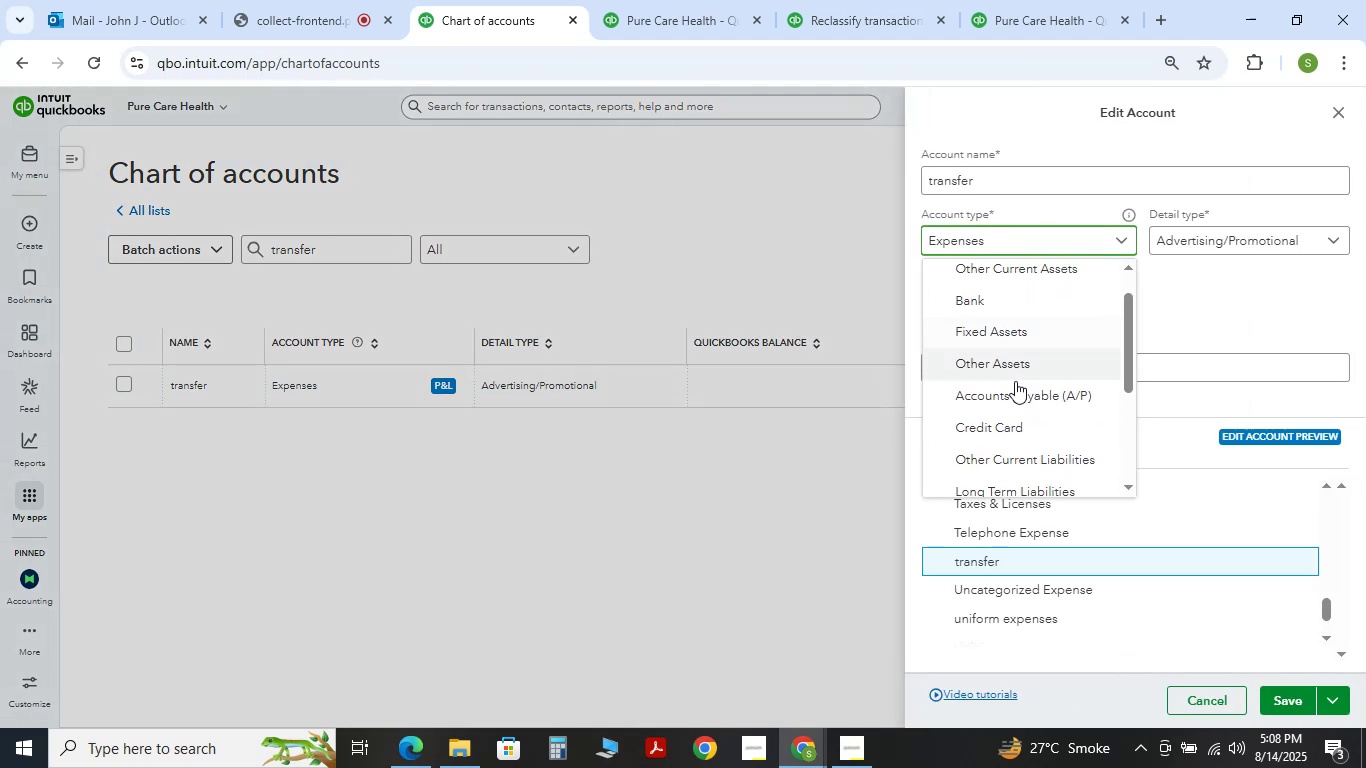 
left_click([1015, 355])
 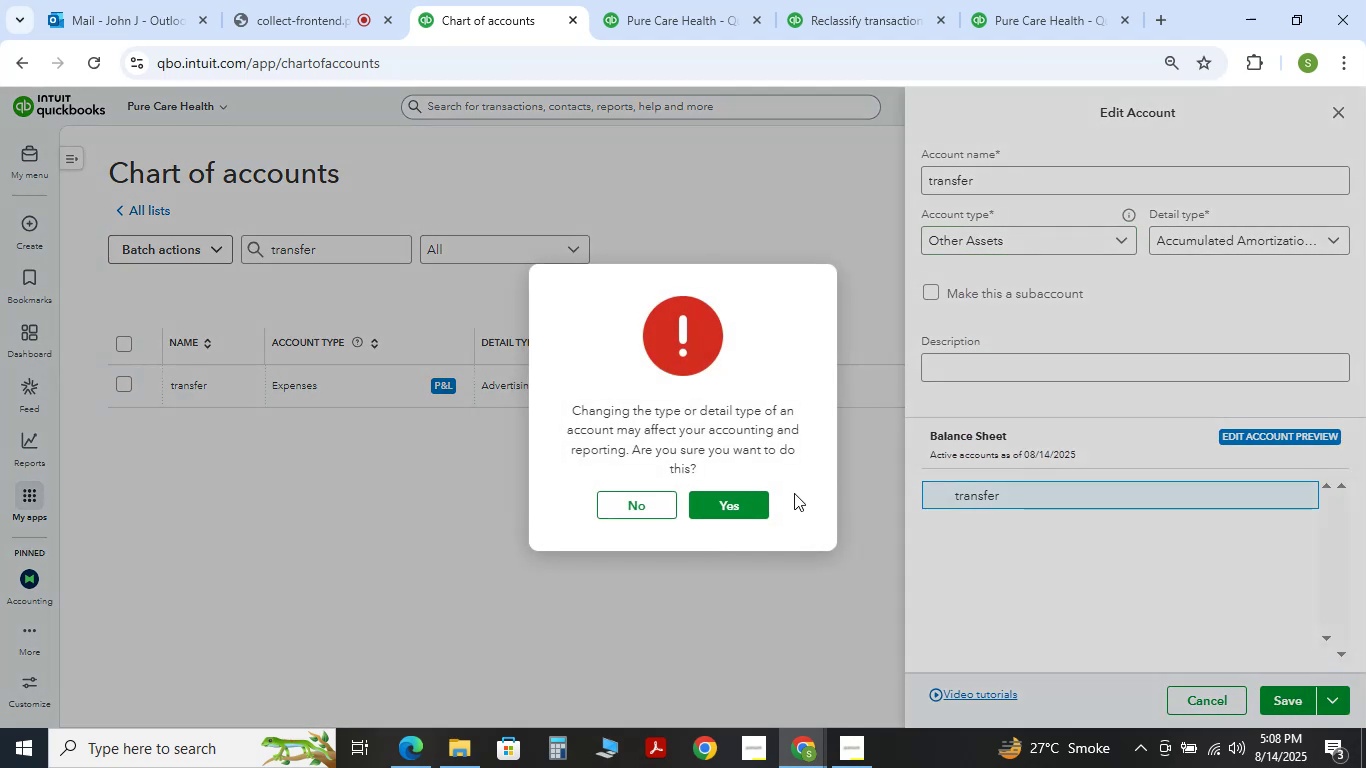 
left_click([753, 503])
 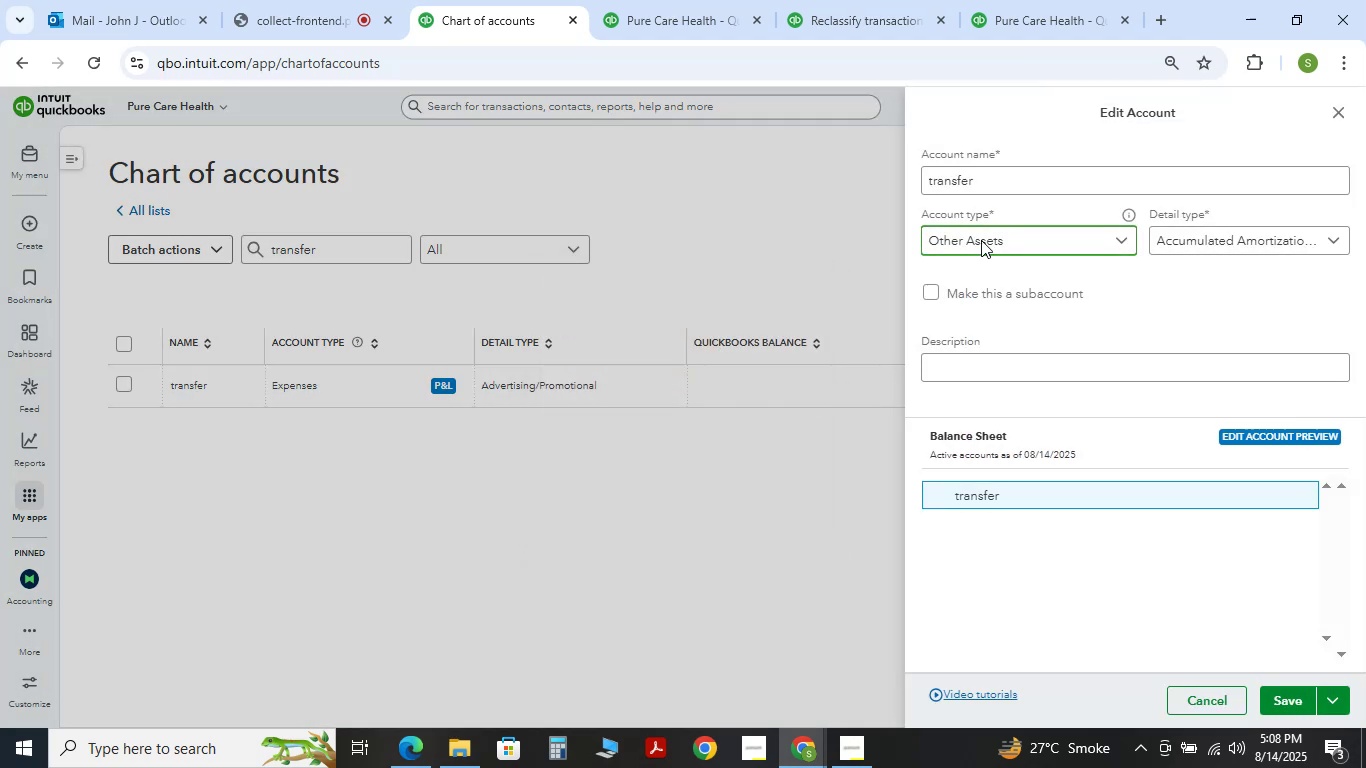 
left_click_drag(start_coordinate=[996, 166], to_coordinate=[635, 172])
 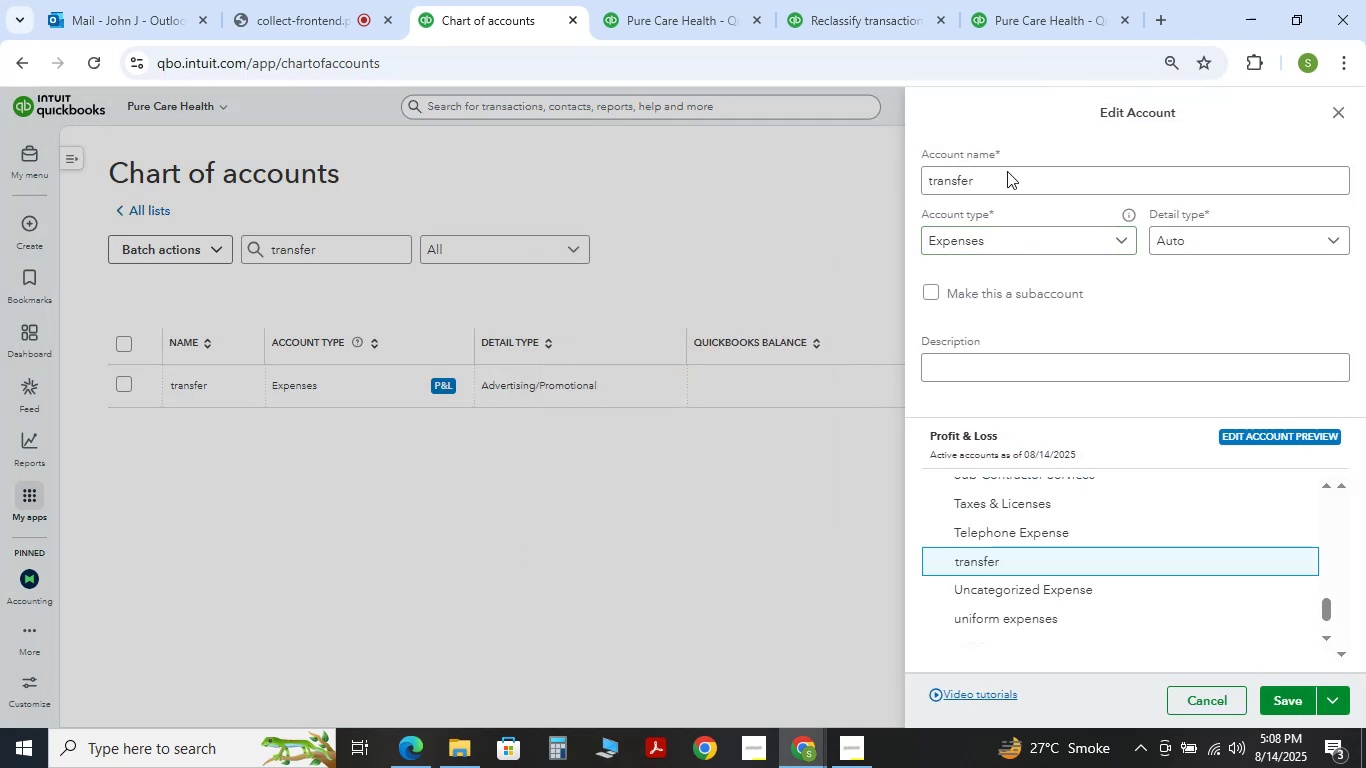 
left_click_drag(start_coordinate=[1025, 174], to_coordinate=[707, 187])
 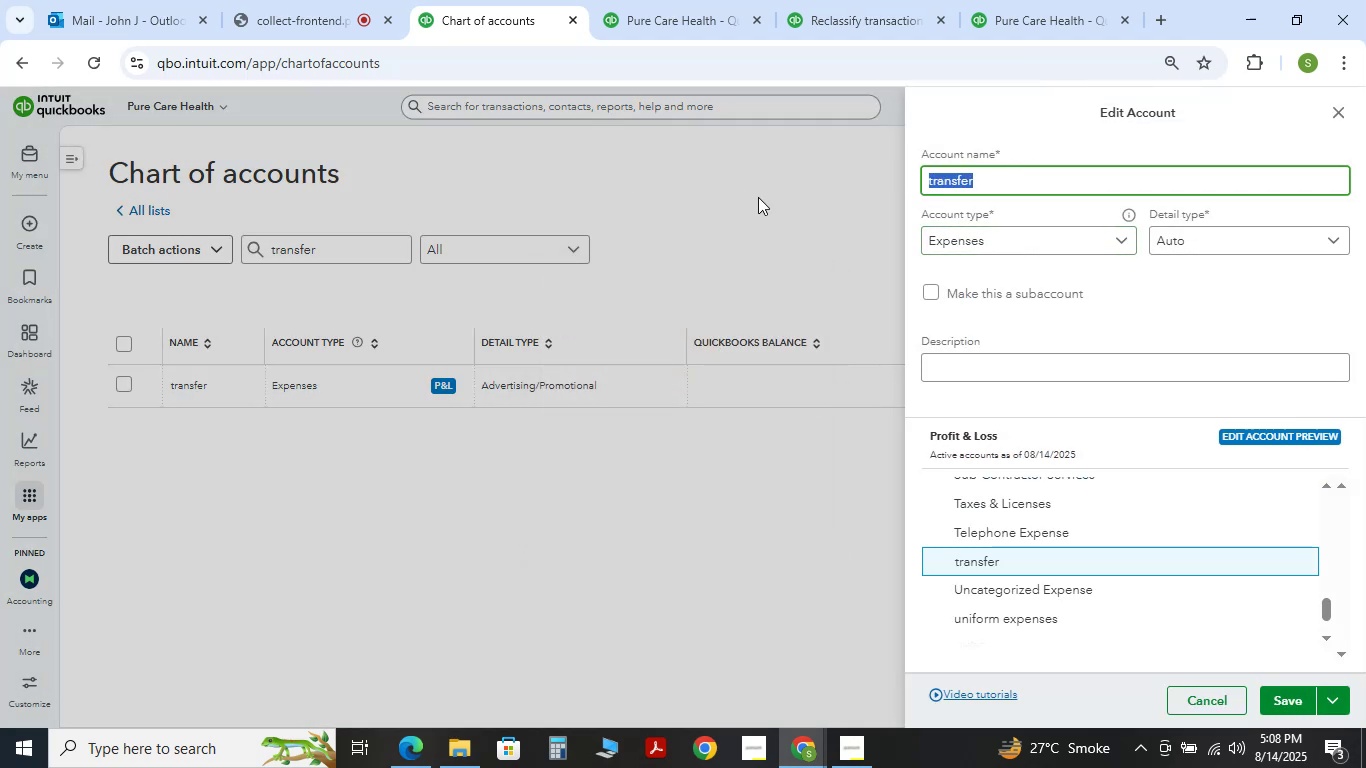 
type(Transfer)
 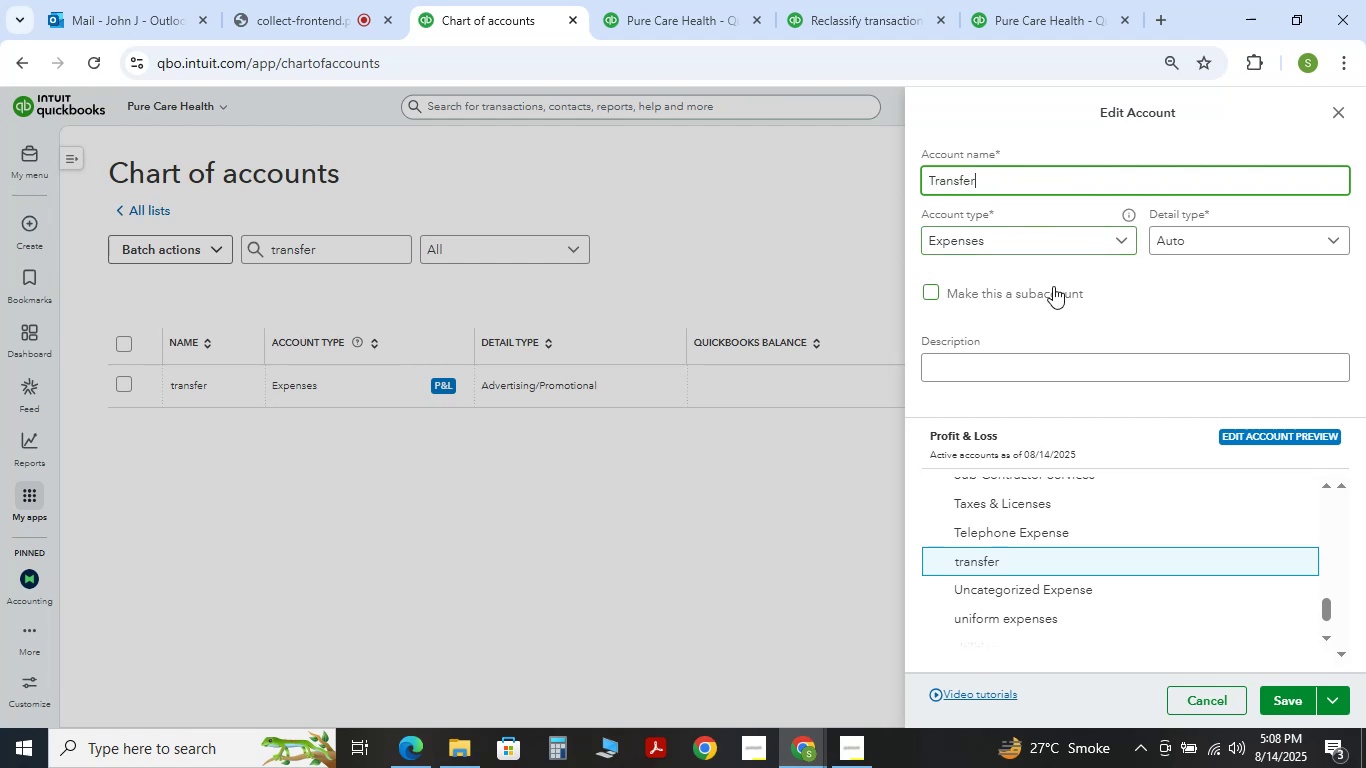 
left_click([1070, 241])
 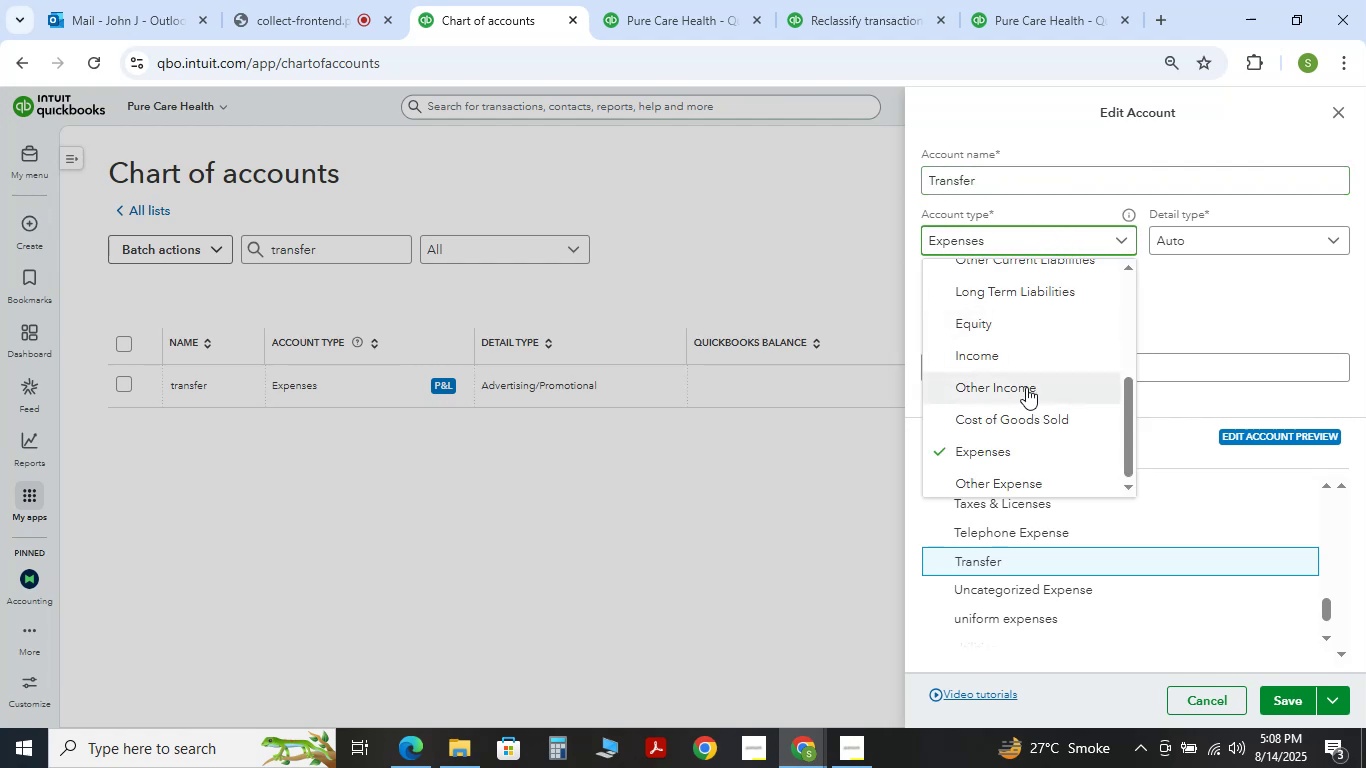 
scroll: coordinate [1032, 319], scroll_direction: up, amount: 3.0
 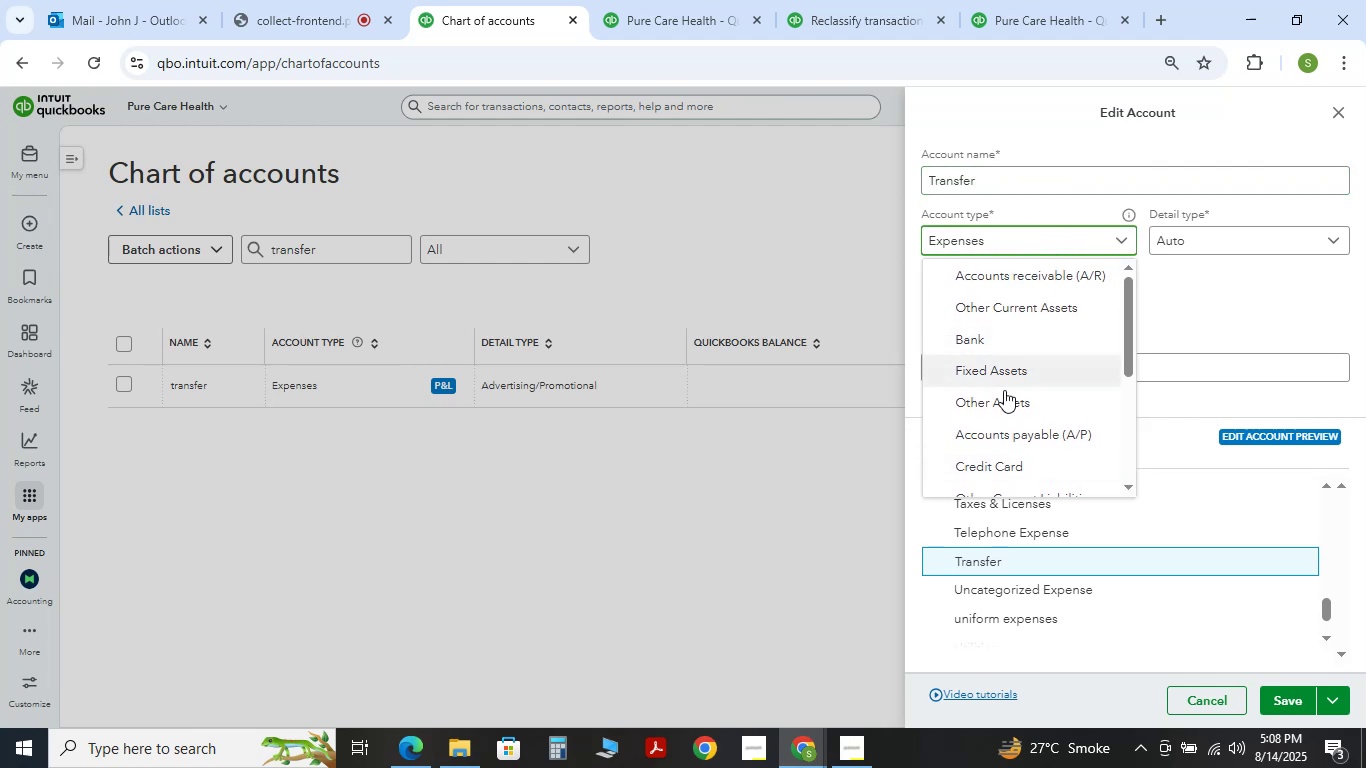 
left_click([1003, 393])
 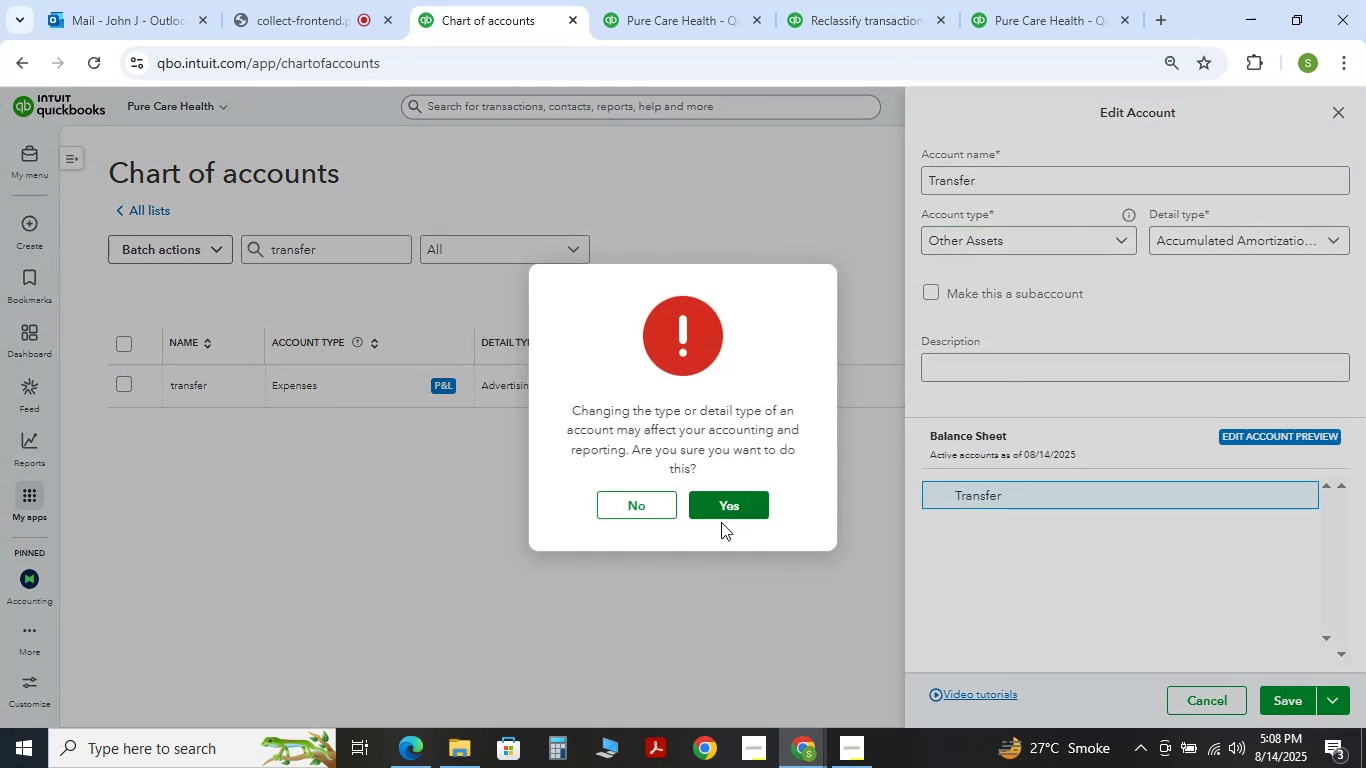 
left_click([724, 510])
 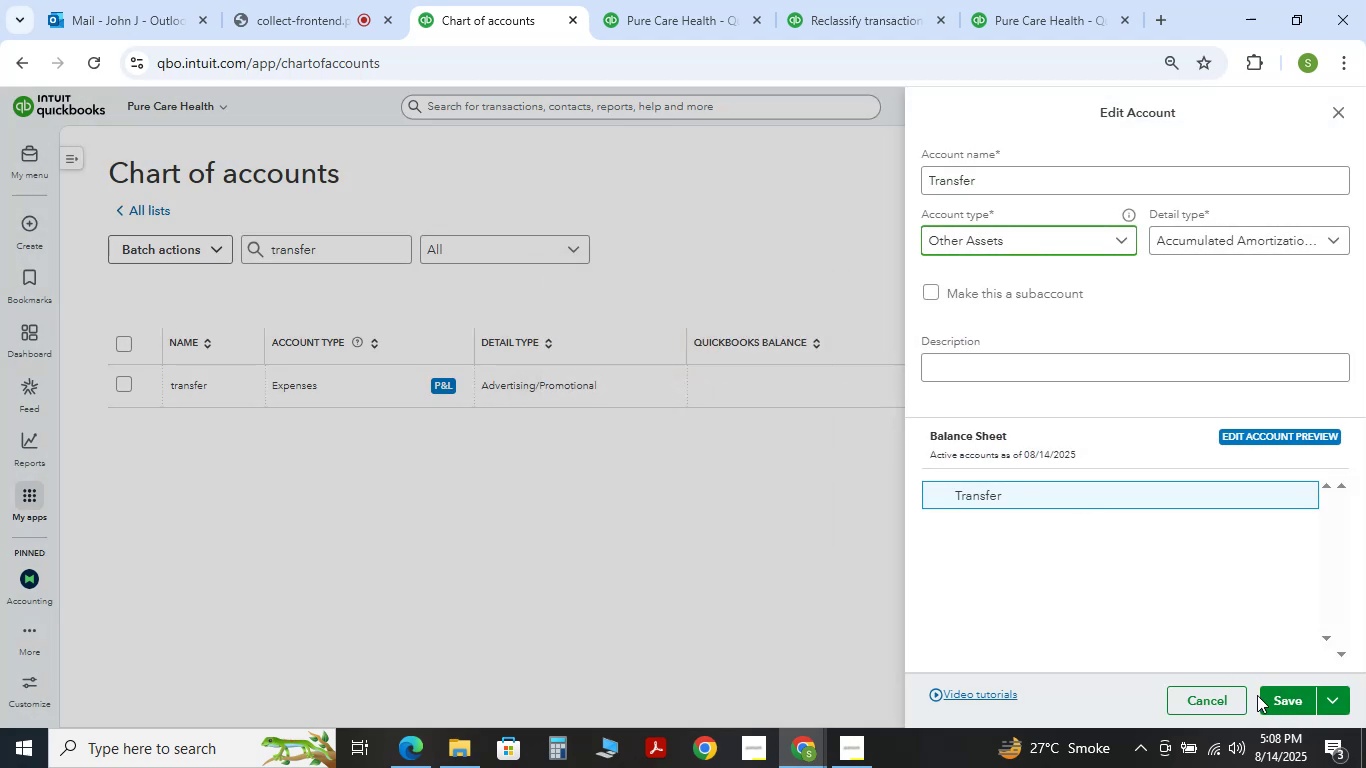 
left_click([1301, 701])
 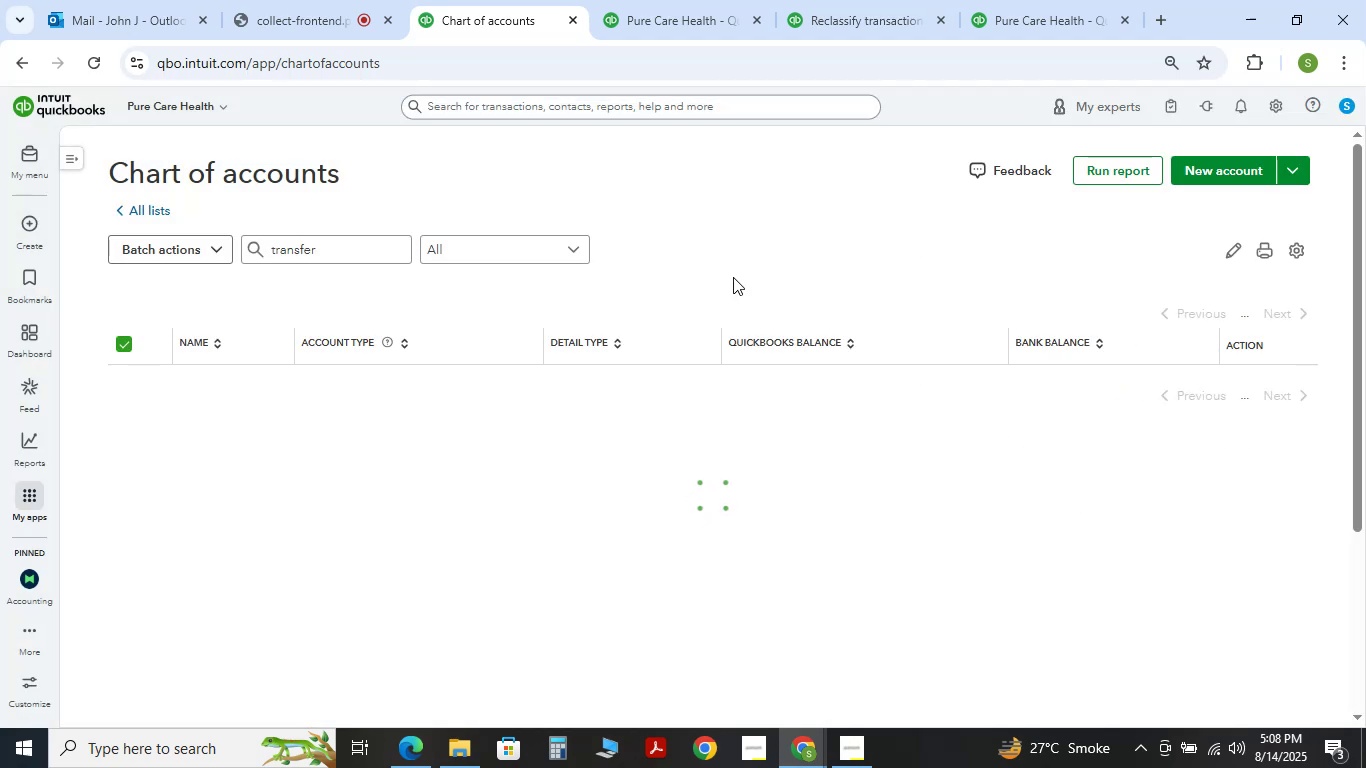 
scroll: coordinate [744, 333], scroll_direction: down, amount: 5.0
 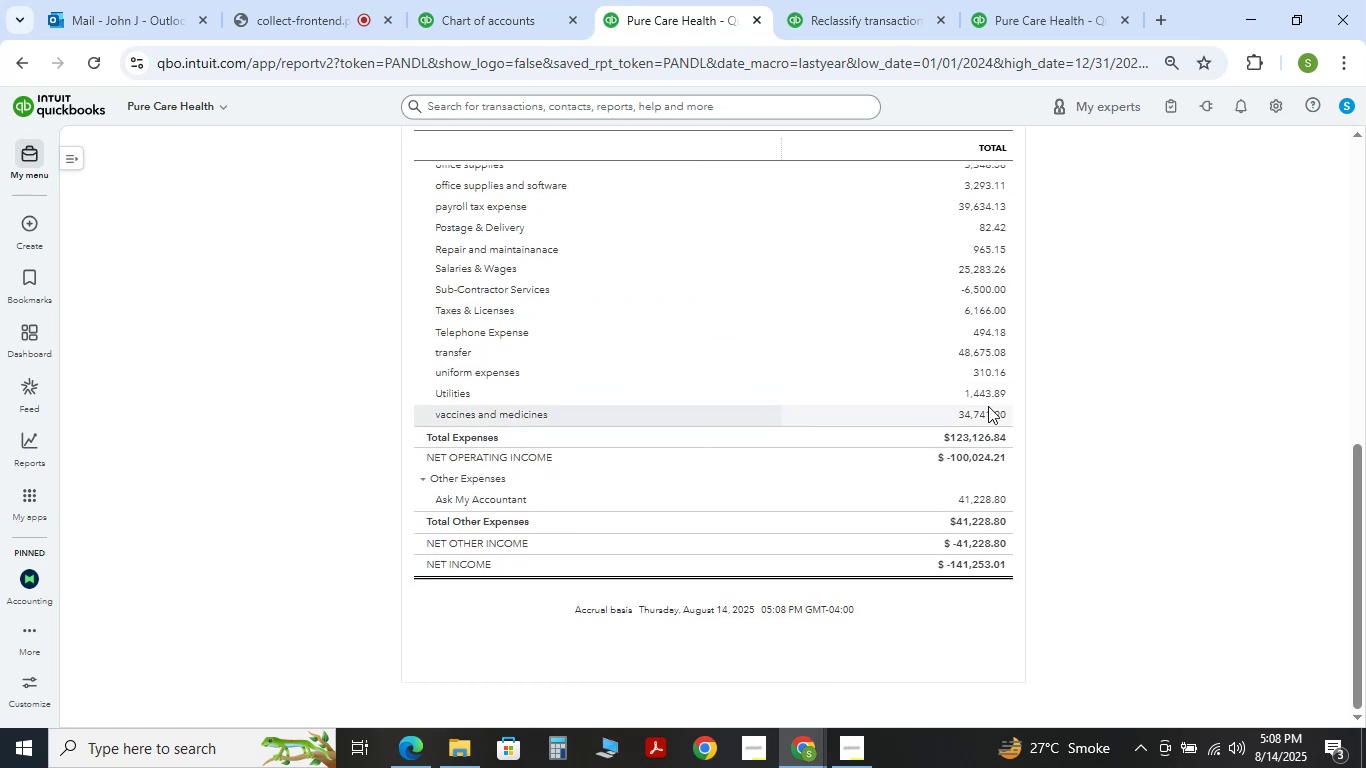 
scroll: coordinate [621, 374], scroll_direction: up, amount: 3.0
 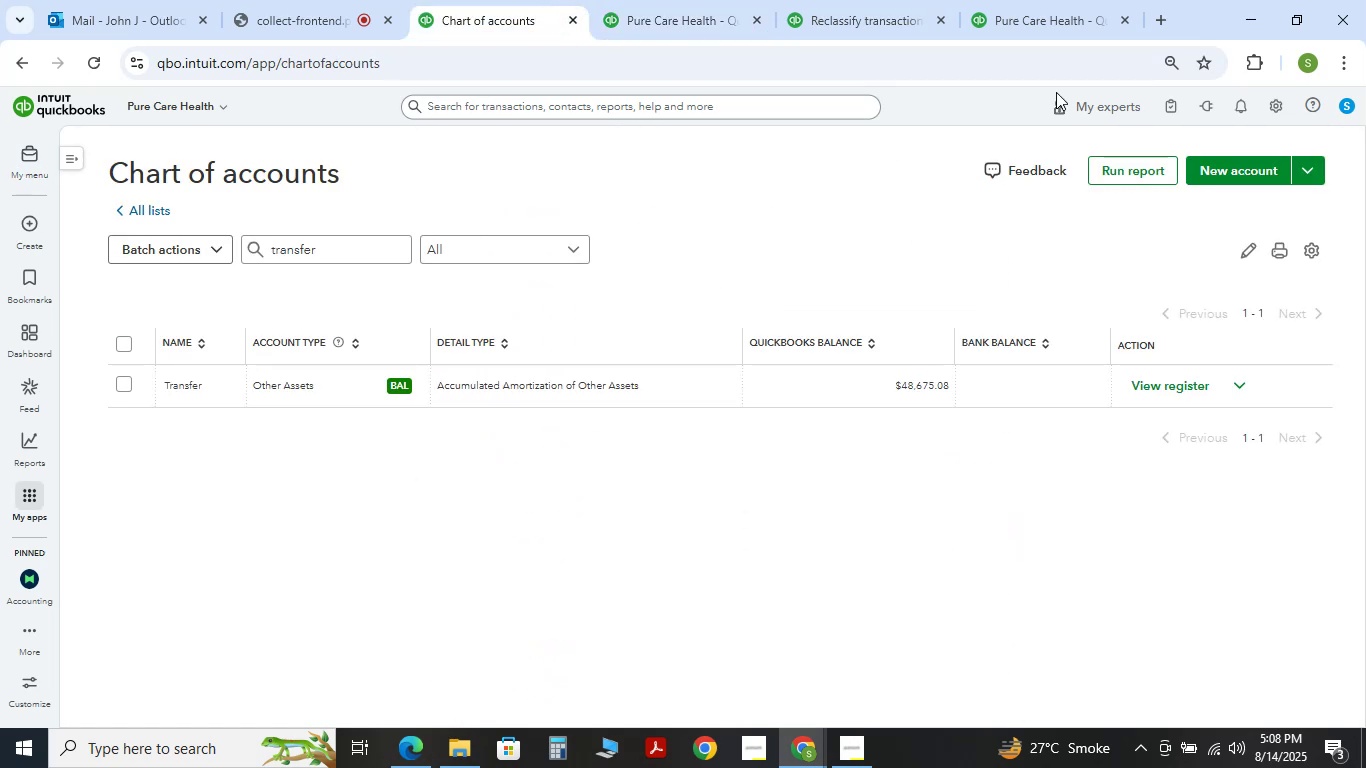 
left_click([1243, 163])
 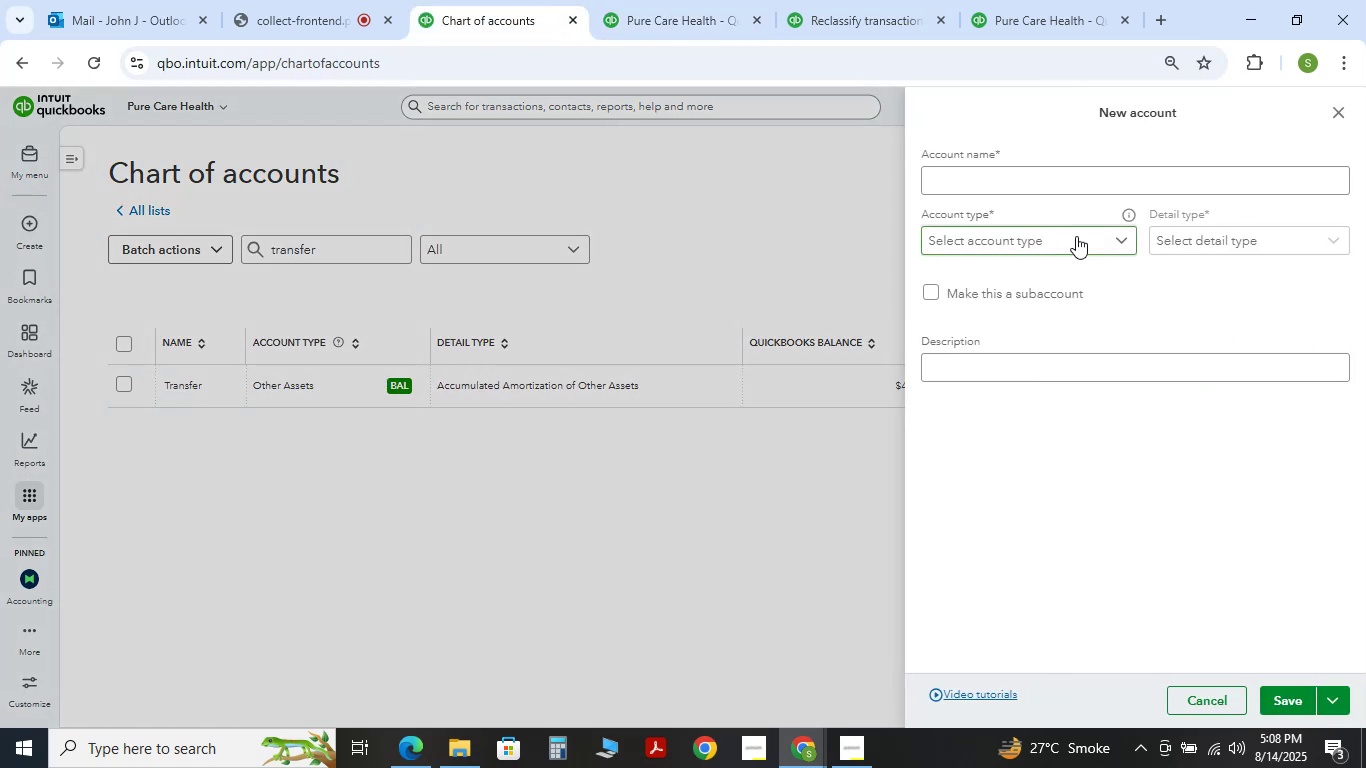 
left_click([1059, 187])
 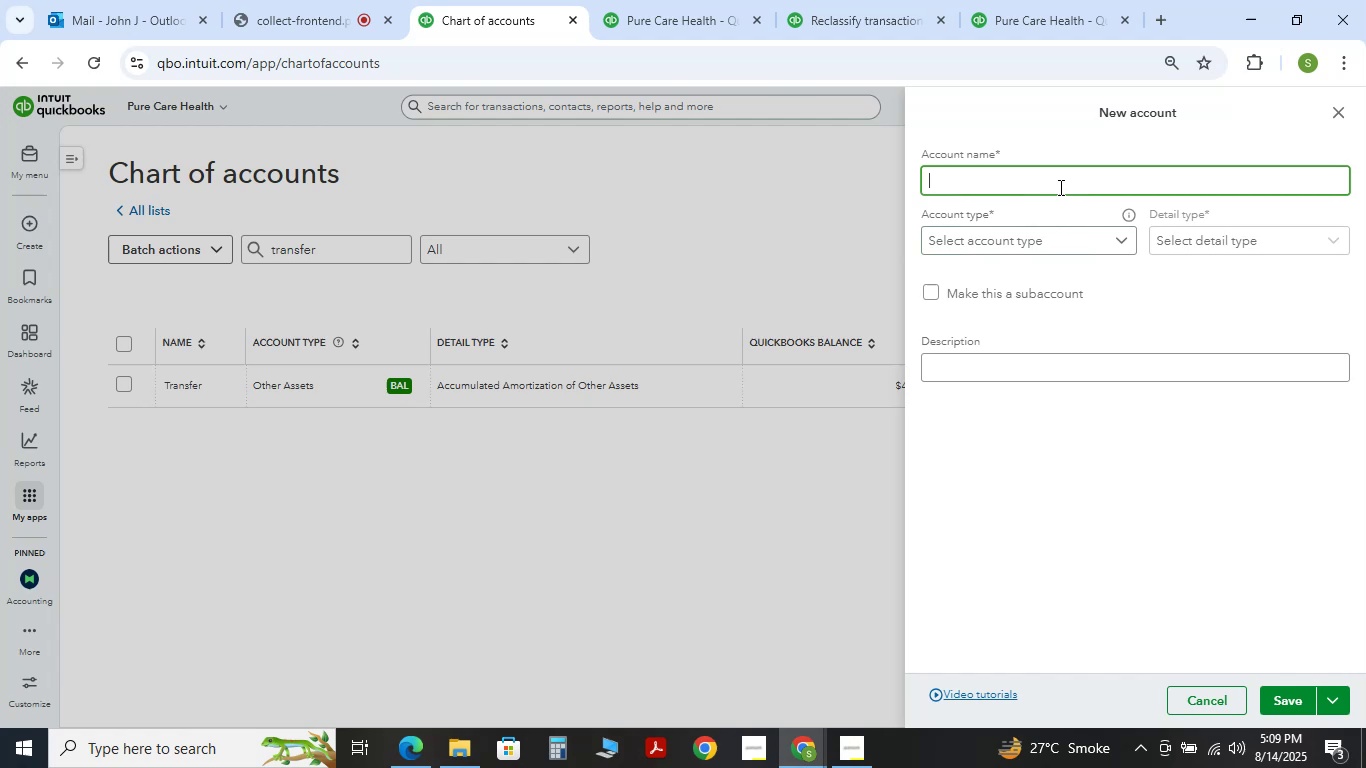 
type(Suppplies)
key(Backspace)
key(Backspace)
key(Backspace)
key(Backspace)
key(Backspace)
type(lies & Materials)
 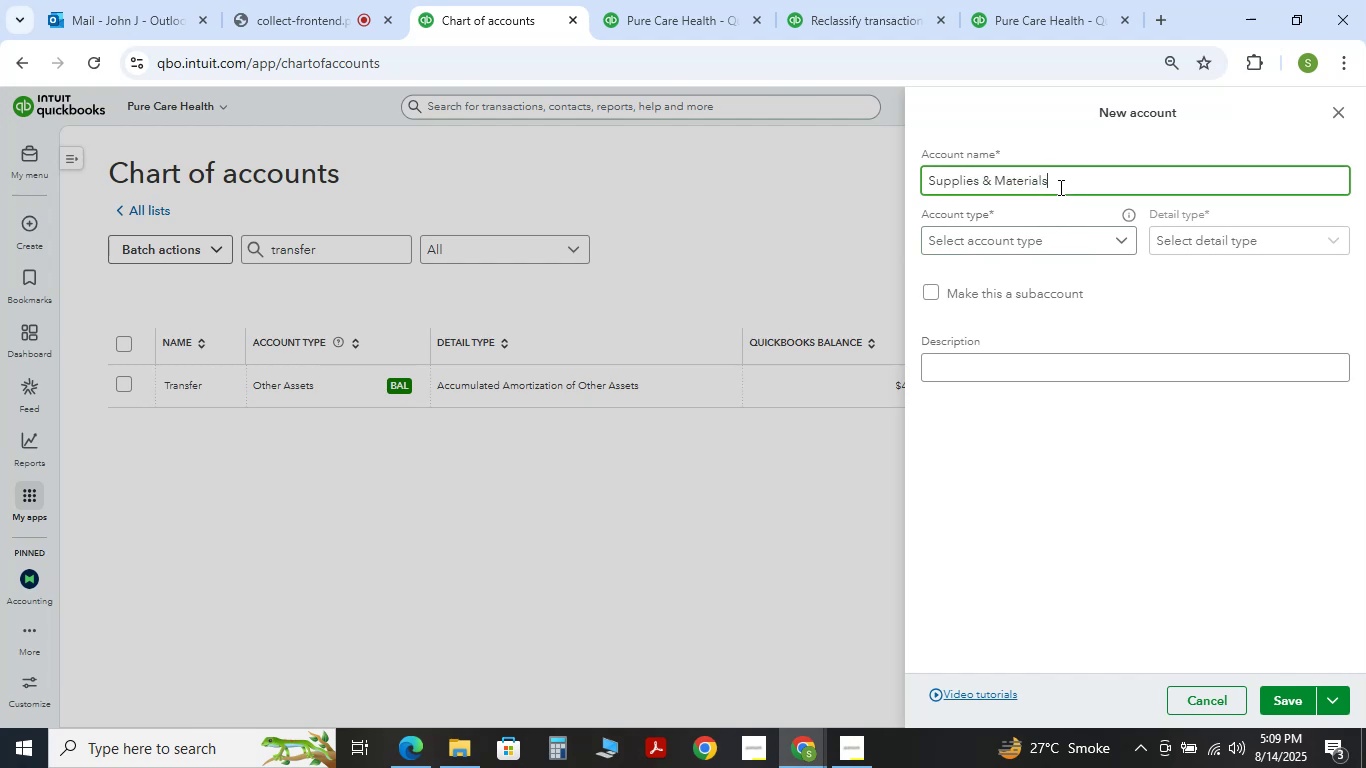 
left_click([1087, 184])
 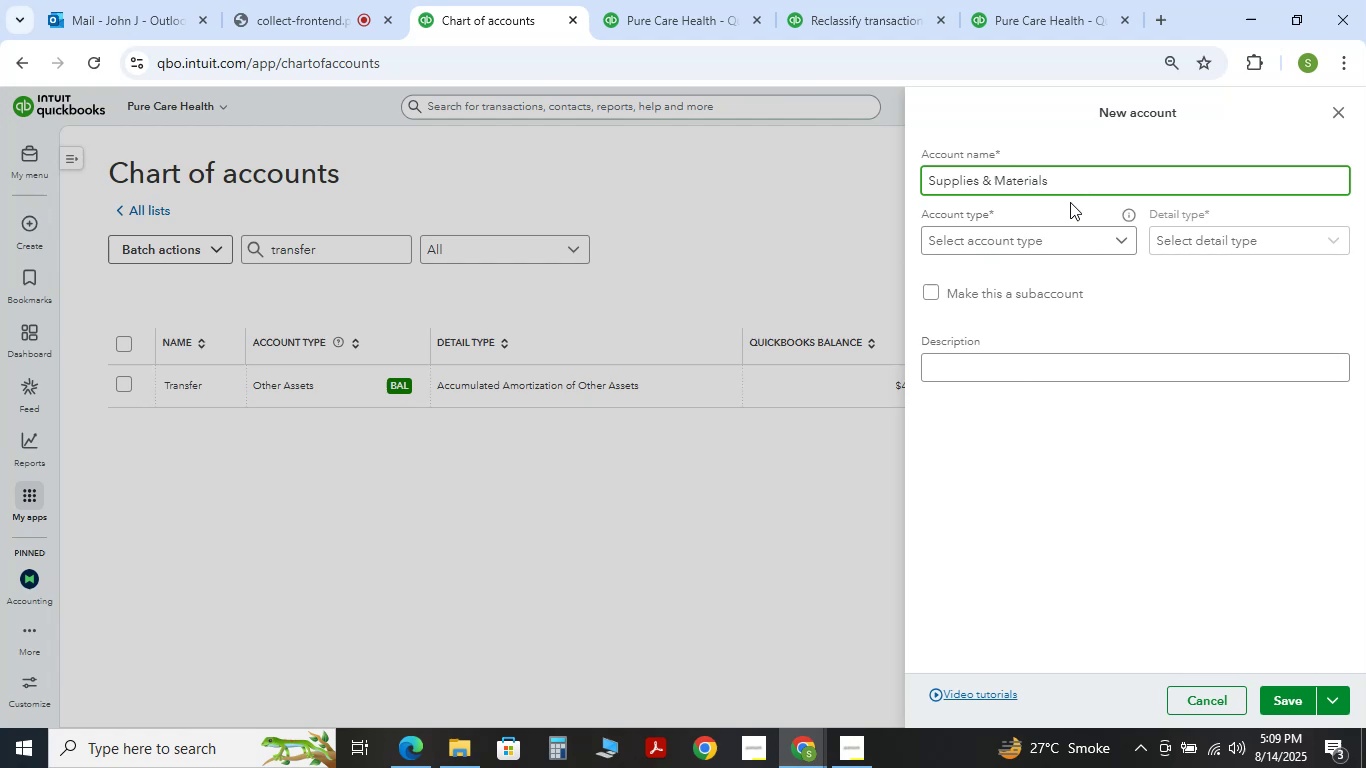 
key(Space)
 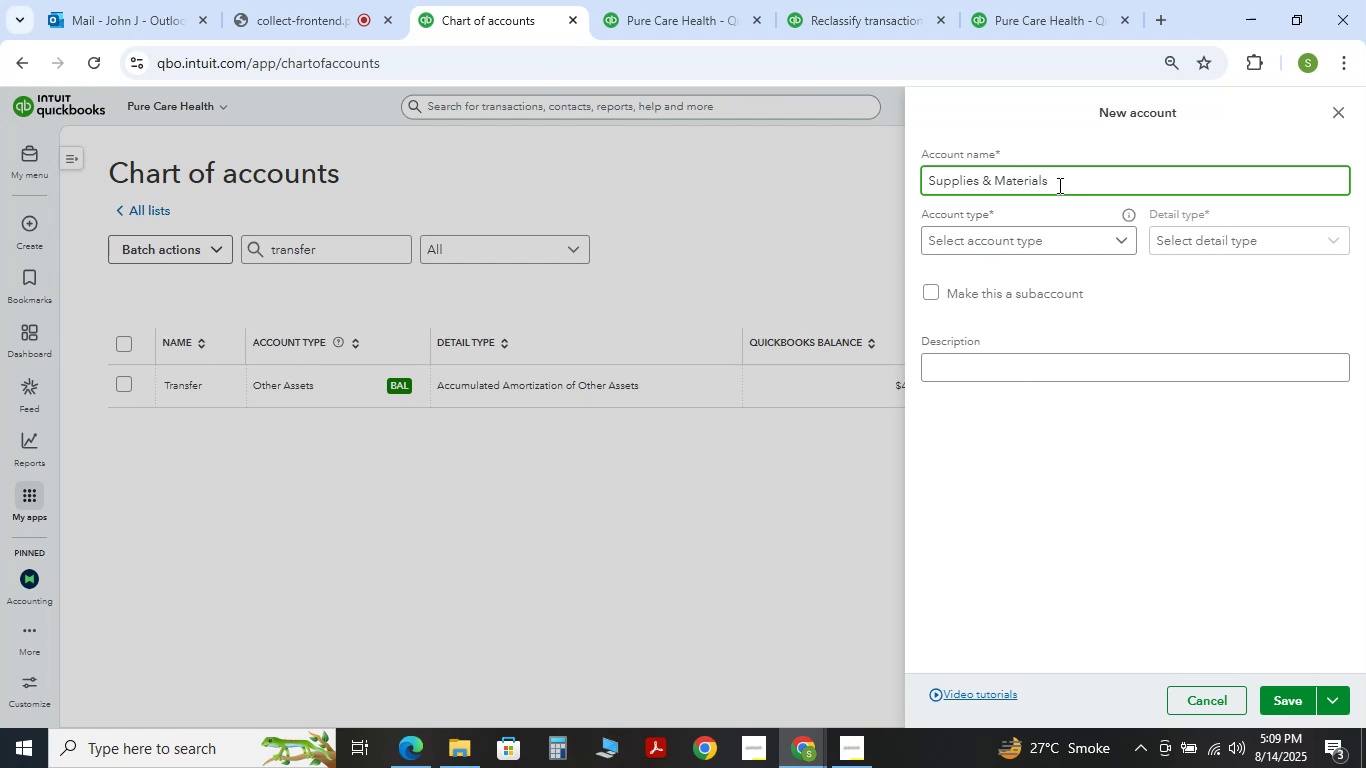 
left_click([1059, 188])
 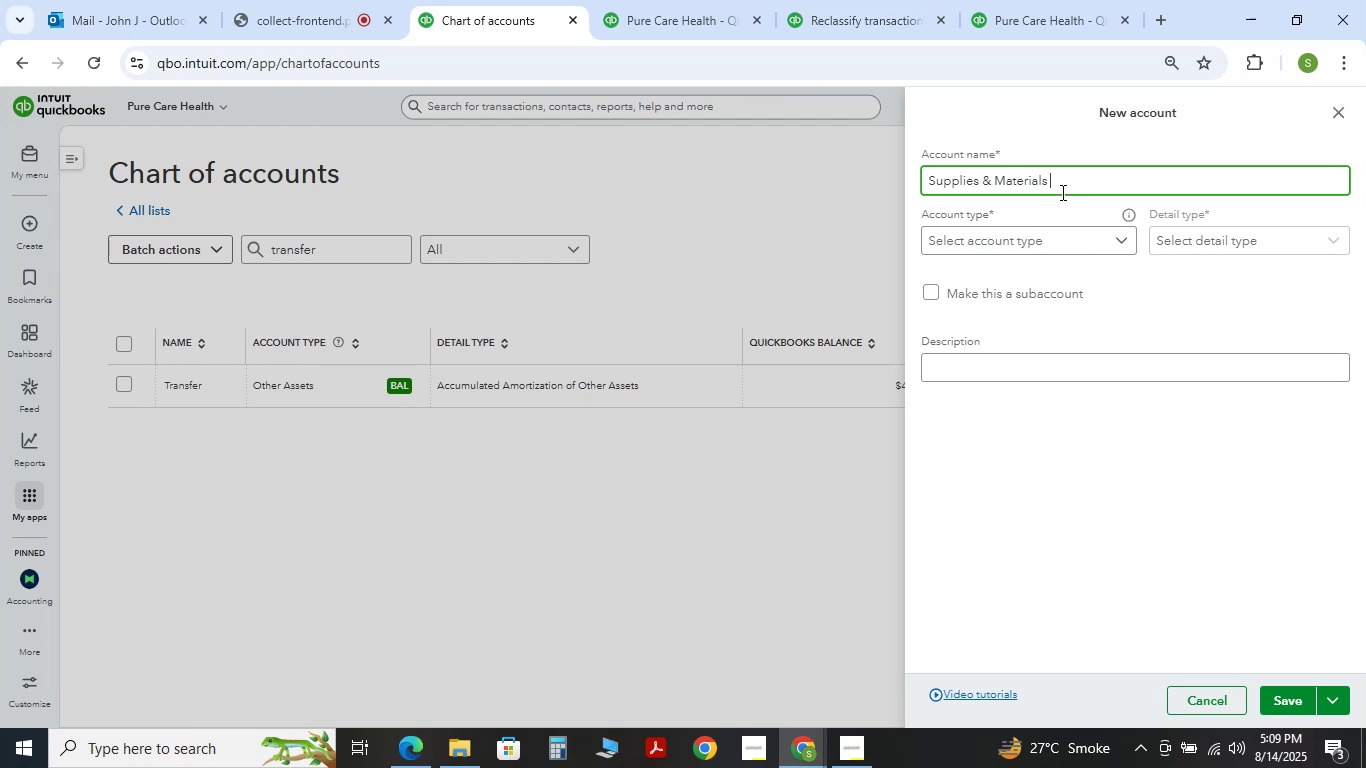 
left_click_drag(start_coordinate=[1054, 172], to_coordinate=[997, 170])
 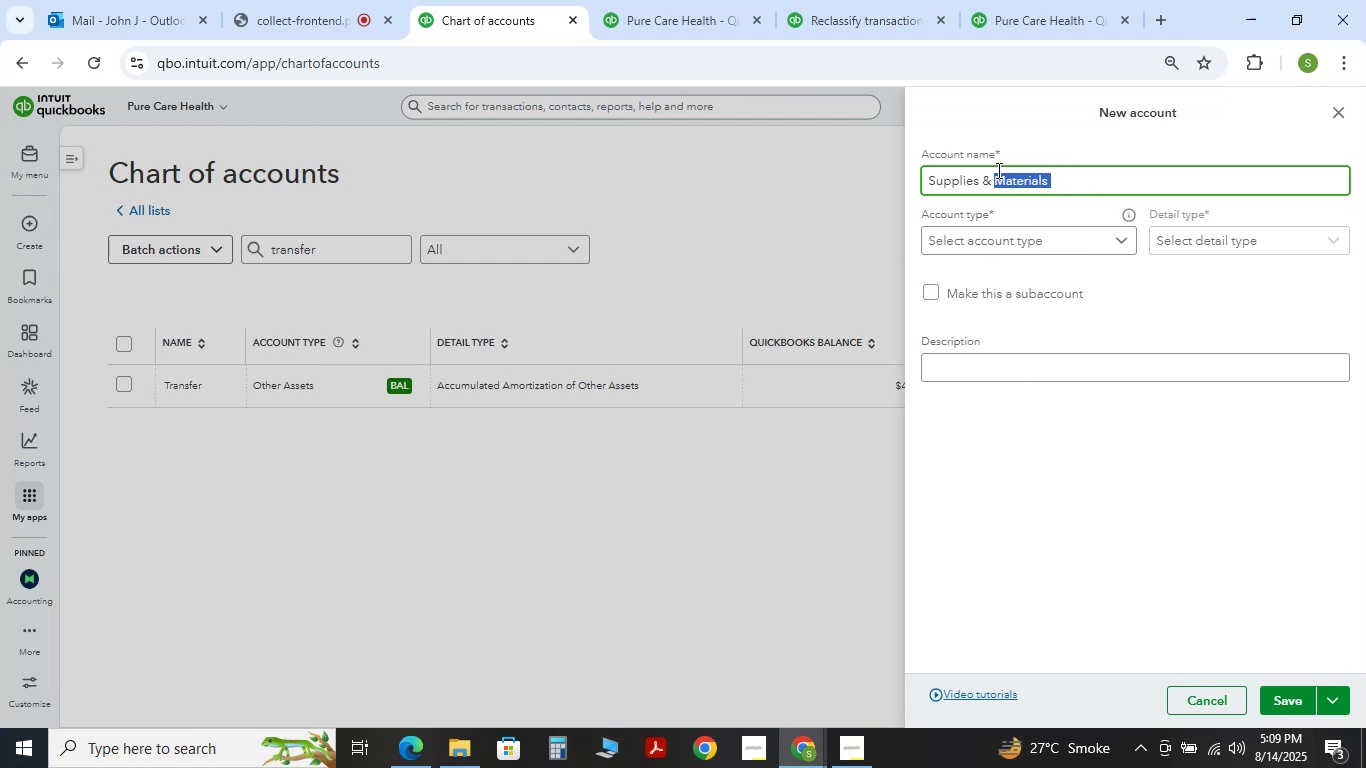 
key(Control+C)
 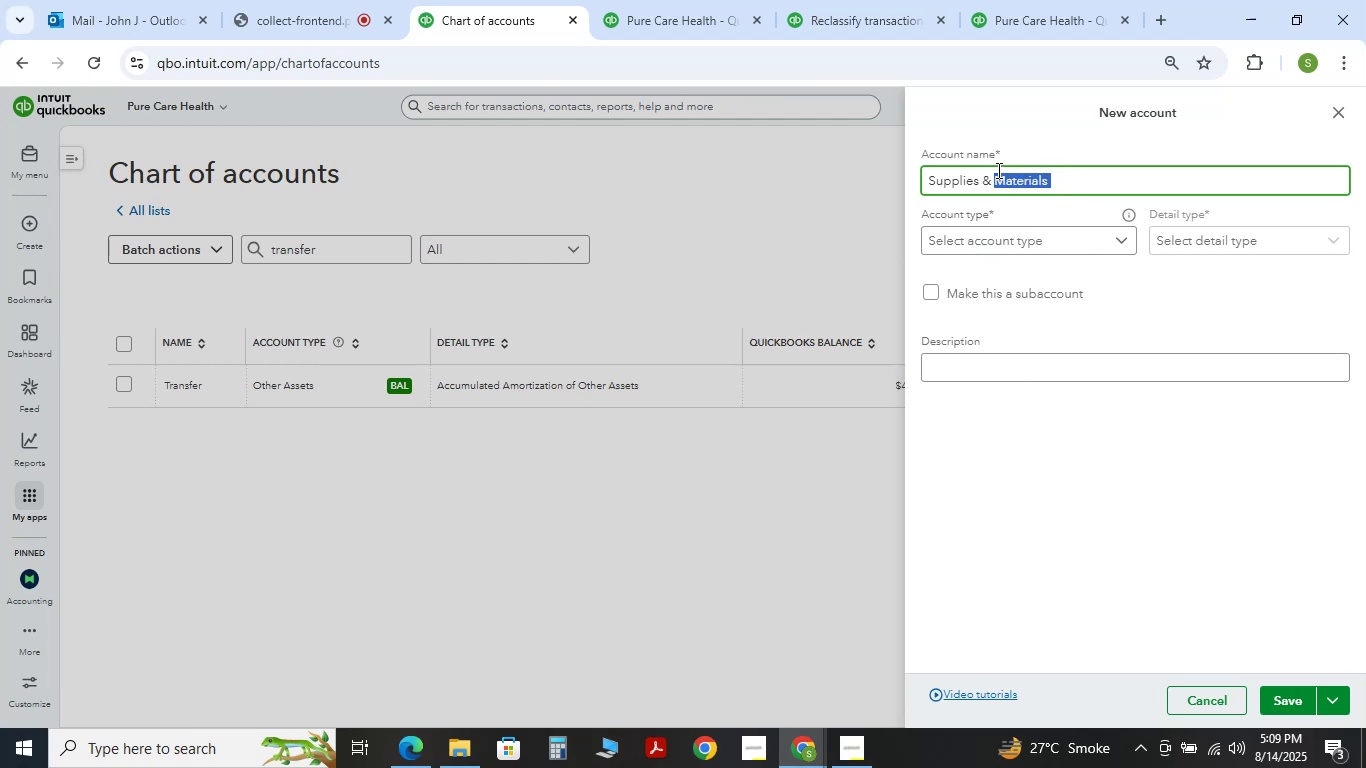 
key(Control+T)
 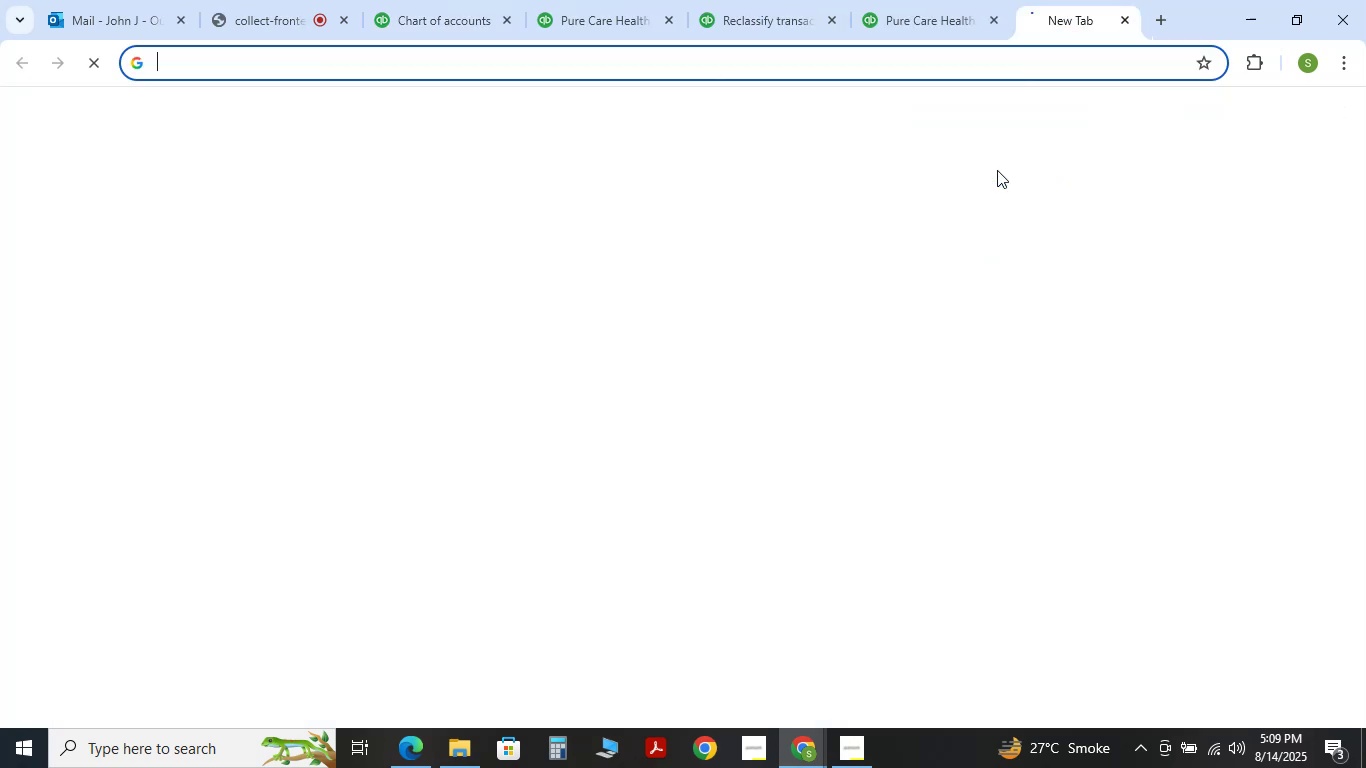 
key(Control+V)
 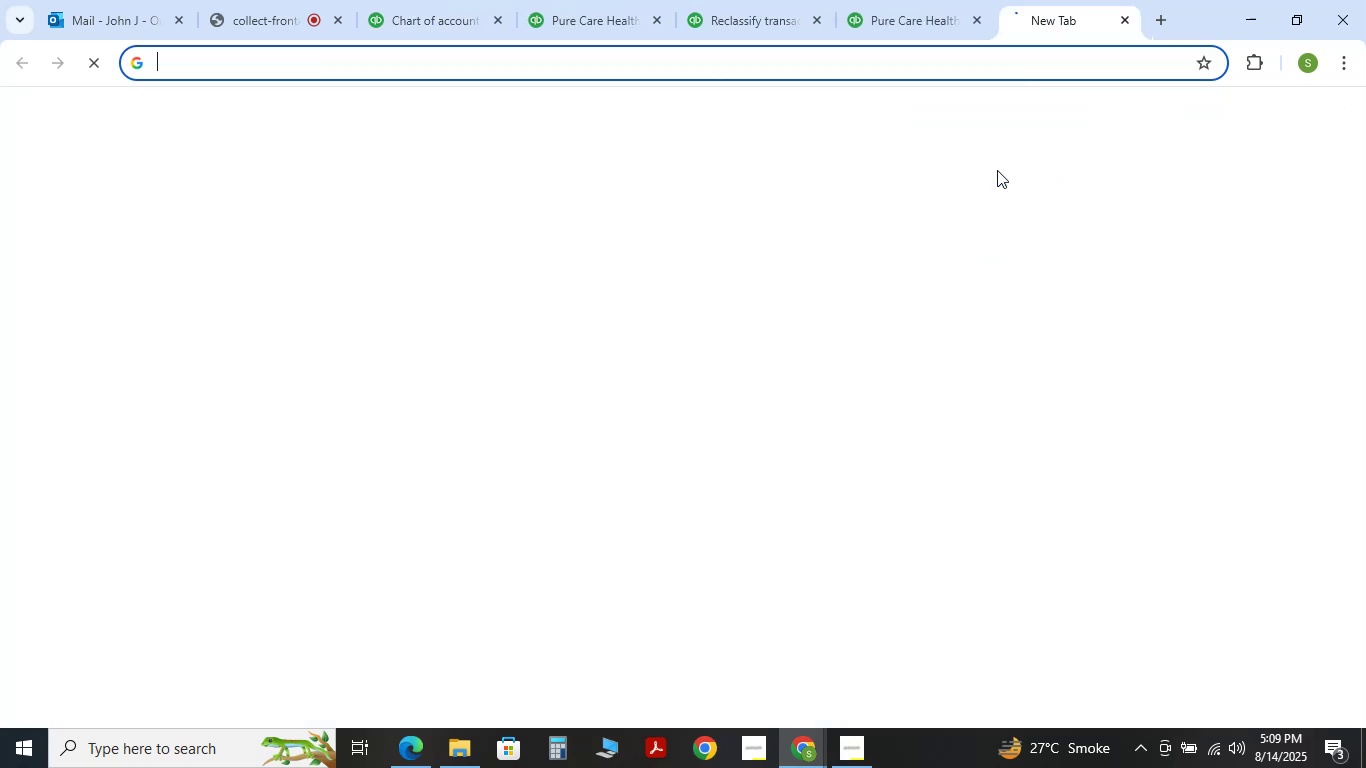 
key(Control+Enter)
 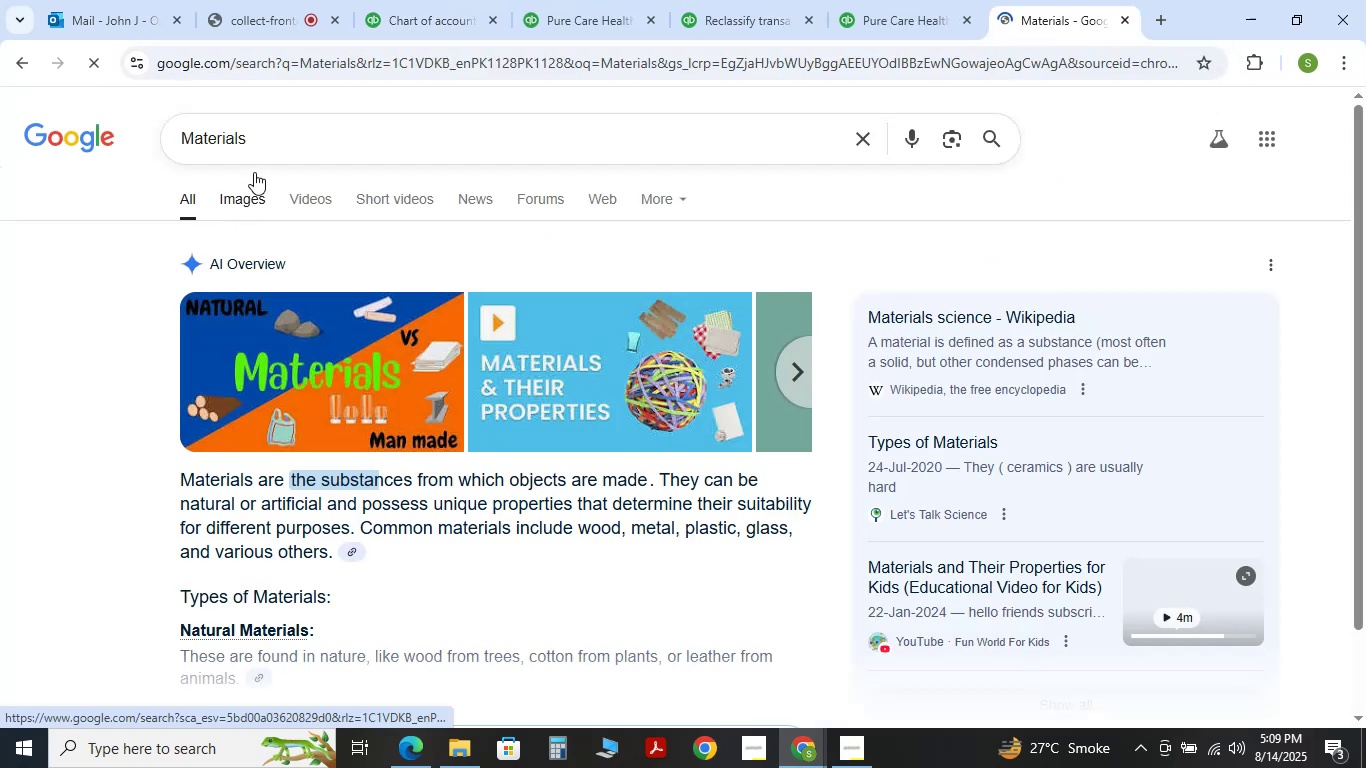 
left_click([790, 0])
 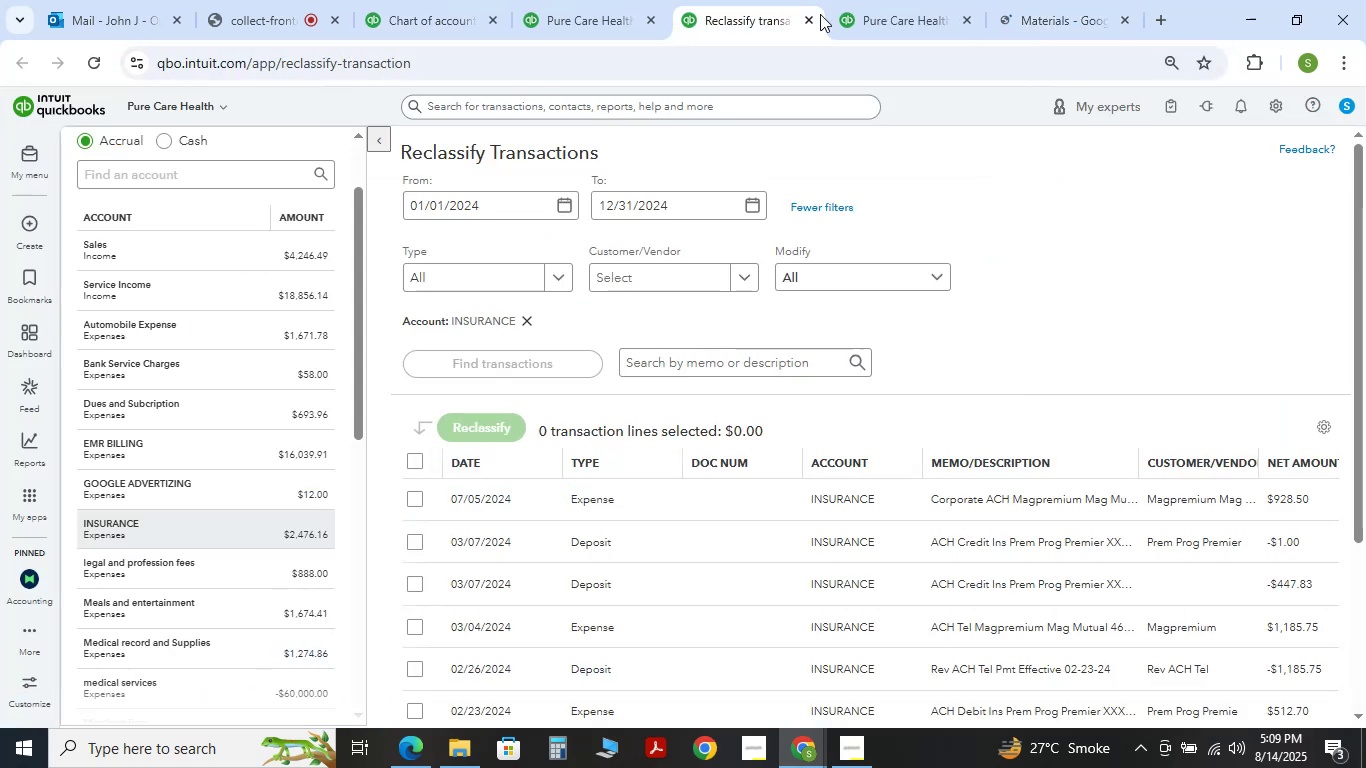 
left_click([835, 0])
 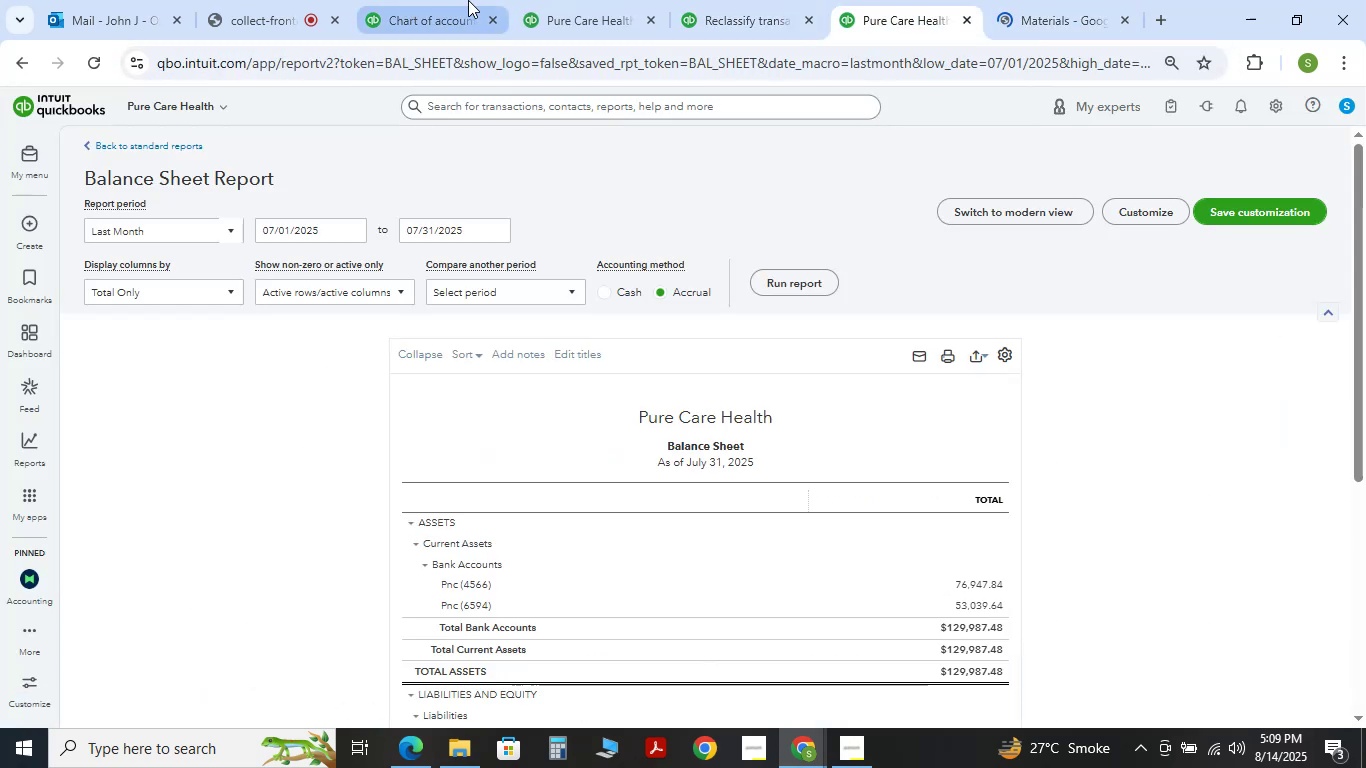 
left_click([556, 0])
 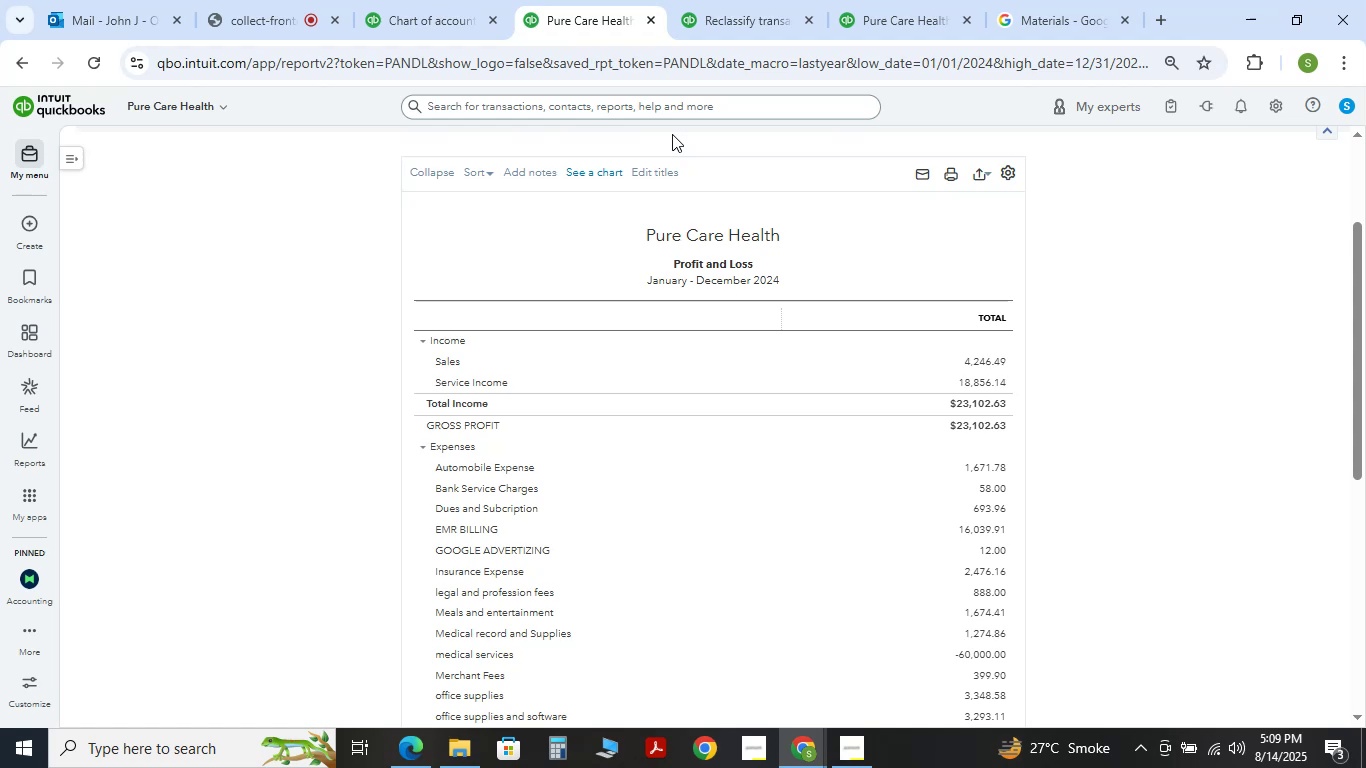 
wait(45.69)
 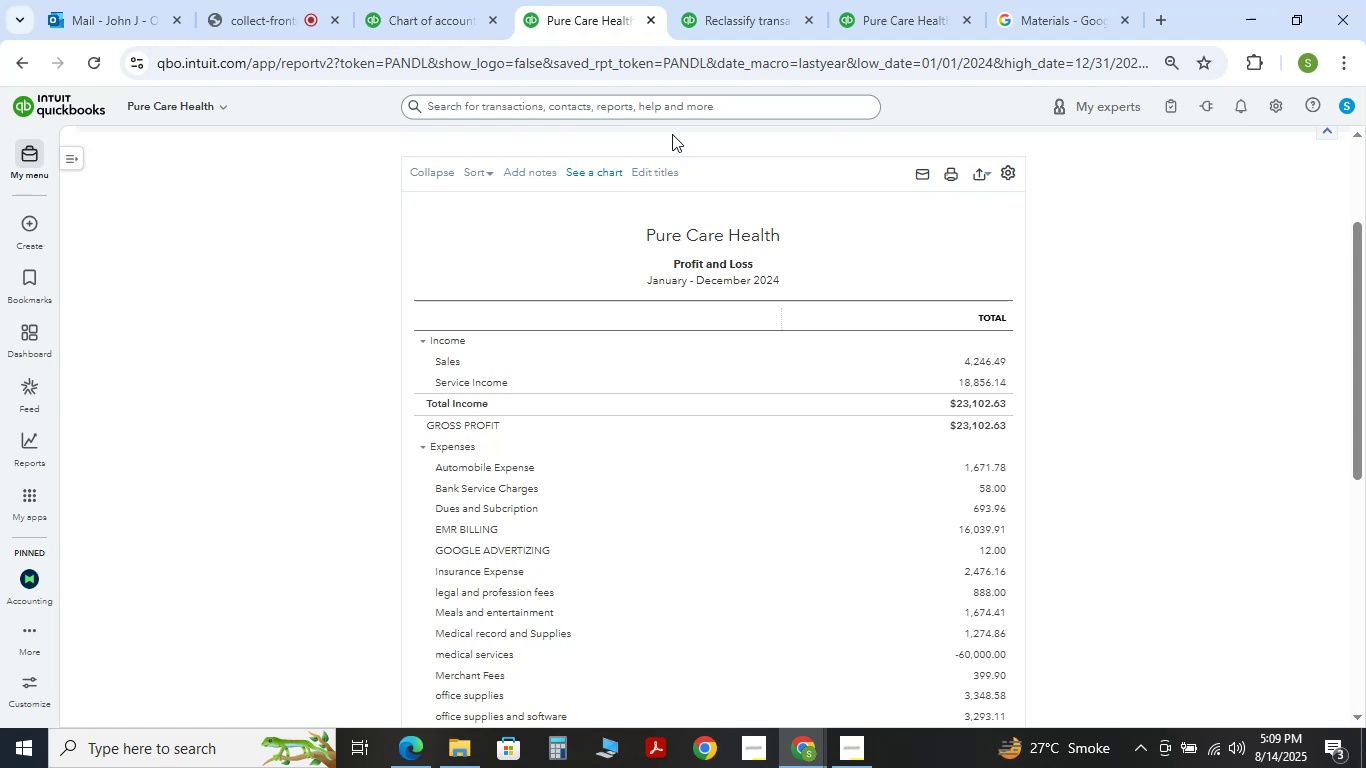 
scroll: coordinate [736, 500], scroll_direction: down, amount: 2.0
 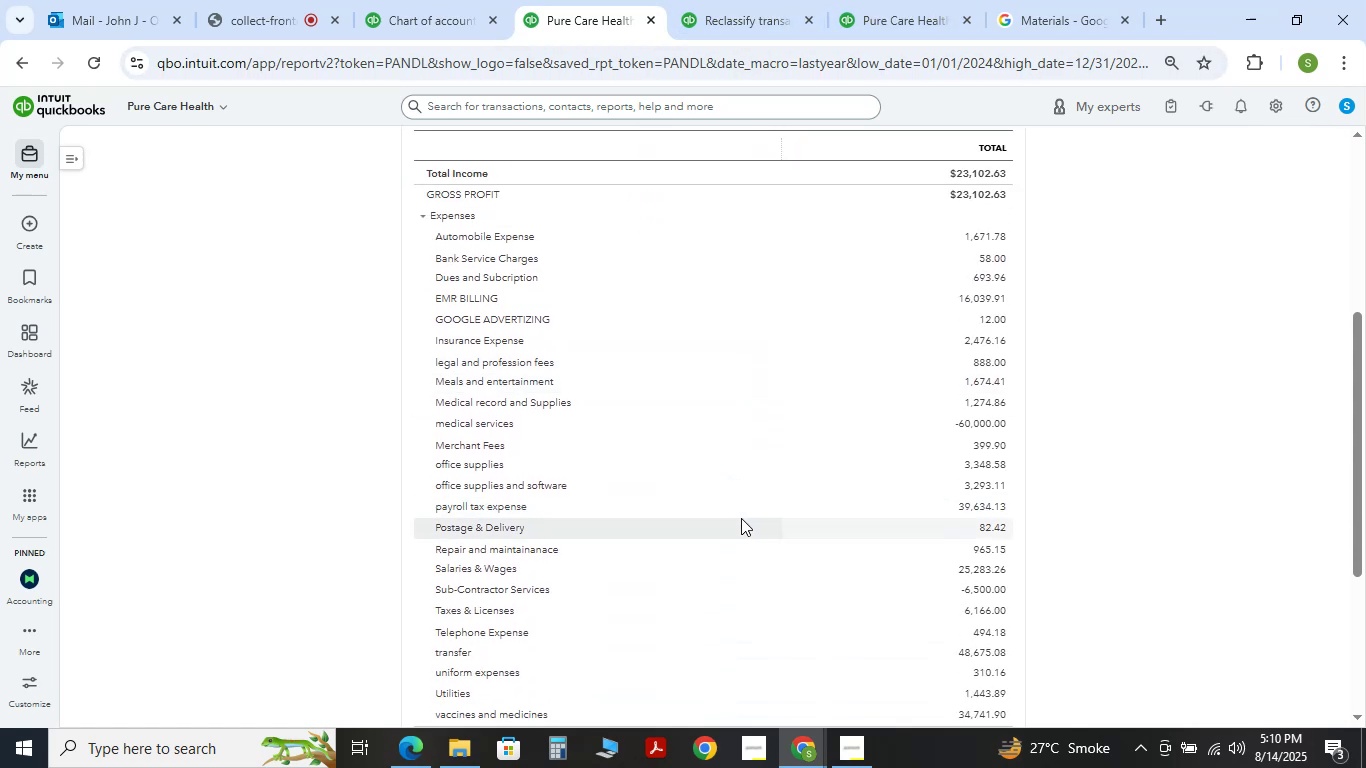 
scroll: coordinate [896, 643], scroll_direction: up, amount: 3.0
 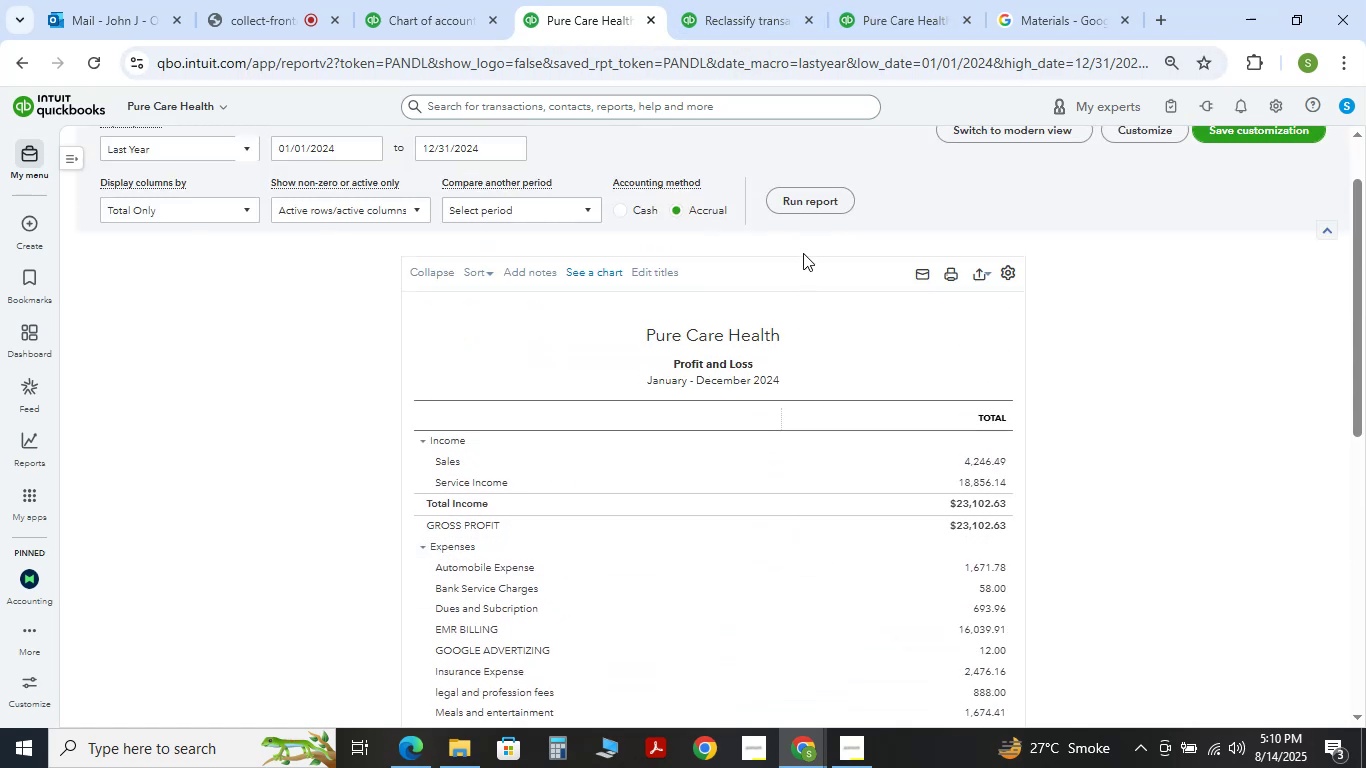 
left_click([793, 209])
 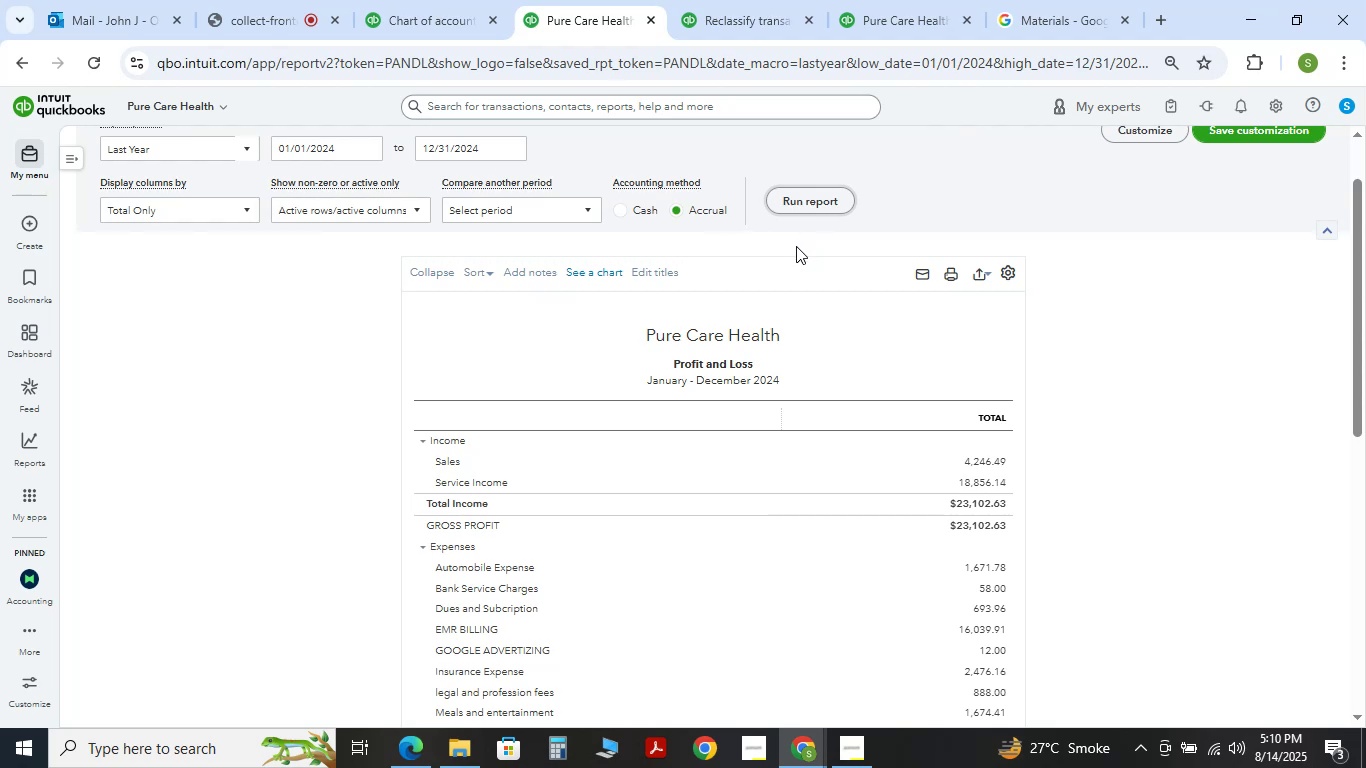 
scroll: coordinate [829, 405], scroll_direction: down, amount: 5.0
 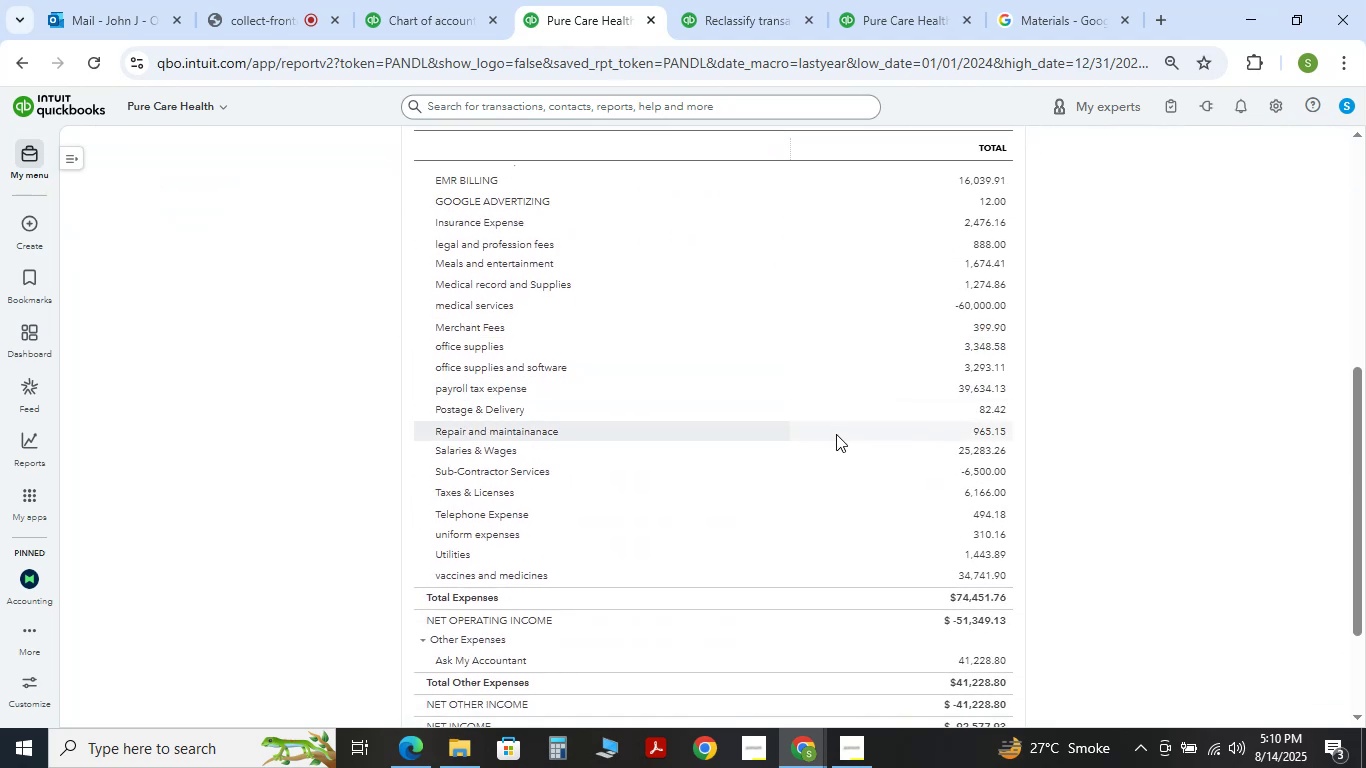 
scroll: coordinate [854, 513], scroll_direction: up, amount: 5.0
 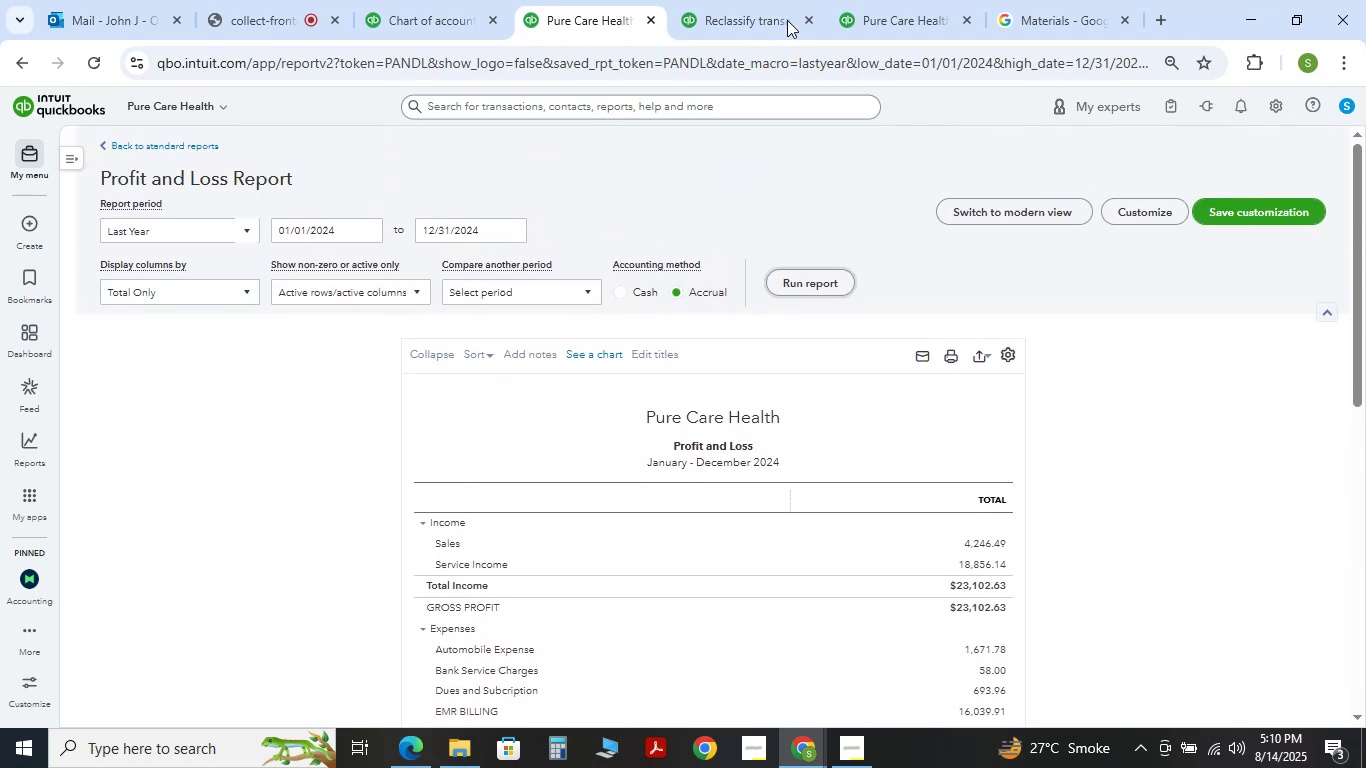 
left_click([787, 20])
 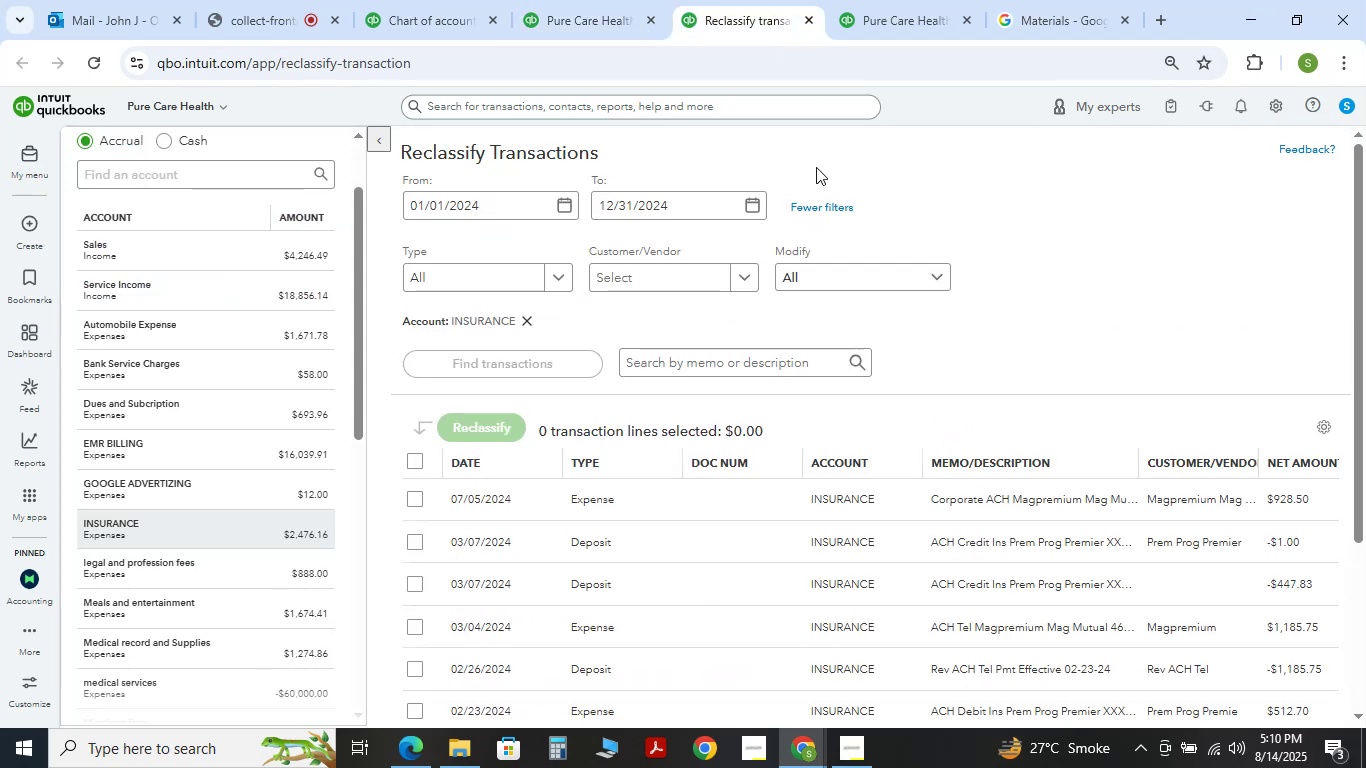 
left_click([916, 9])
 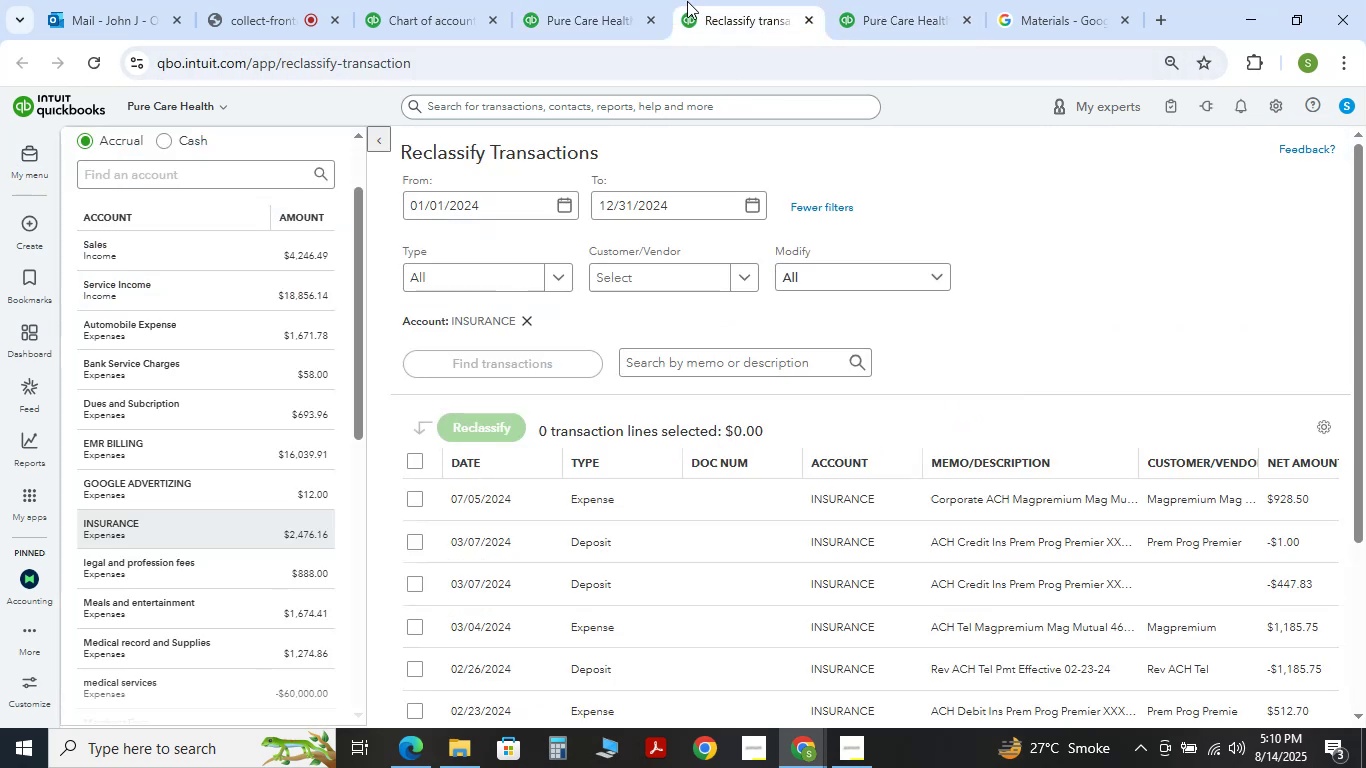 
double_click([627, 0])
 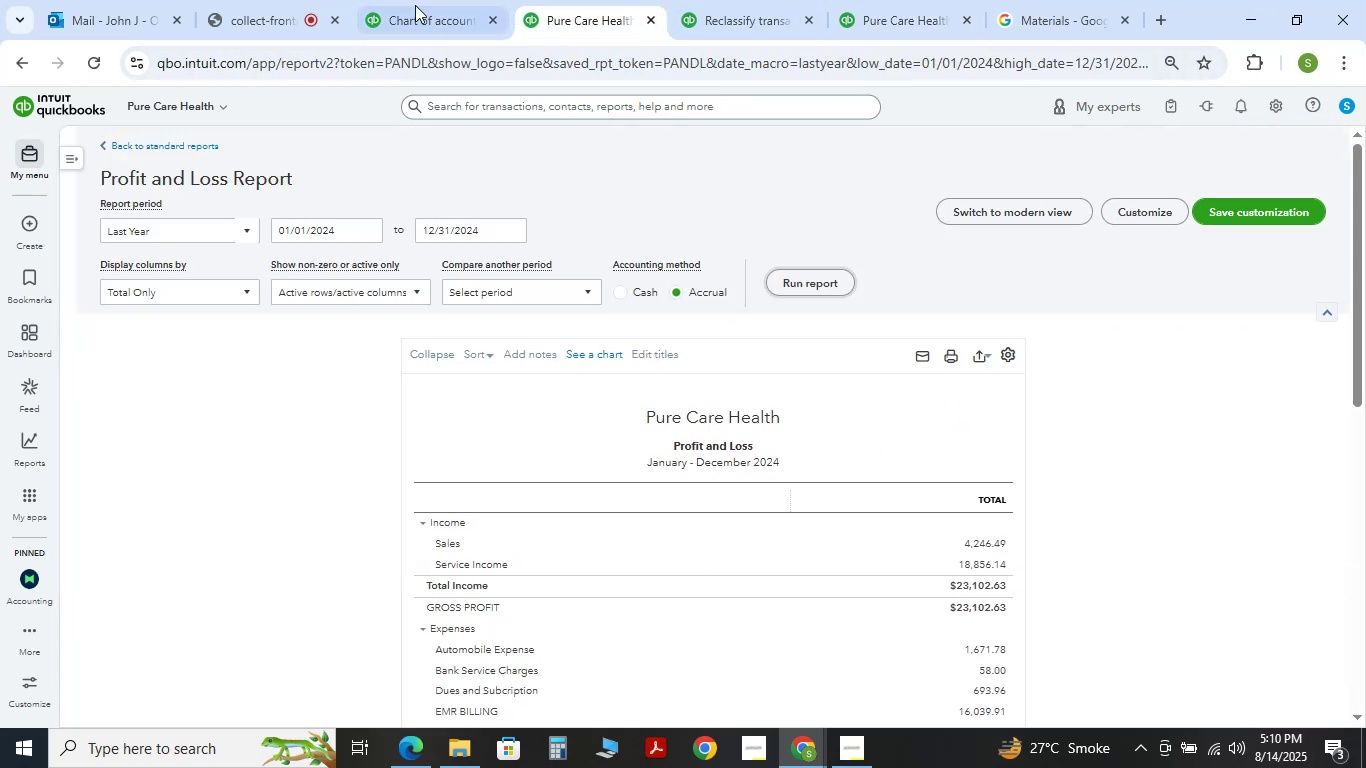 
left_click_drag(start_coordinate=[383, 0], to_coordinate=[388, 3])
 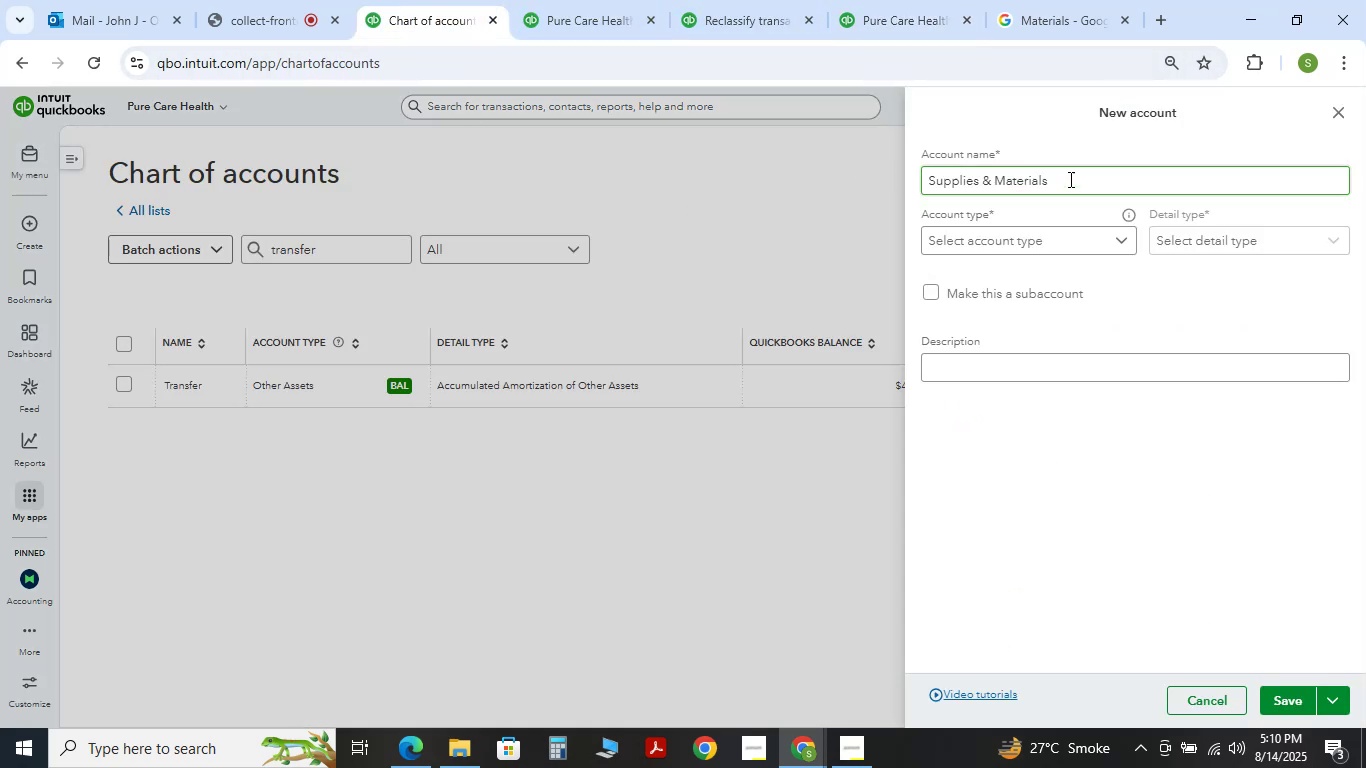 
left_click([1055, 233])
 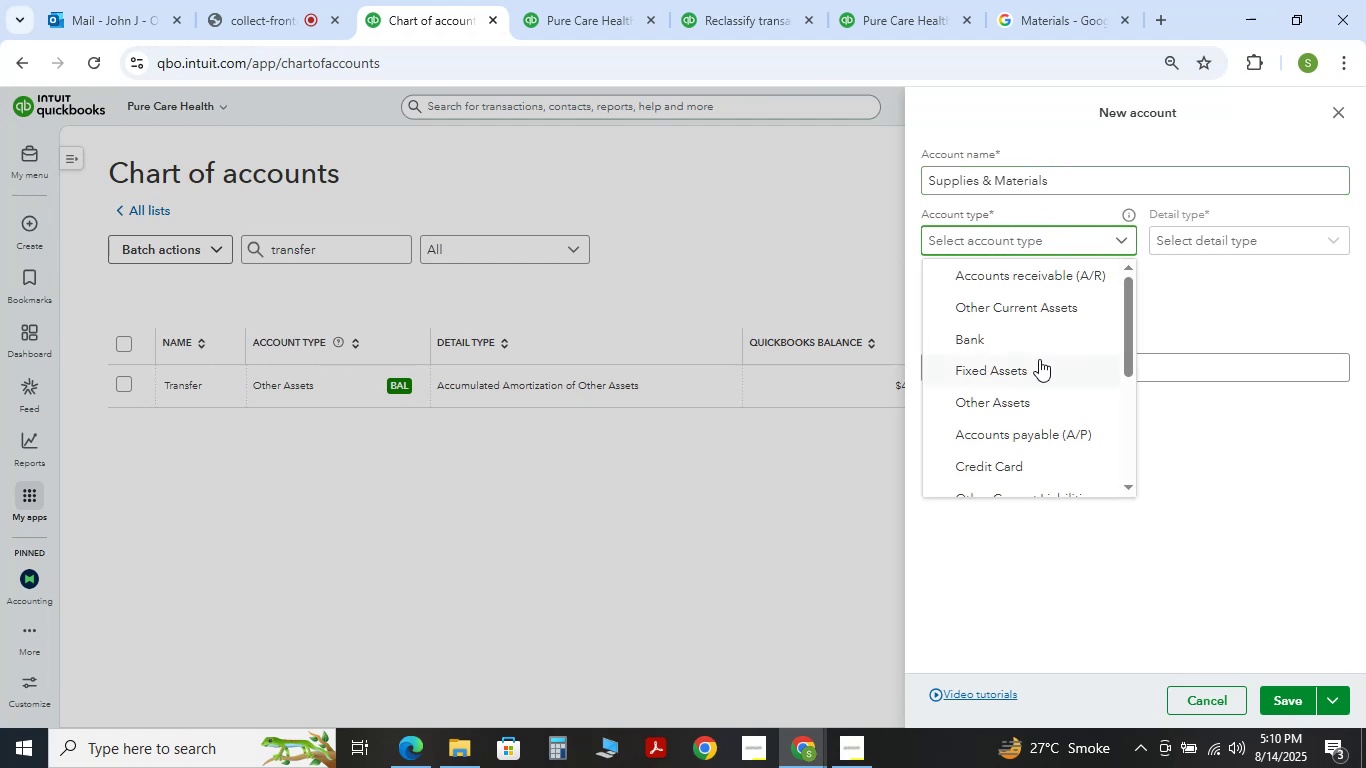 
scroll: coordinate [1032, 394], scroll_direction: down, amount: 3.0
 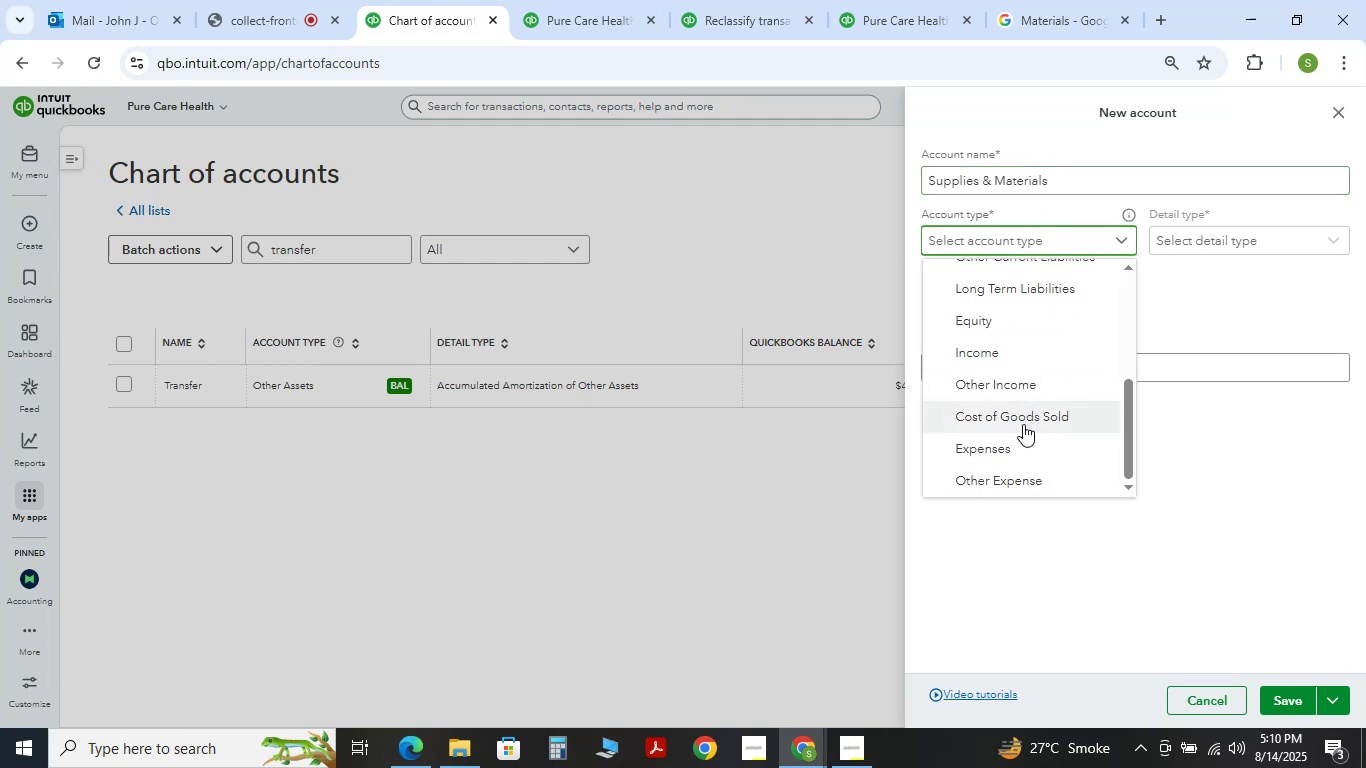 
left_click([1023, 419])
 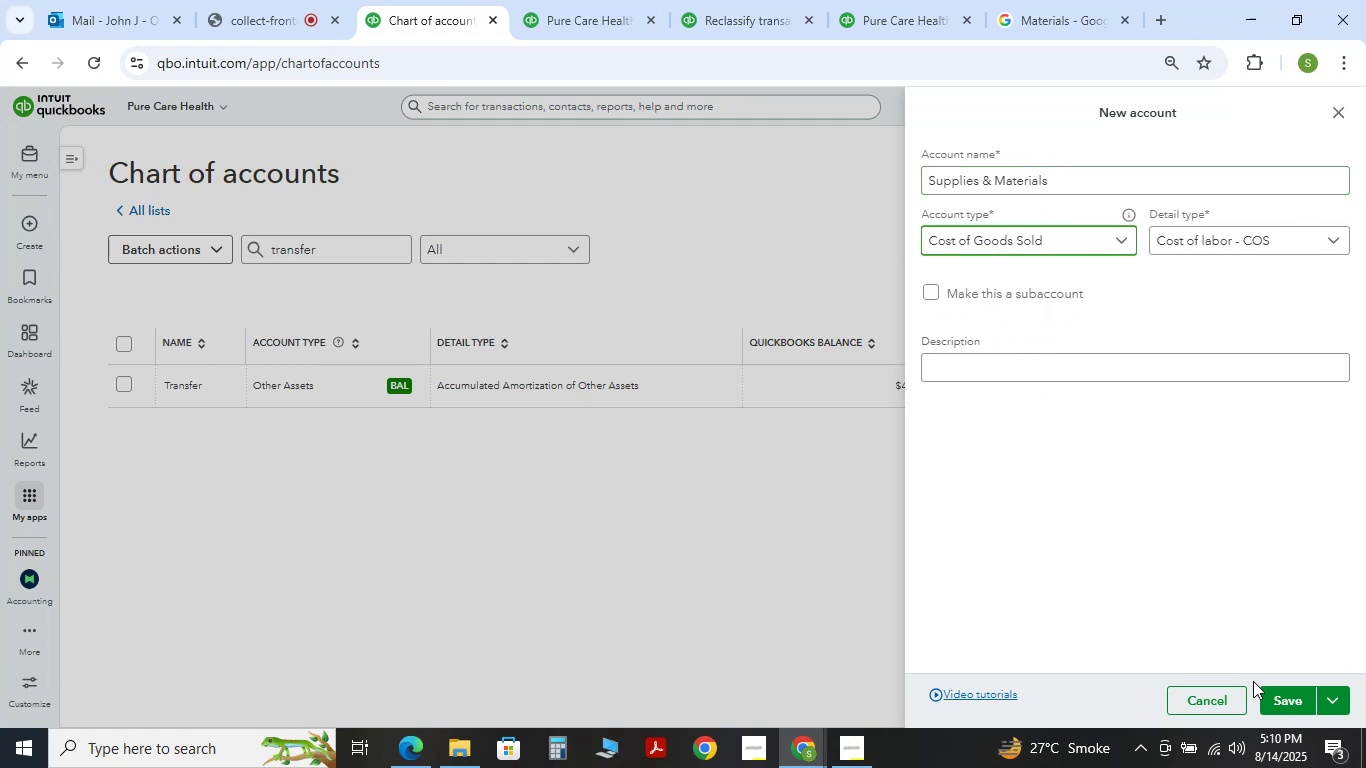 
left_click([1271, 693])
 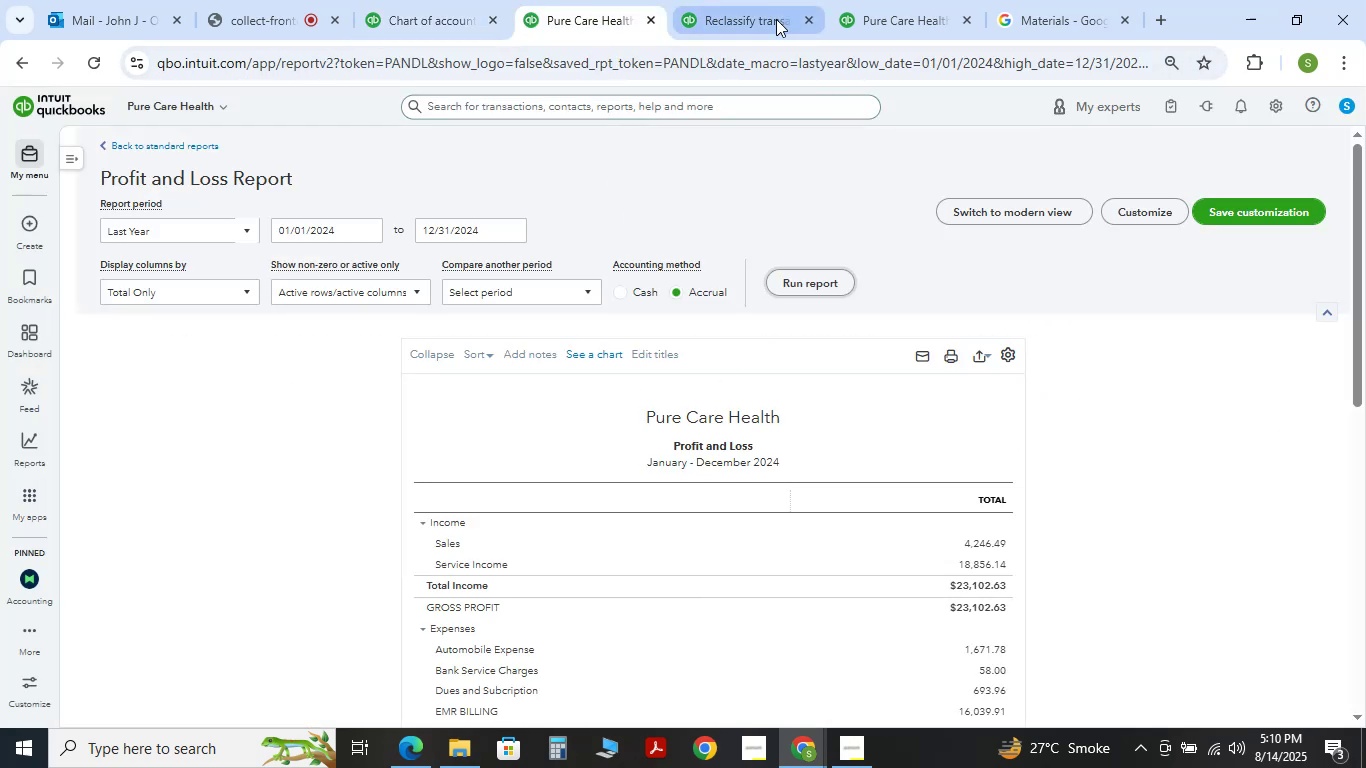 
wait(5.04)
 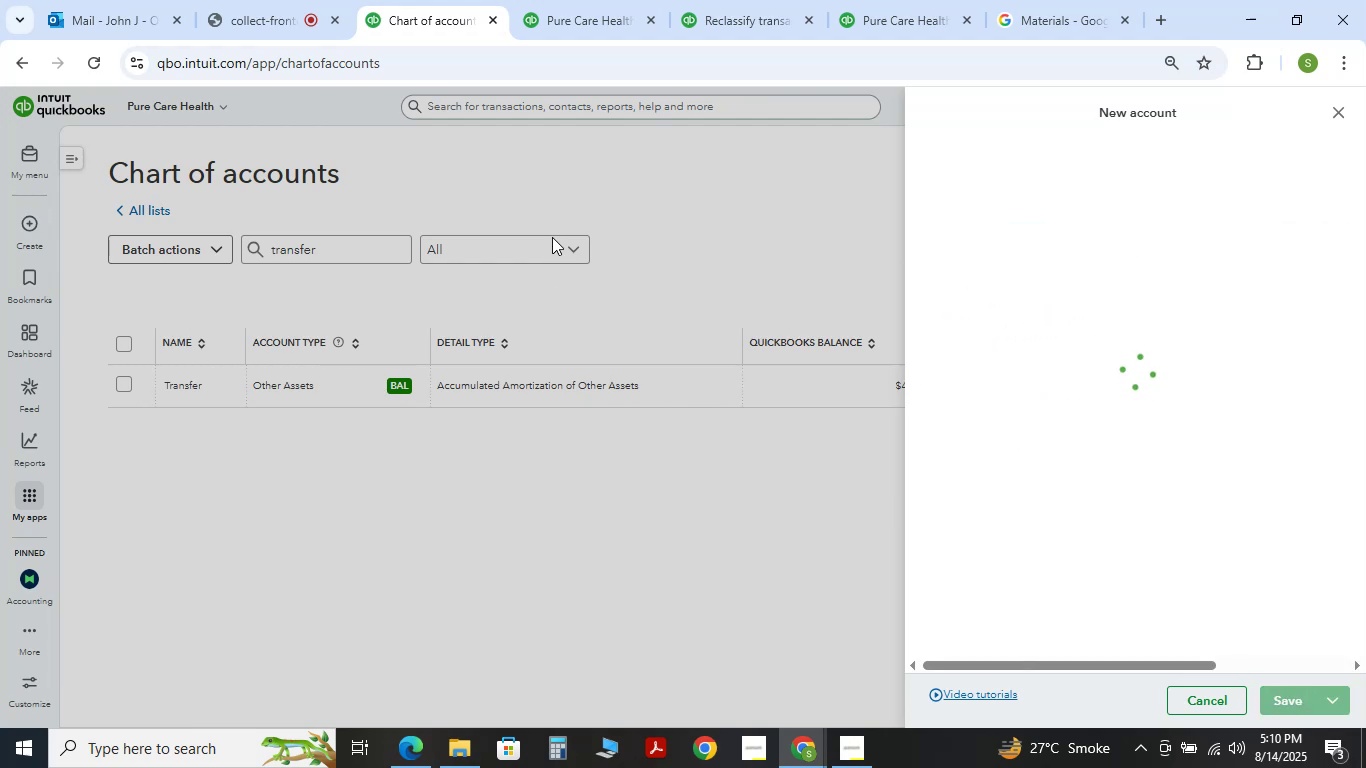 
left_click([802, 278])
 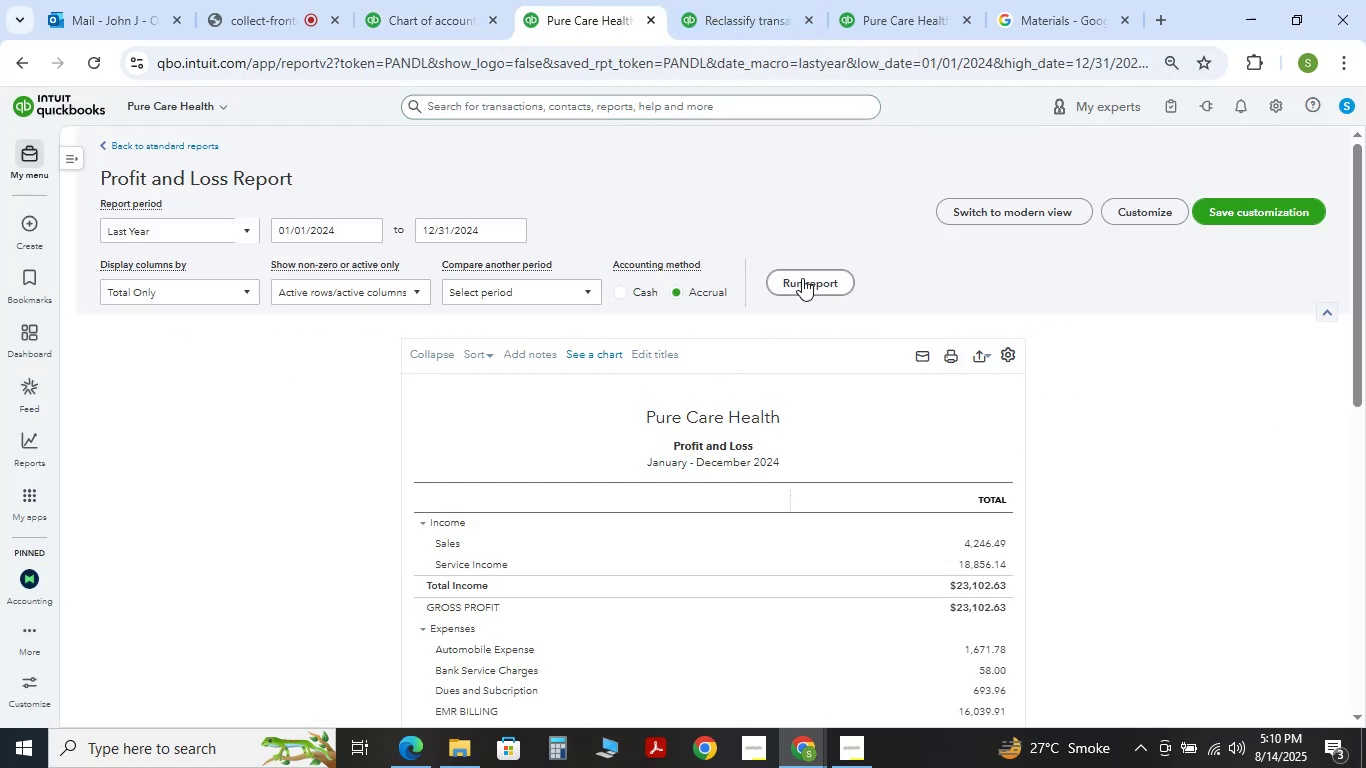 
scroll: coordinate [920, 445], scroll_direction: down, amount: 13.0
 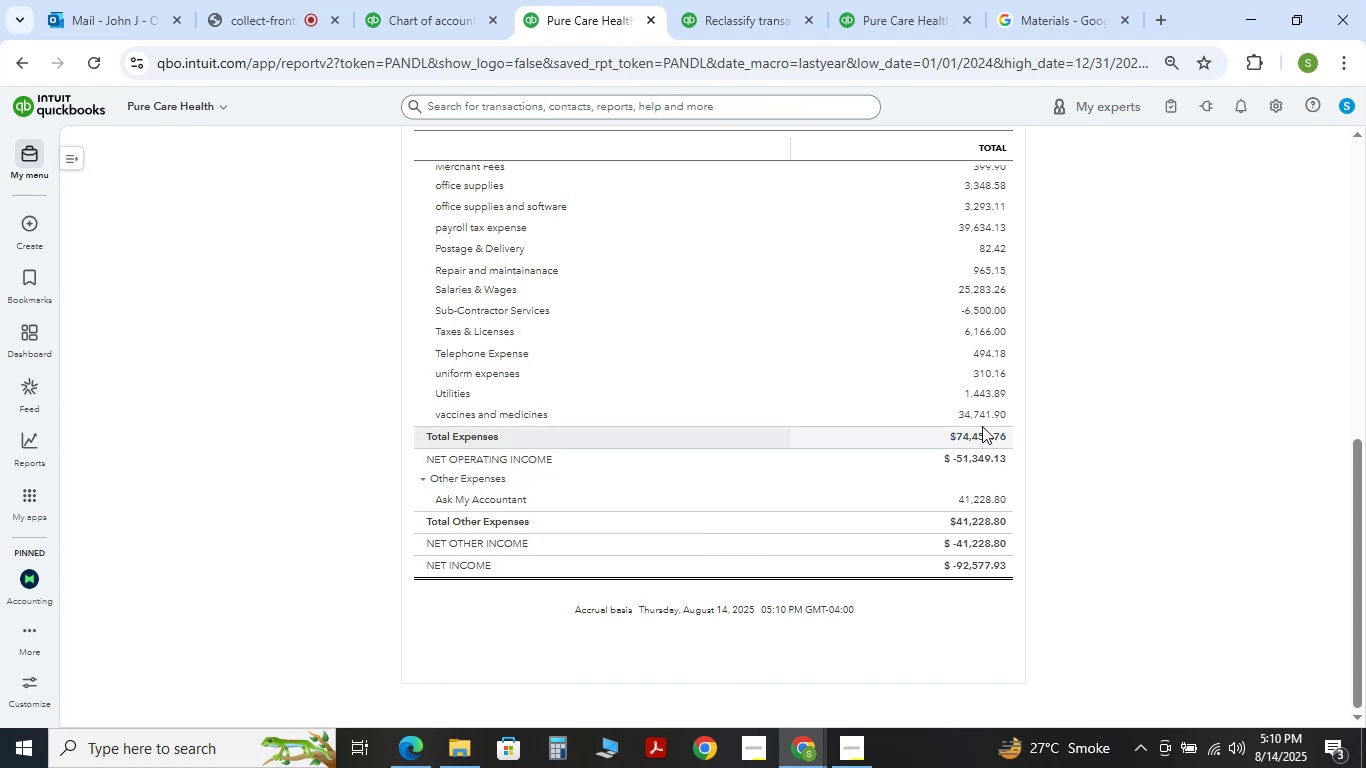 
left_click([985, 419])
 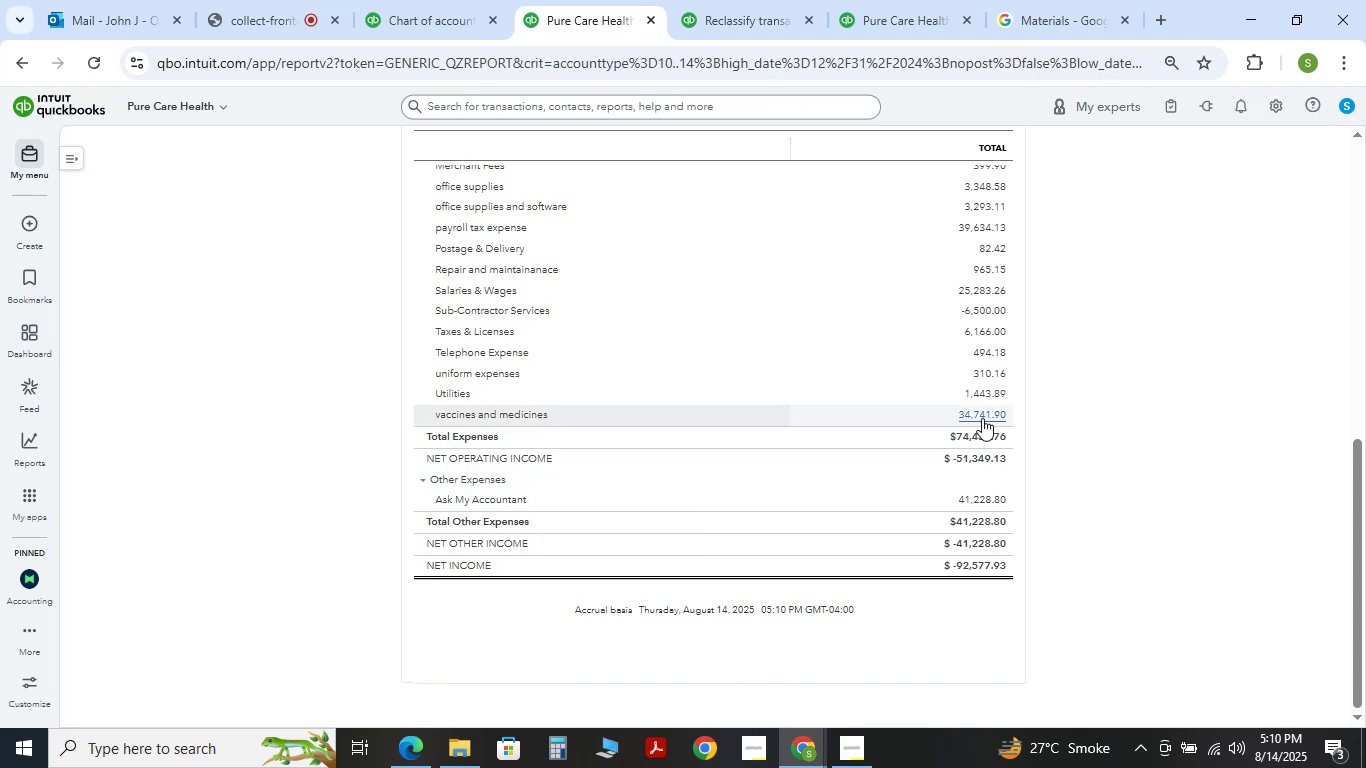 
scroll: coordinate [798, 345], scroll_direction: down, amount: 1.0
 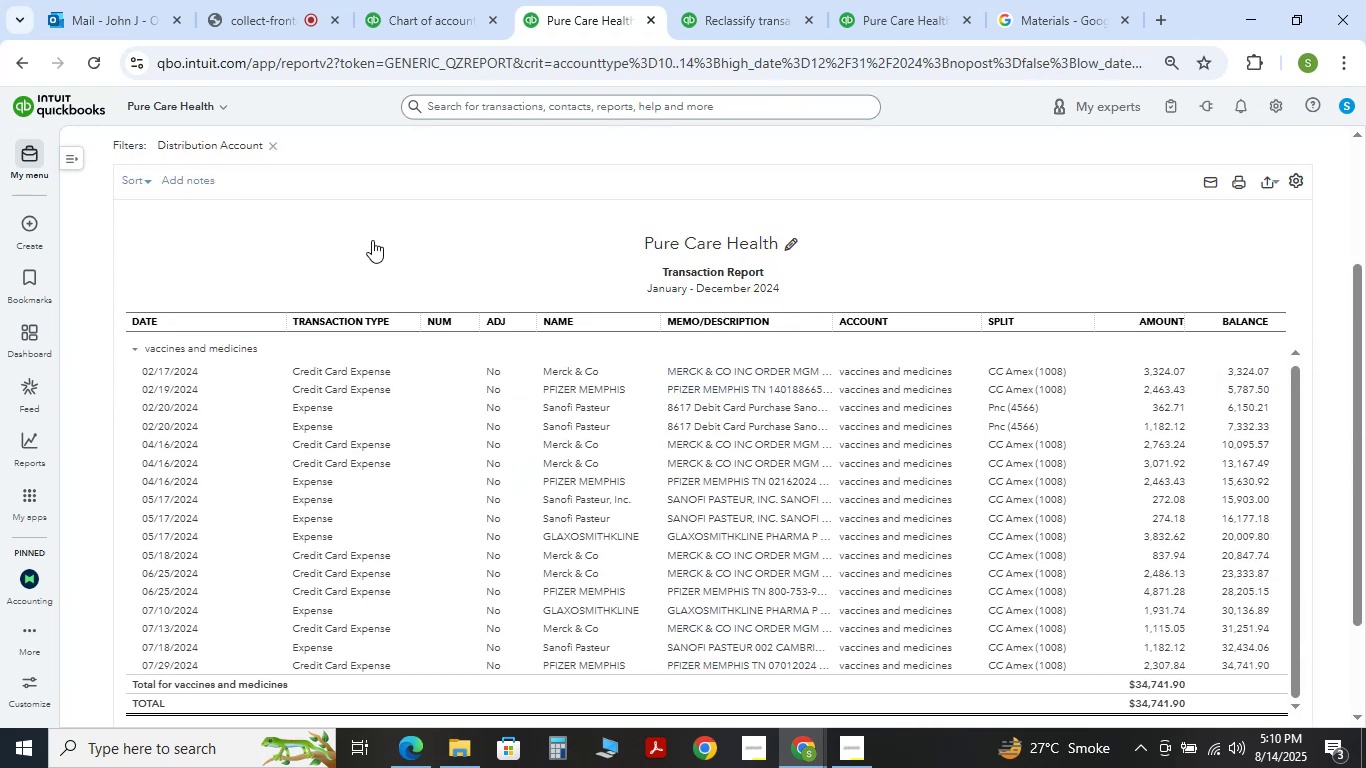 
wait(5.2)
 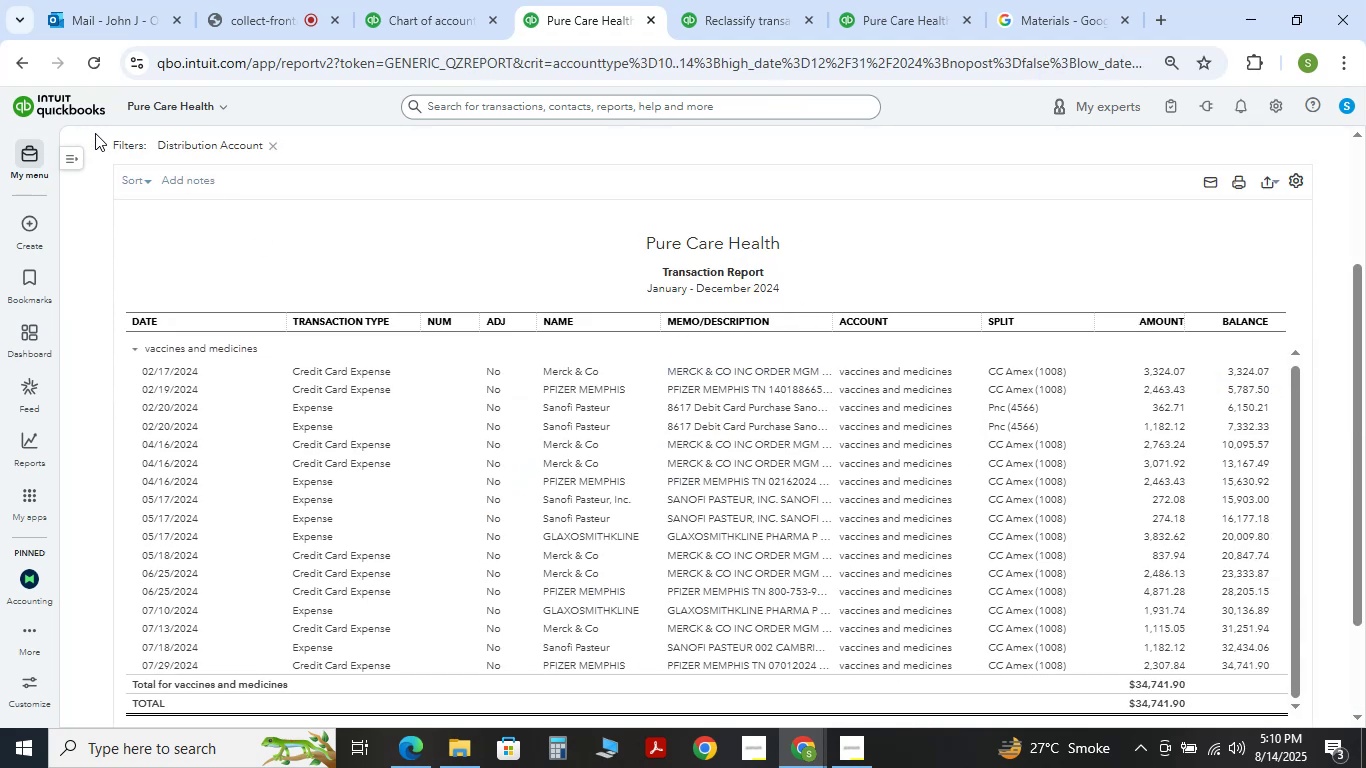 
left_click([412, 17])
 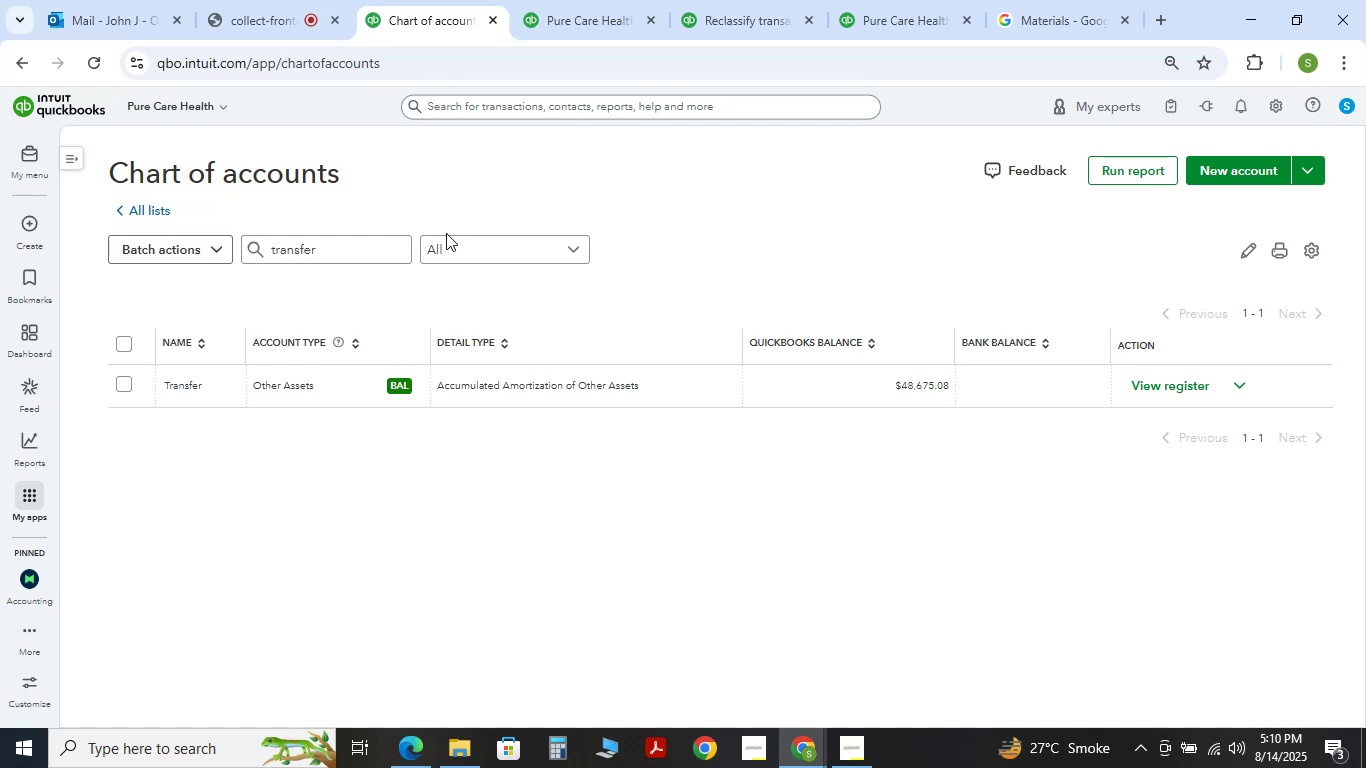 
left_click_drag(start_coordinate=[292, 256], to_coordinate=[304, 264])
 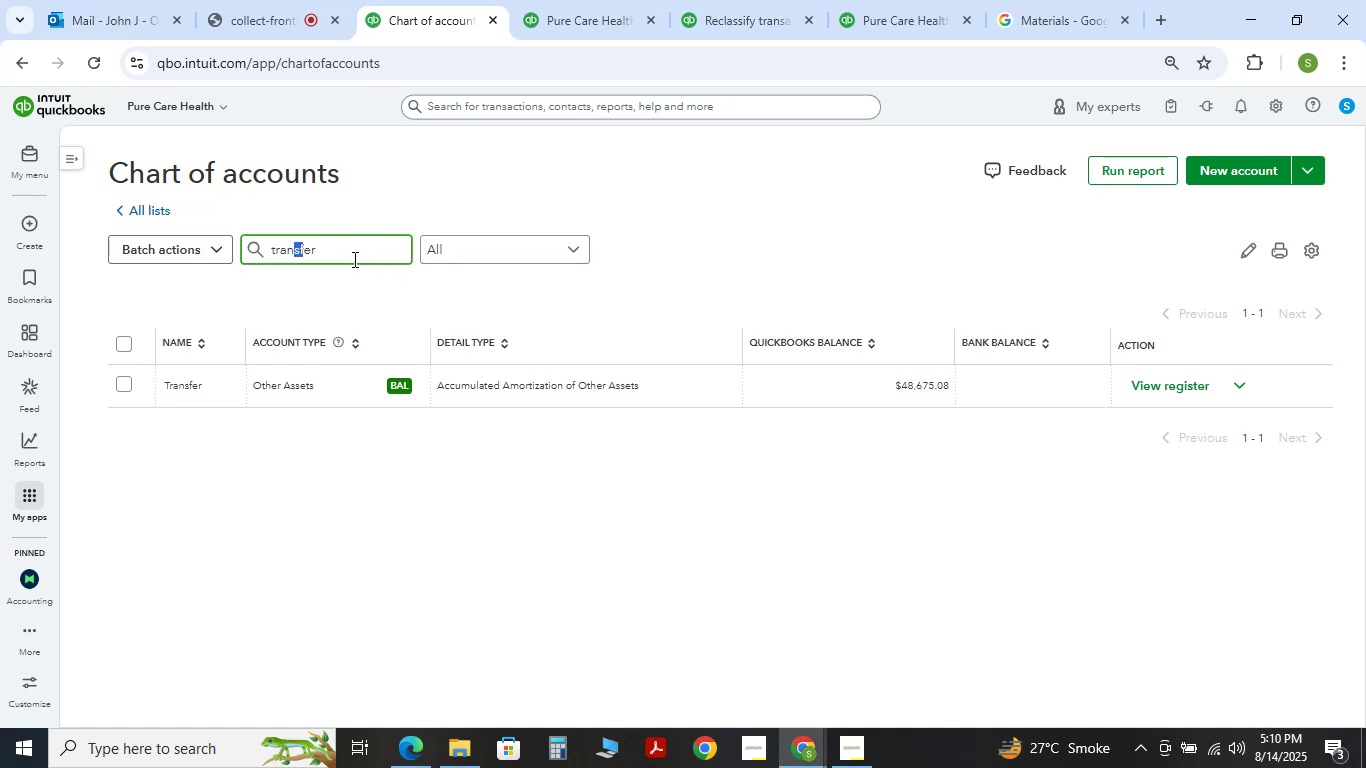 
left_click_drag(start_coordinate=[353, 258], to_coordinate=[164, 263])
 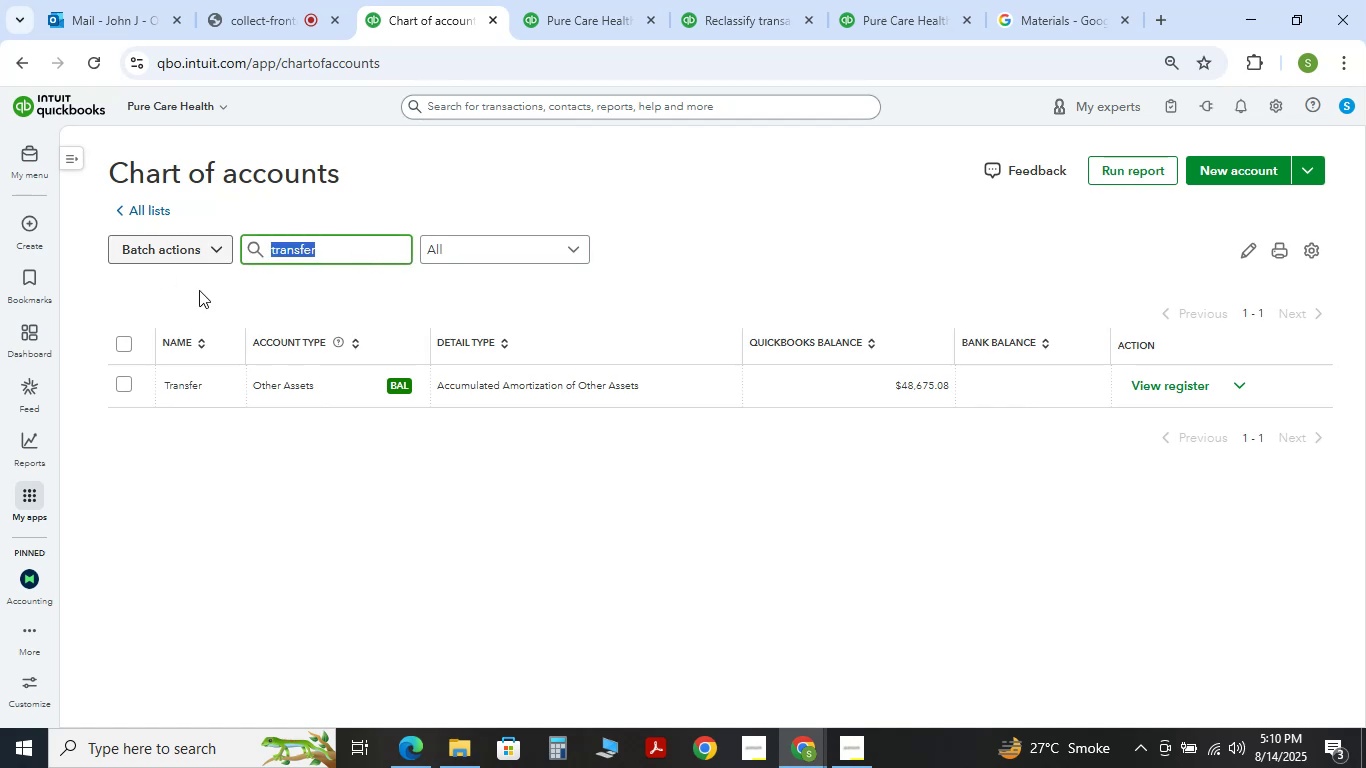 
type(Vaccin)
key(Backspace)
 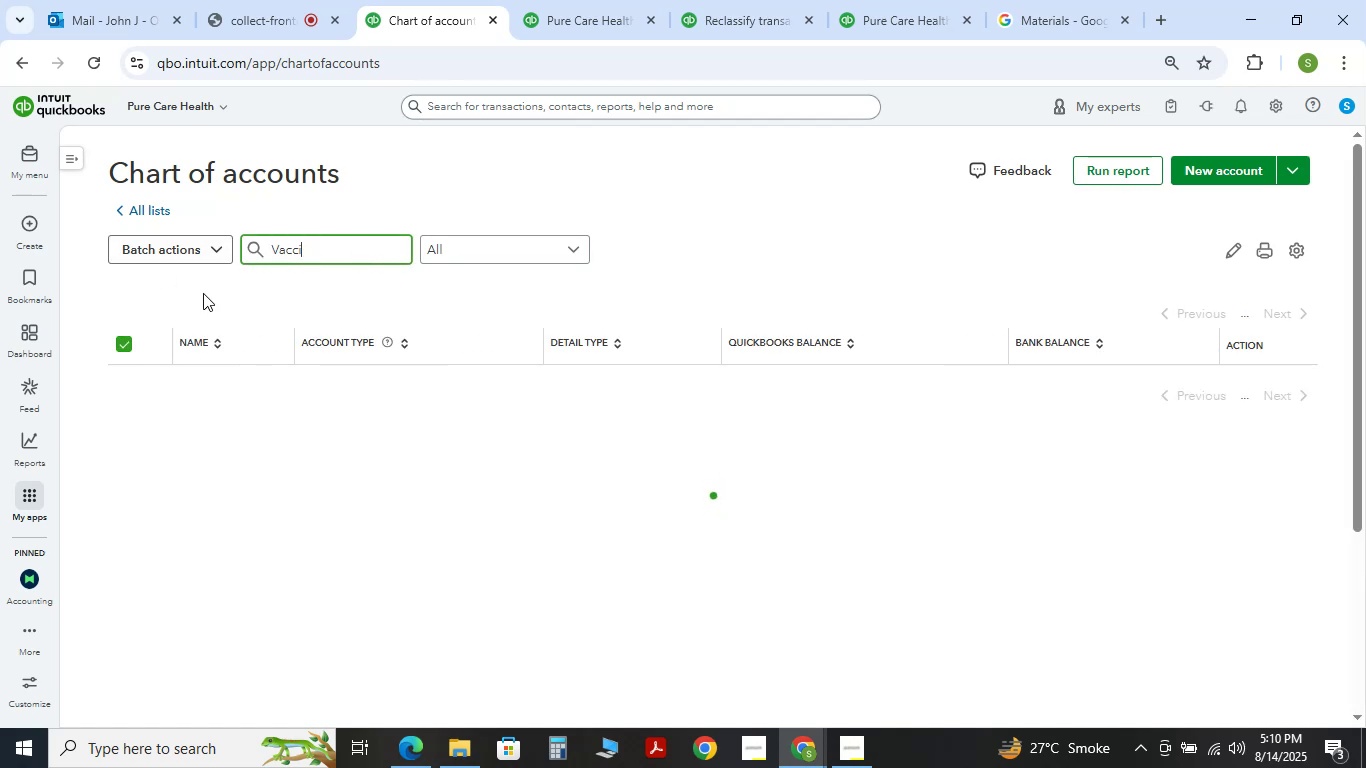 
key(Enter)
 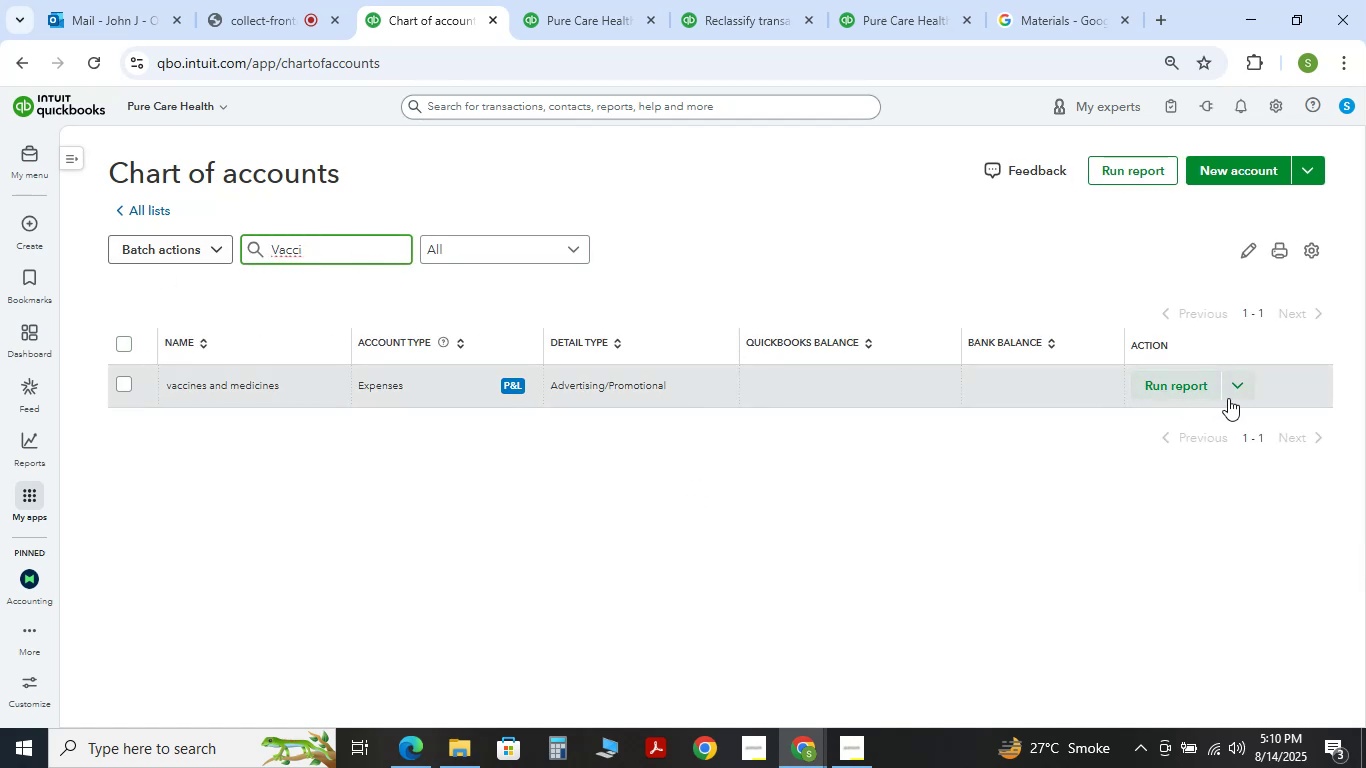 
double_click([1188, 417])
 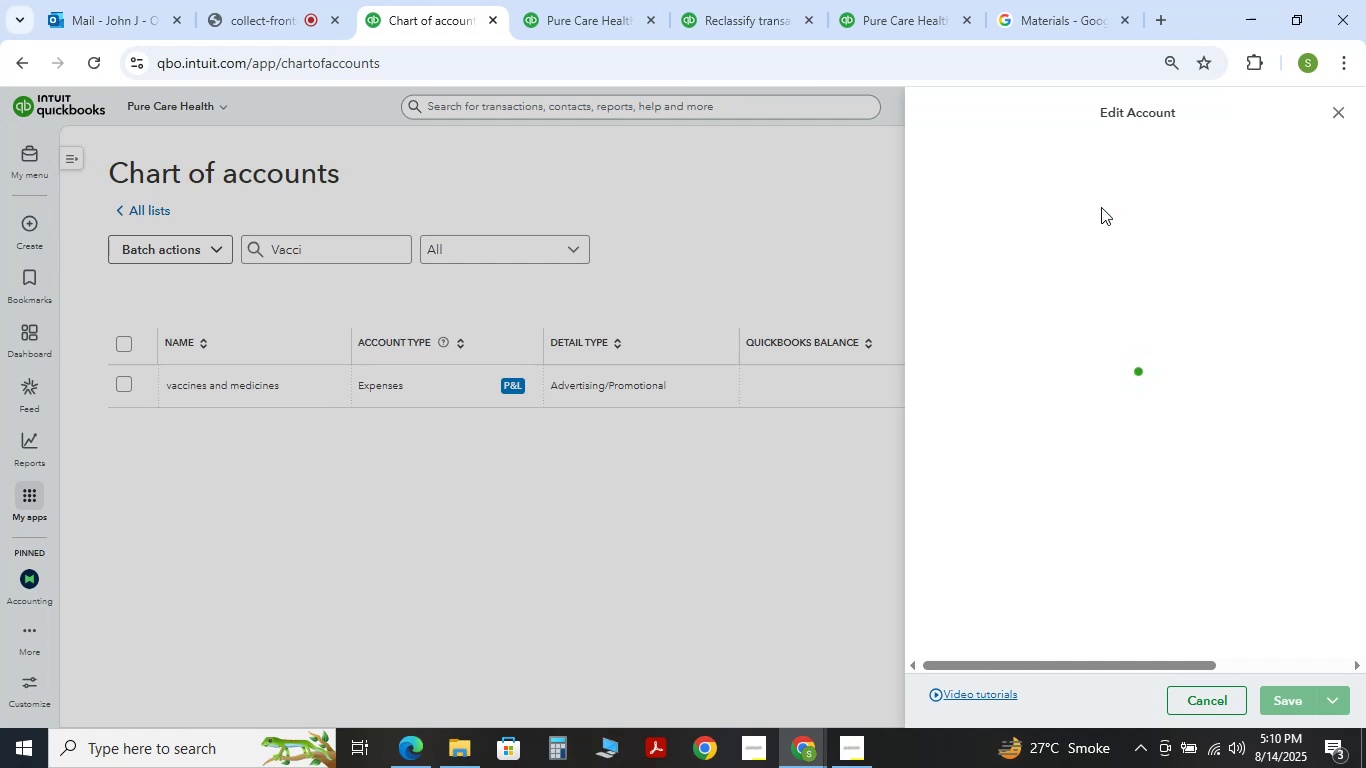 
wait(5.4)
 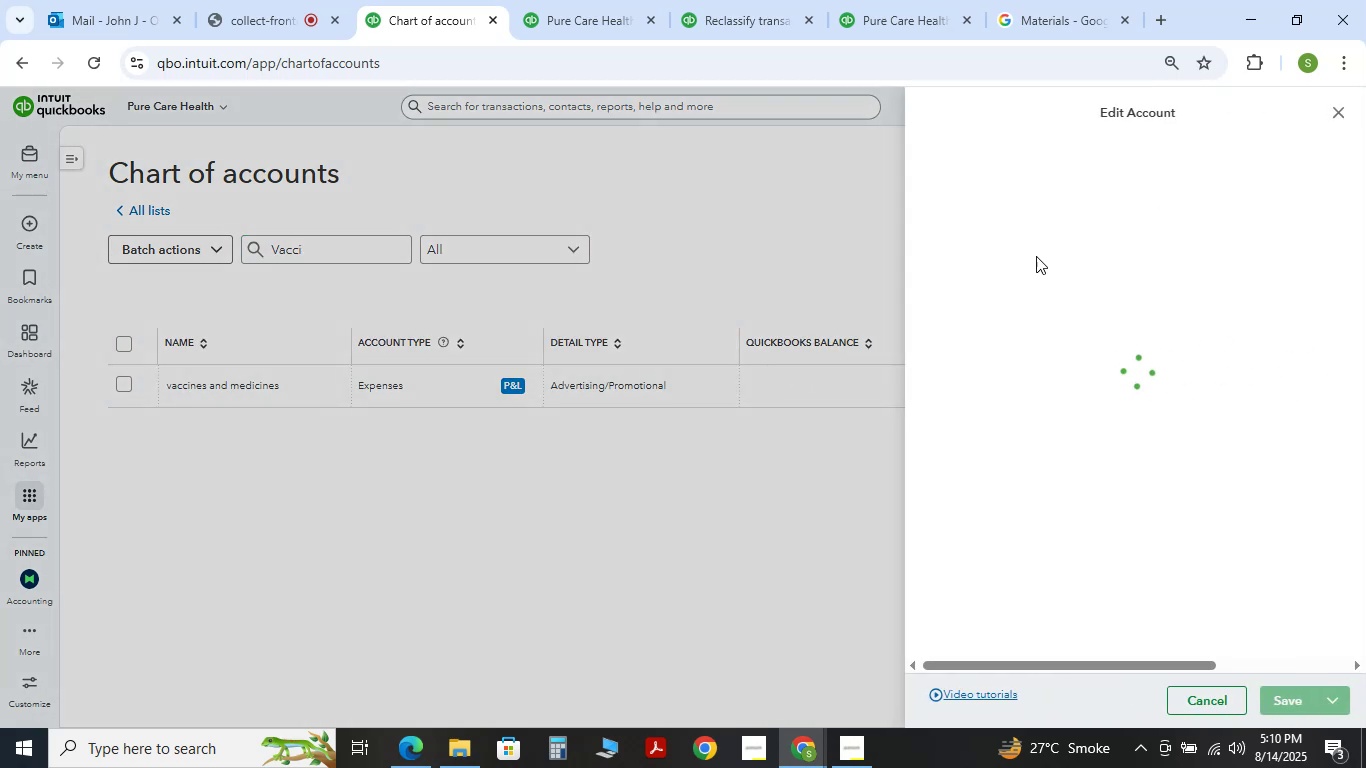 
left_click([1093, 187])
 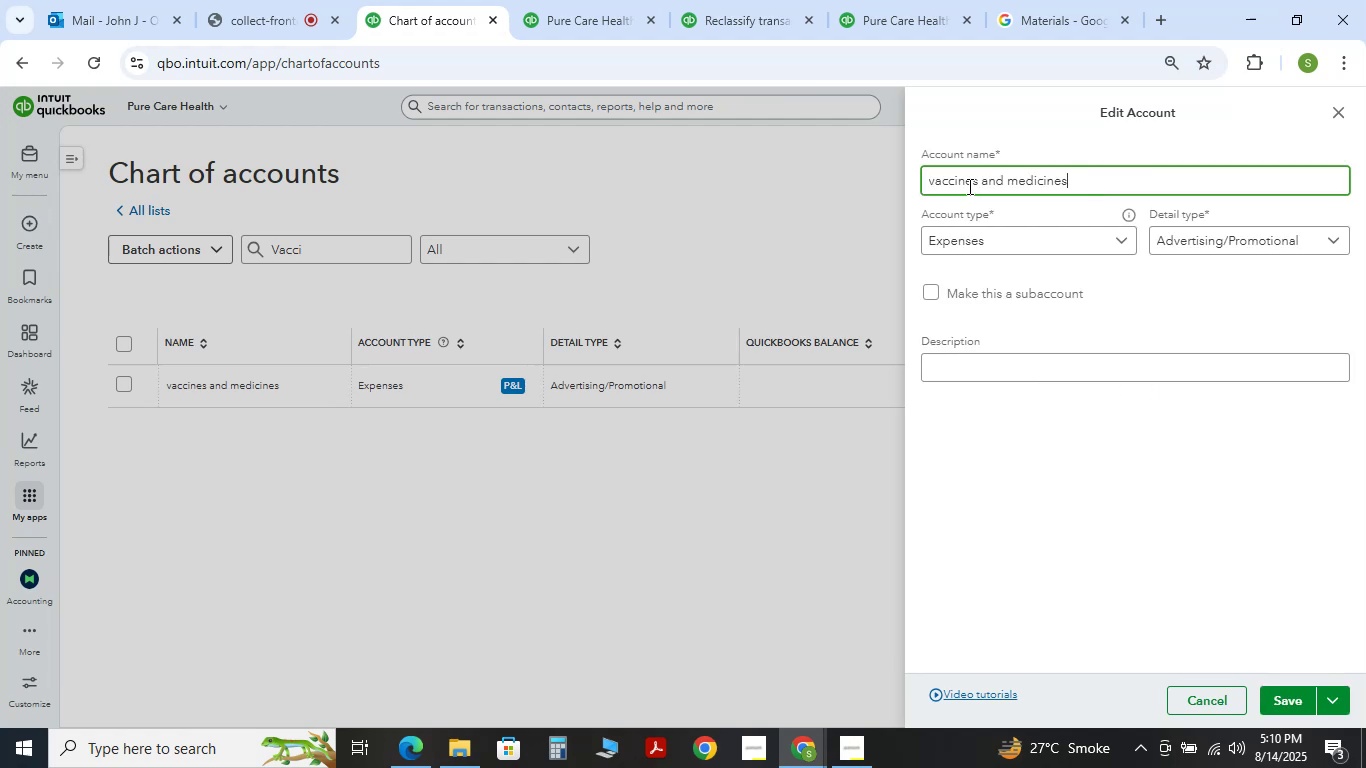 
left_click([968, 179])
 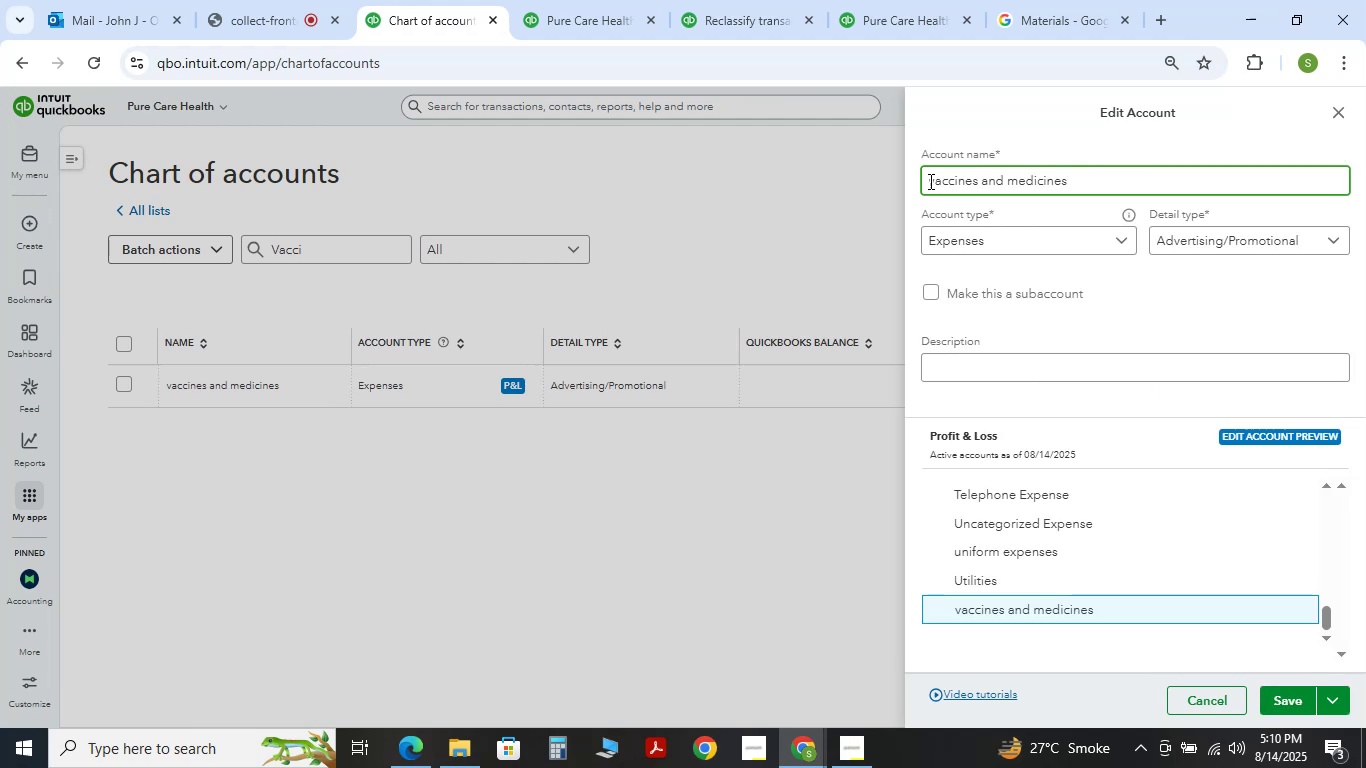 
left_click([934, 183])
 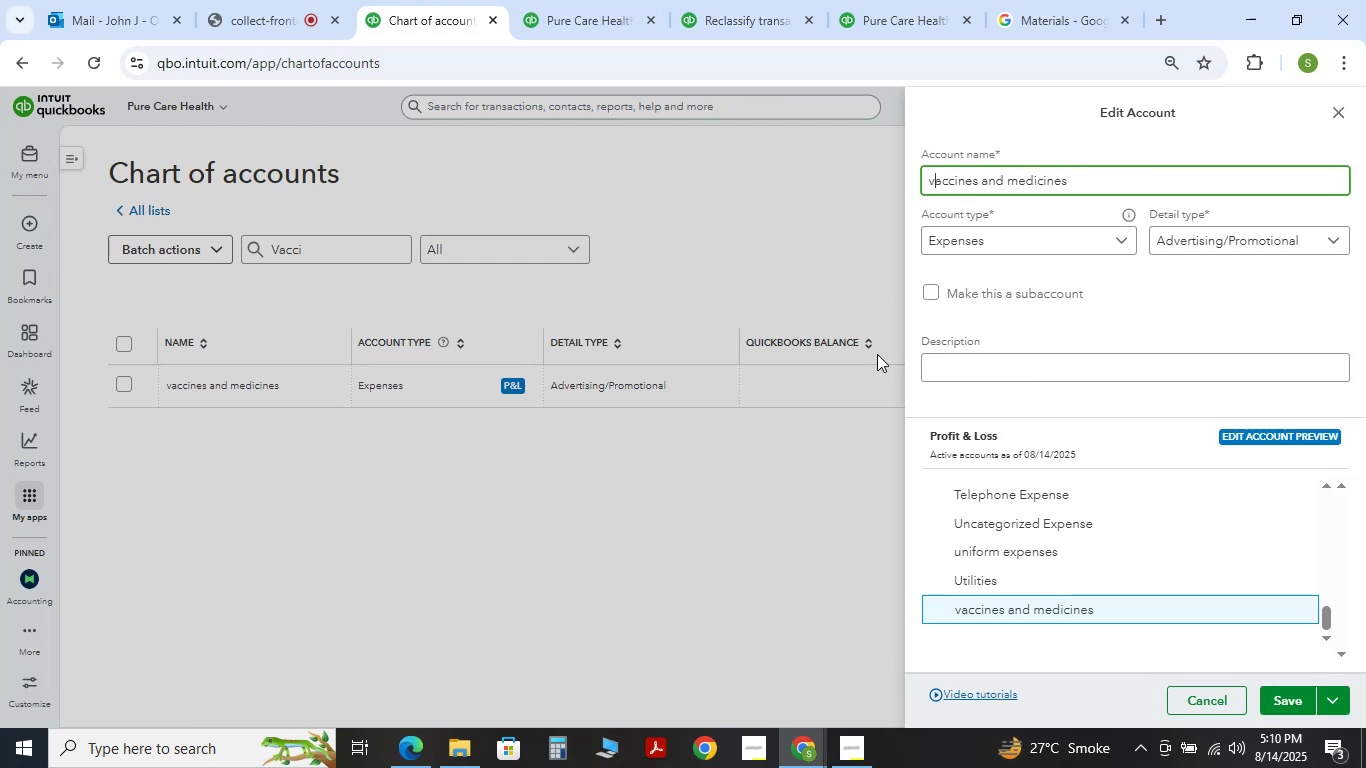 
key(Backspace)
 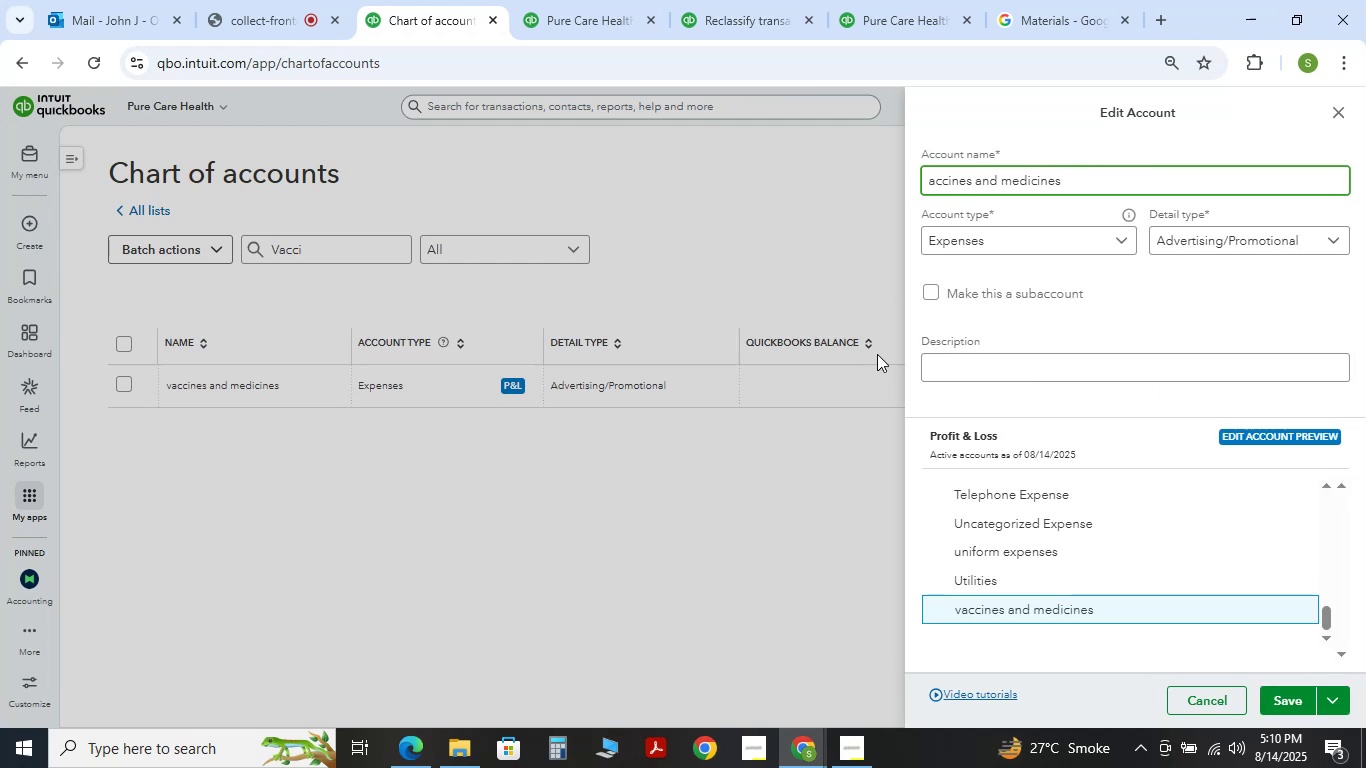 
key(Shift+V)
 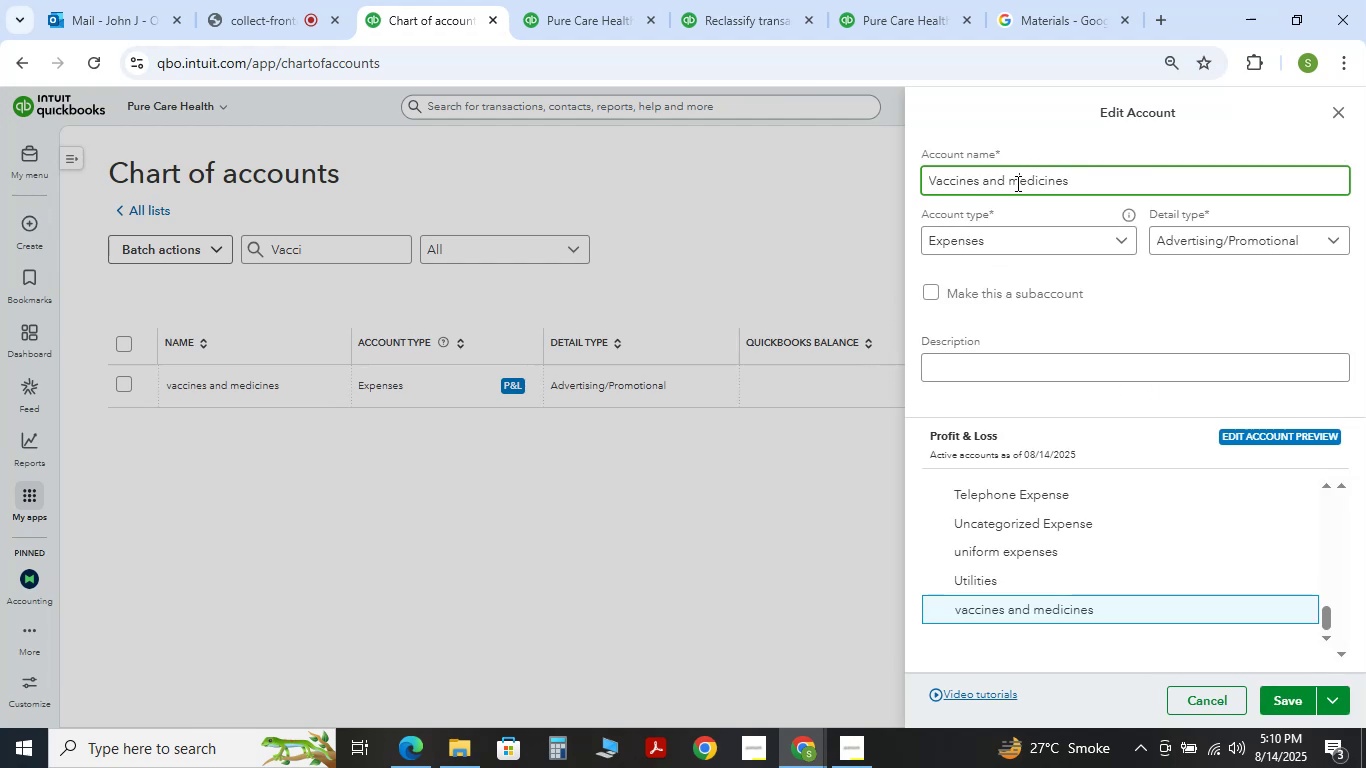 
key(Backspace)
 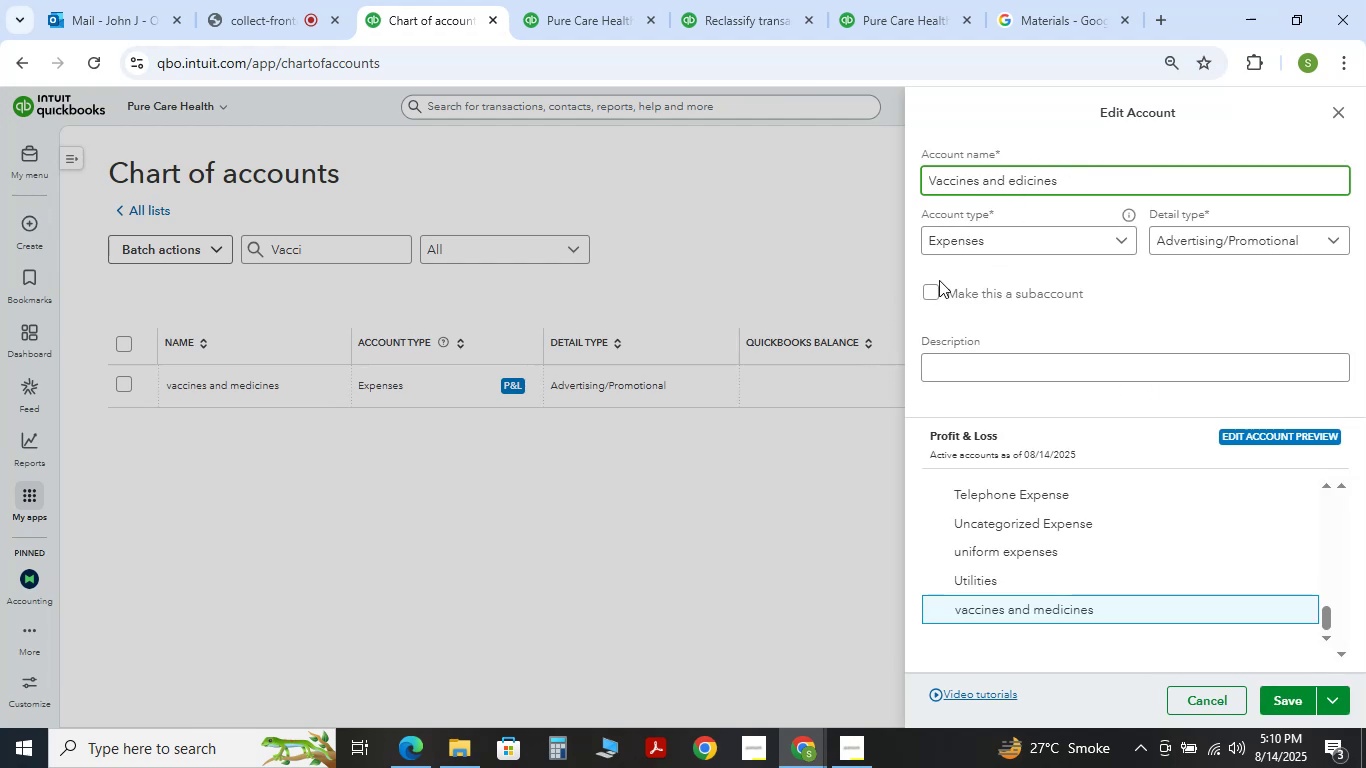 
key(Shift+M)
 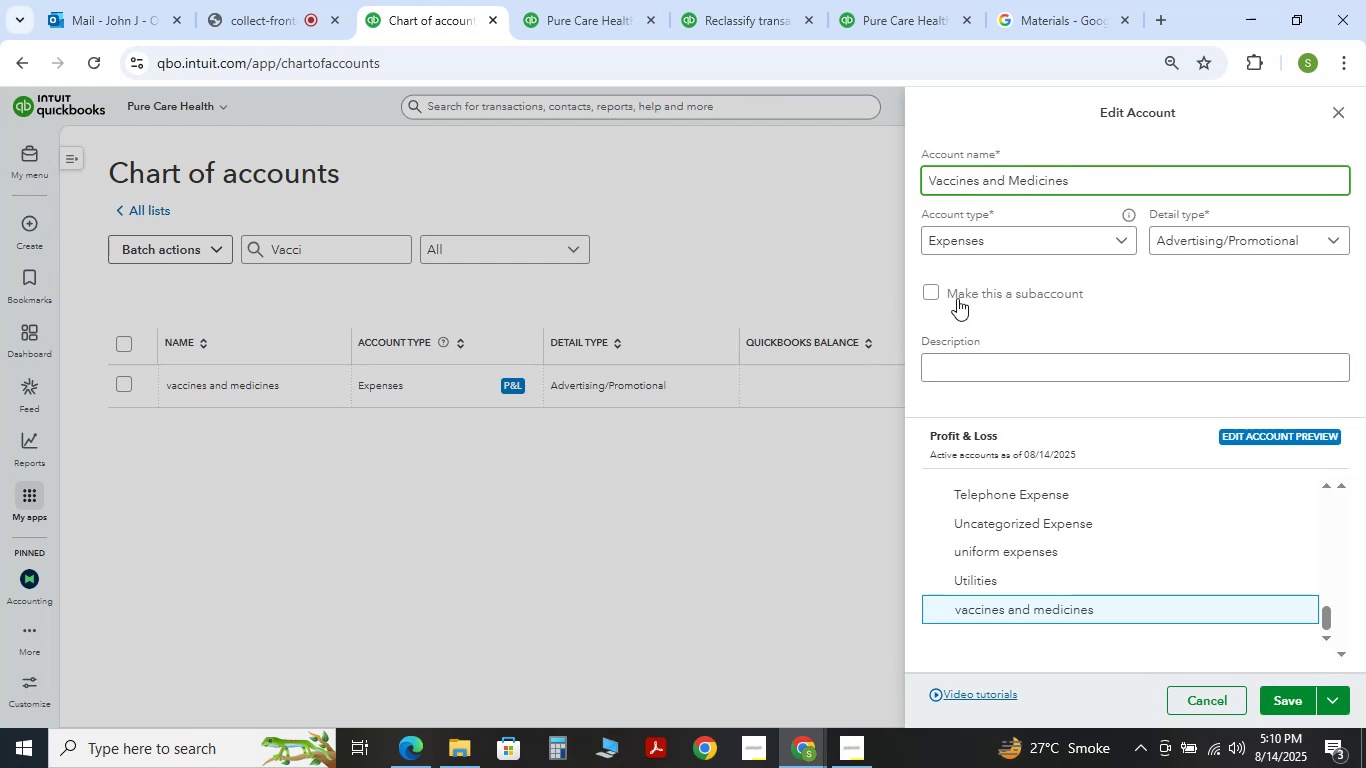 
left_click([979, 240])
 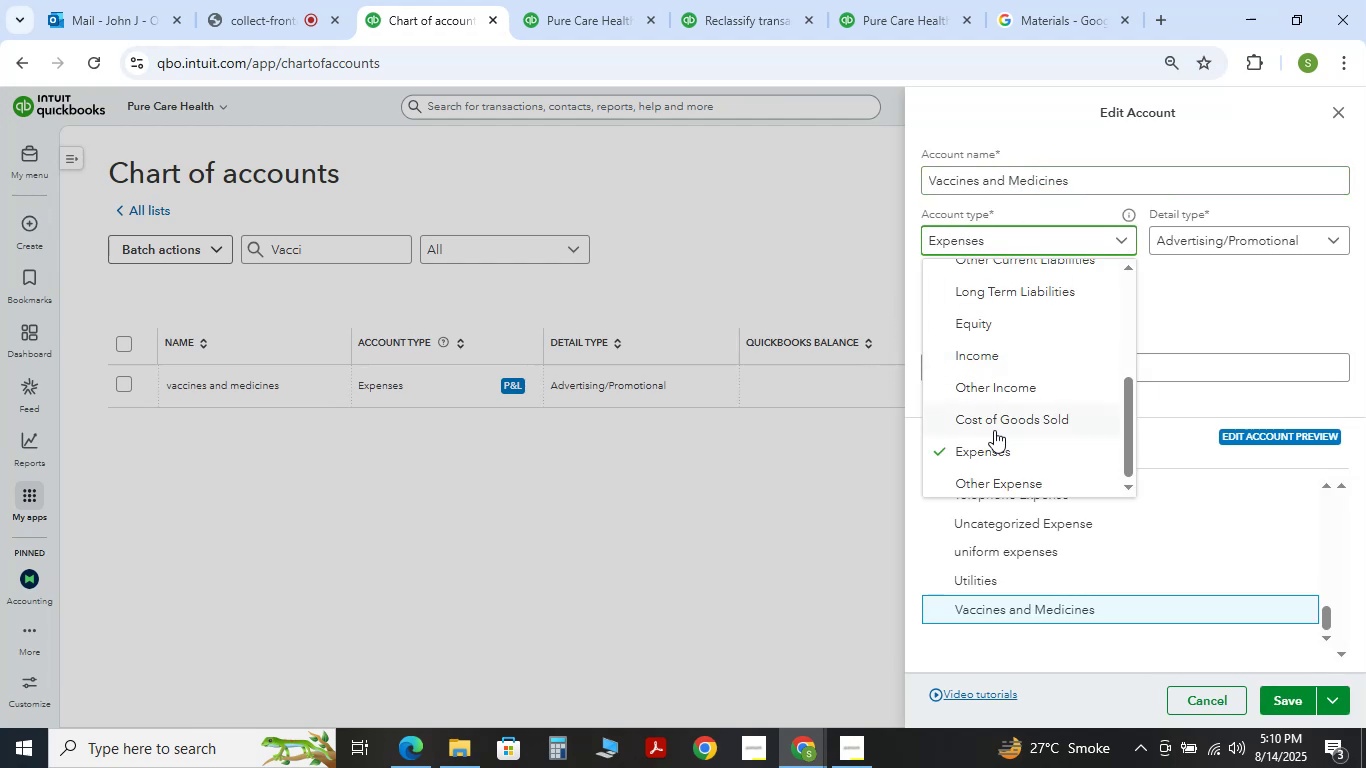 
left_click([1000, 417])
 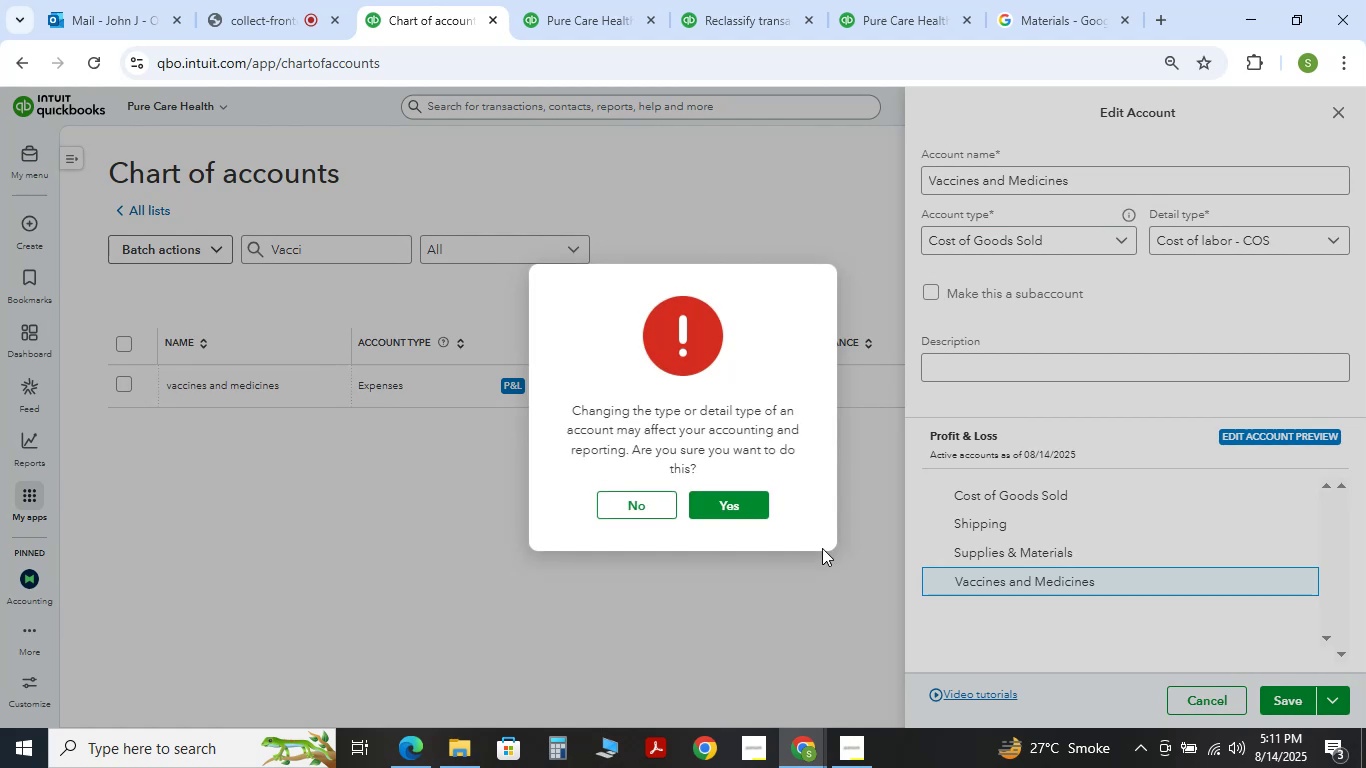 
left_click([755, 498])
 